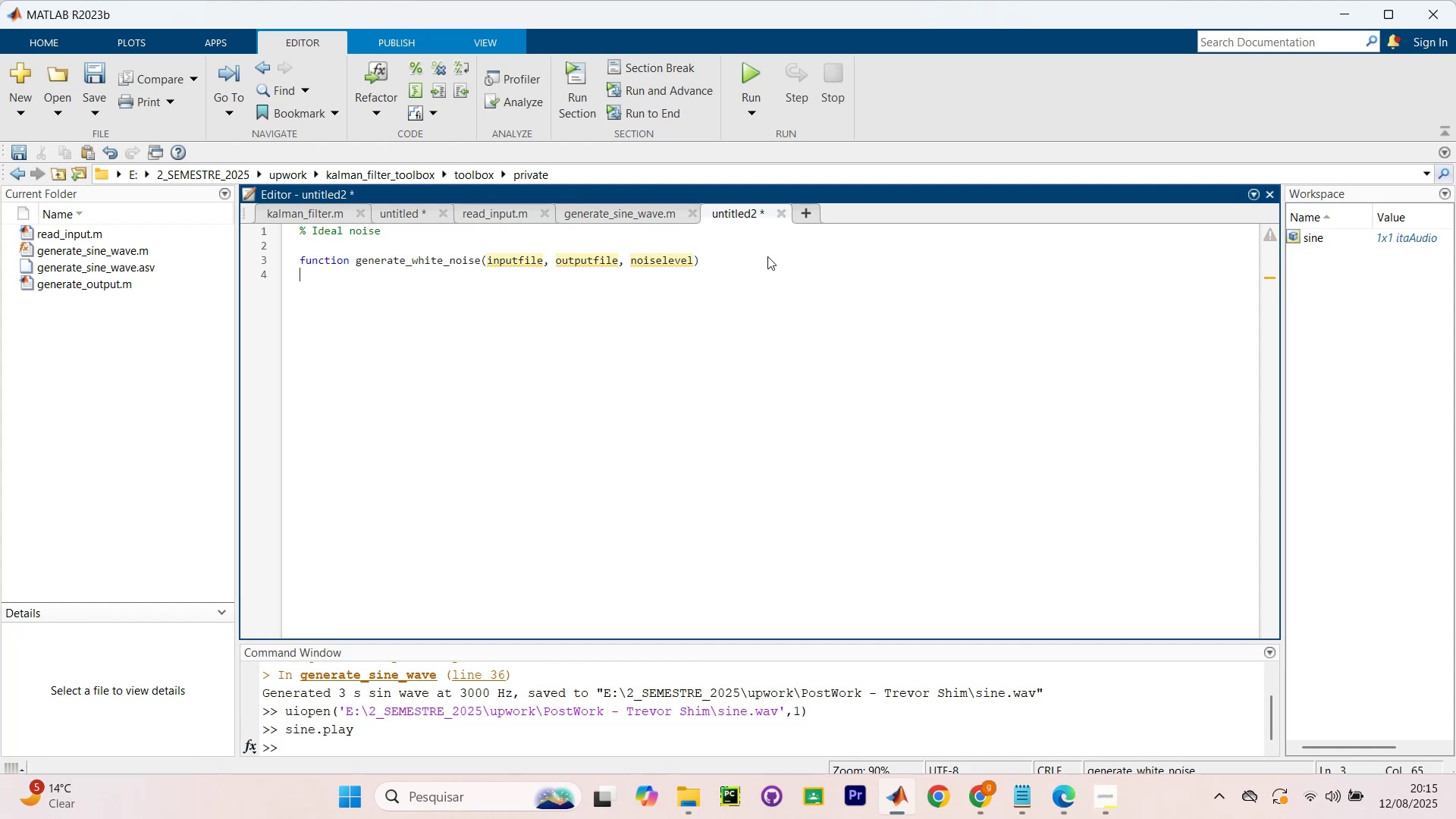 
key(Enter)
 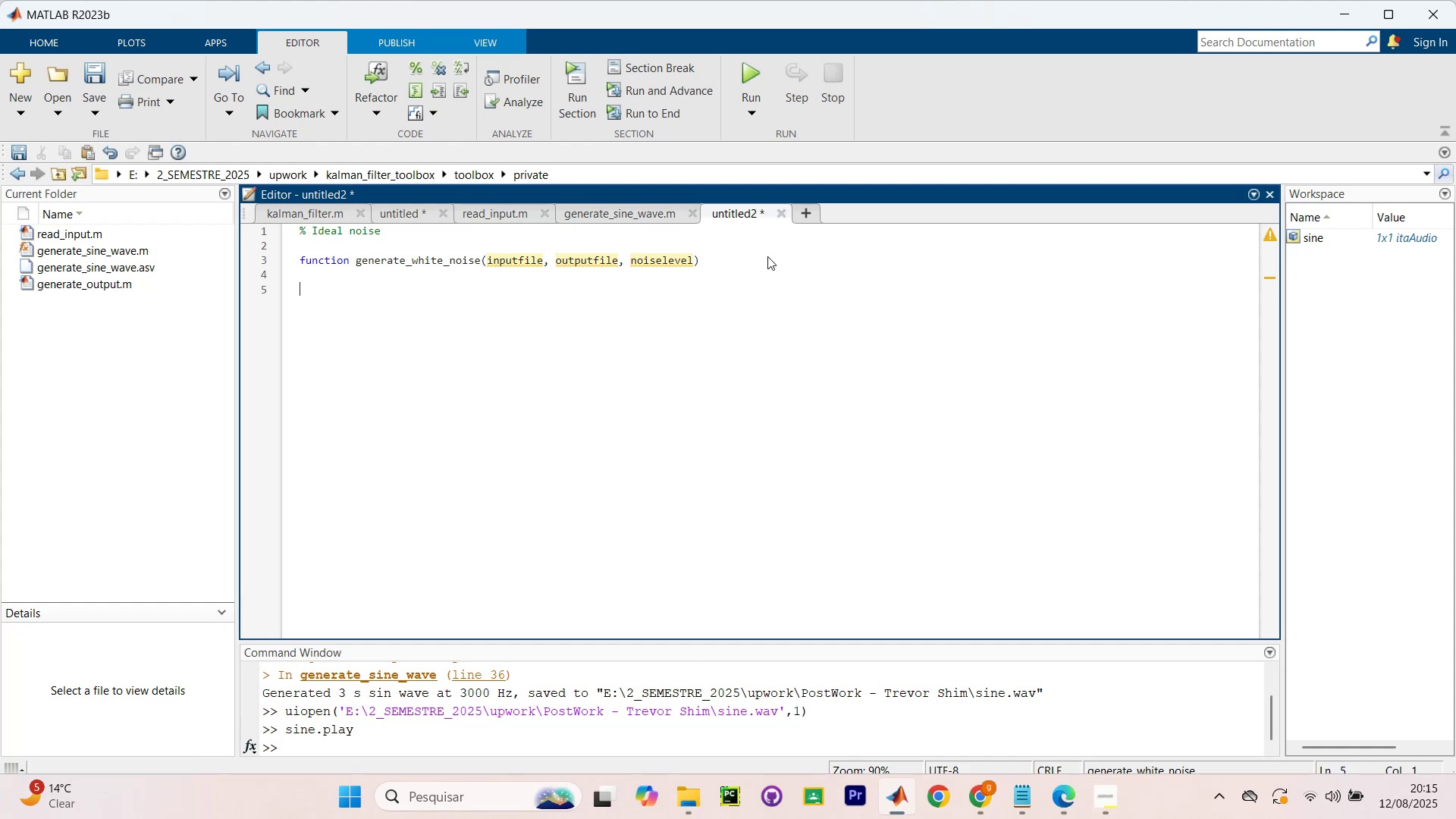 
key(ArrowLeft)
 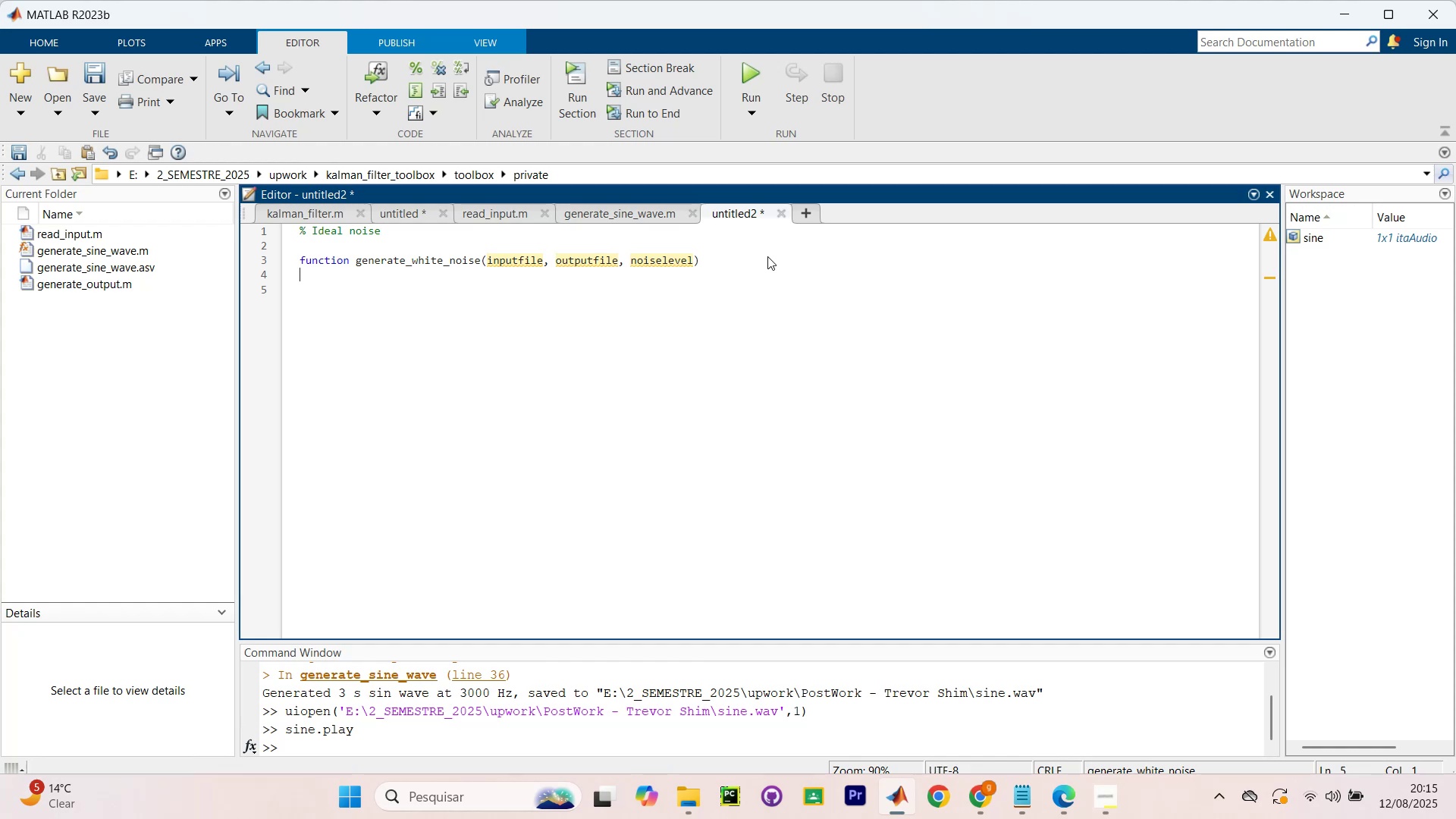 
hold_key(key=ArrowLeft, duration=0.55)
 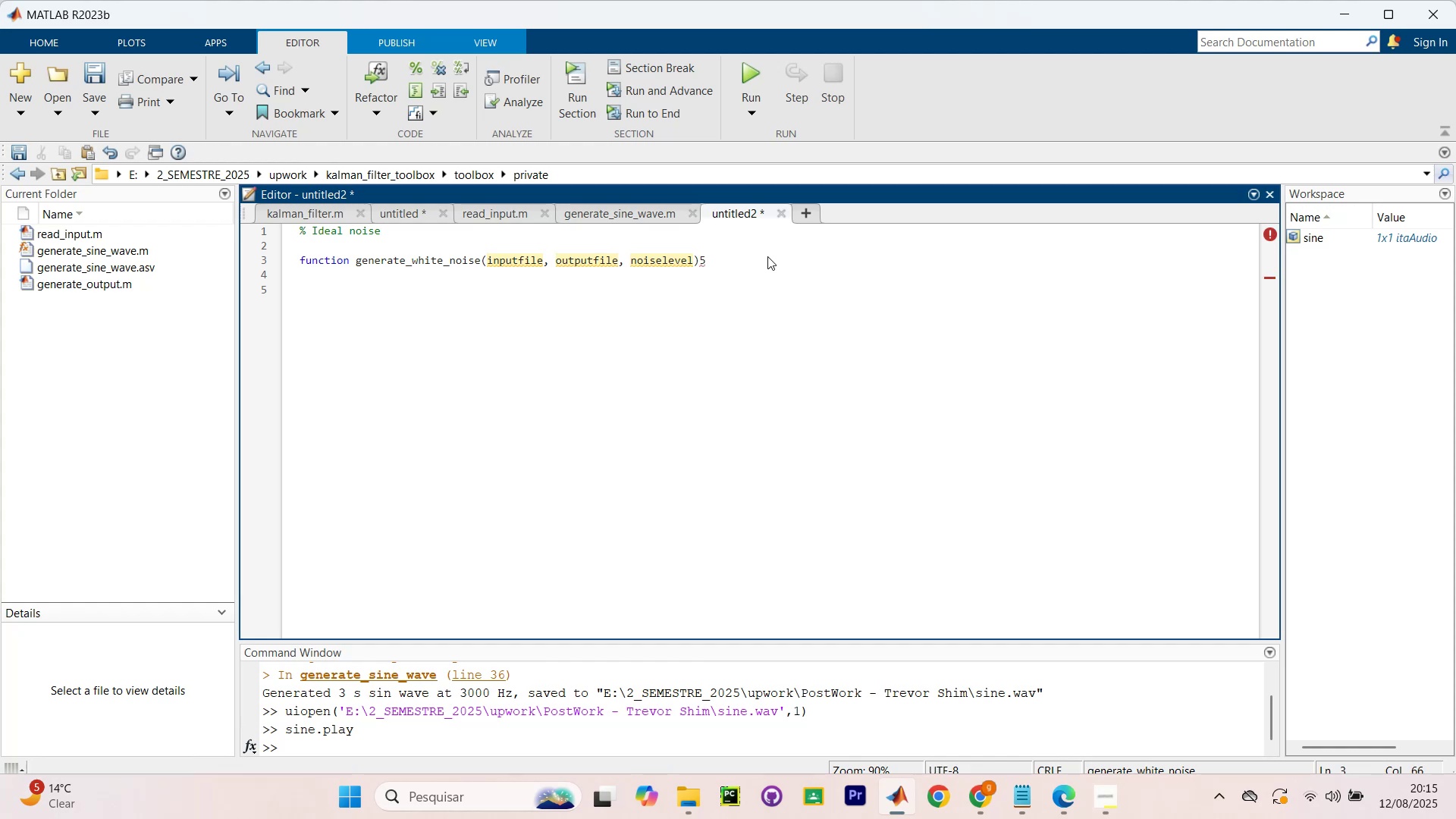 
key(5)
 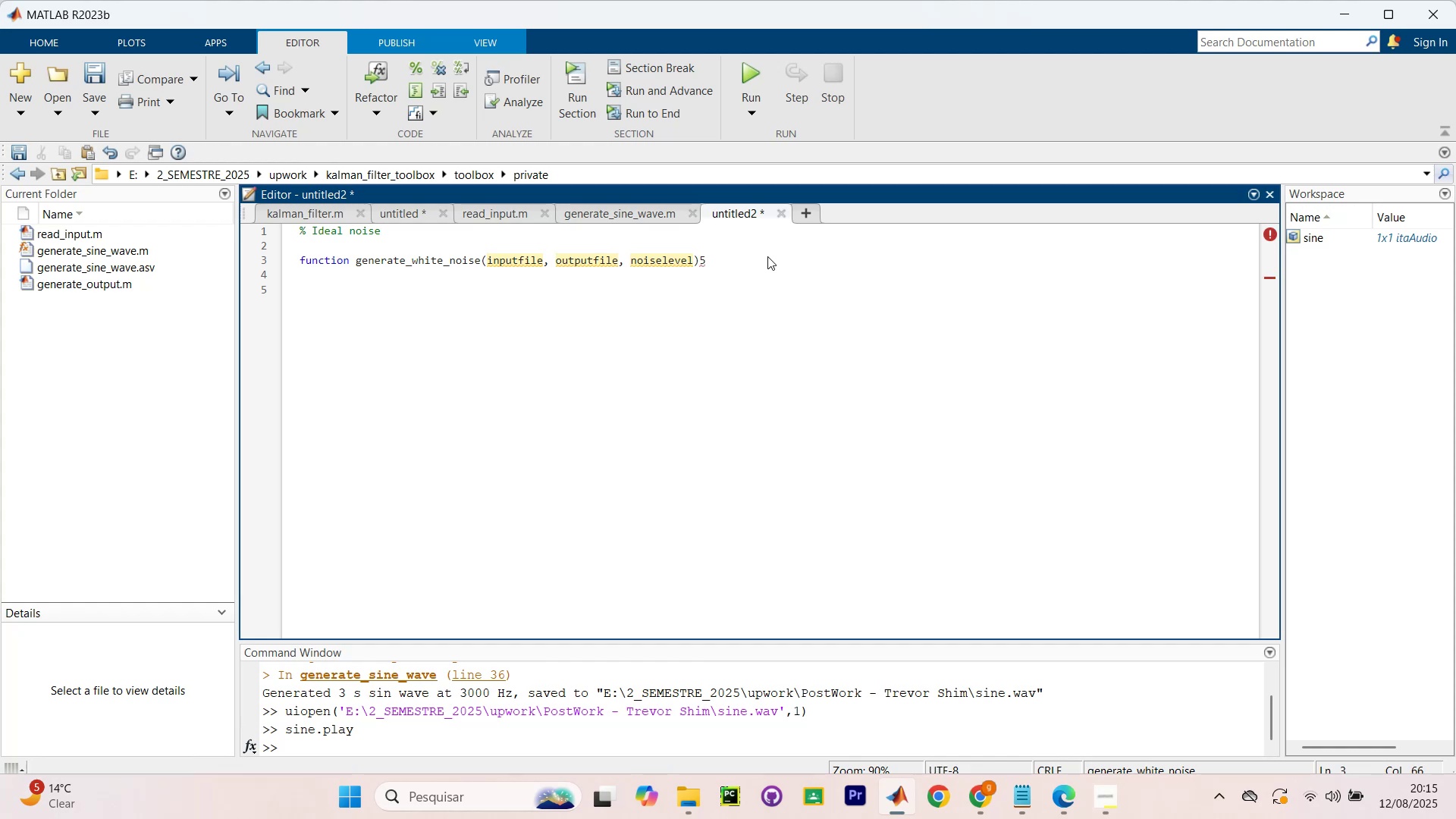 
key(Backspace)
 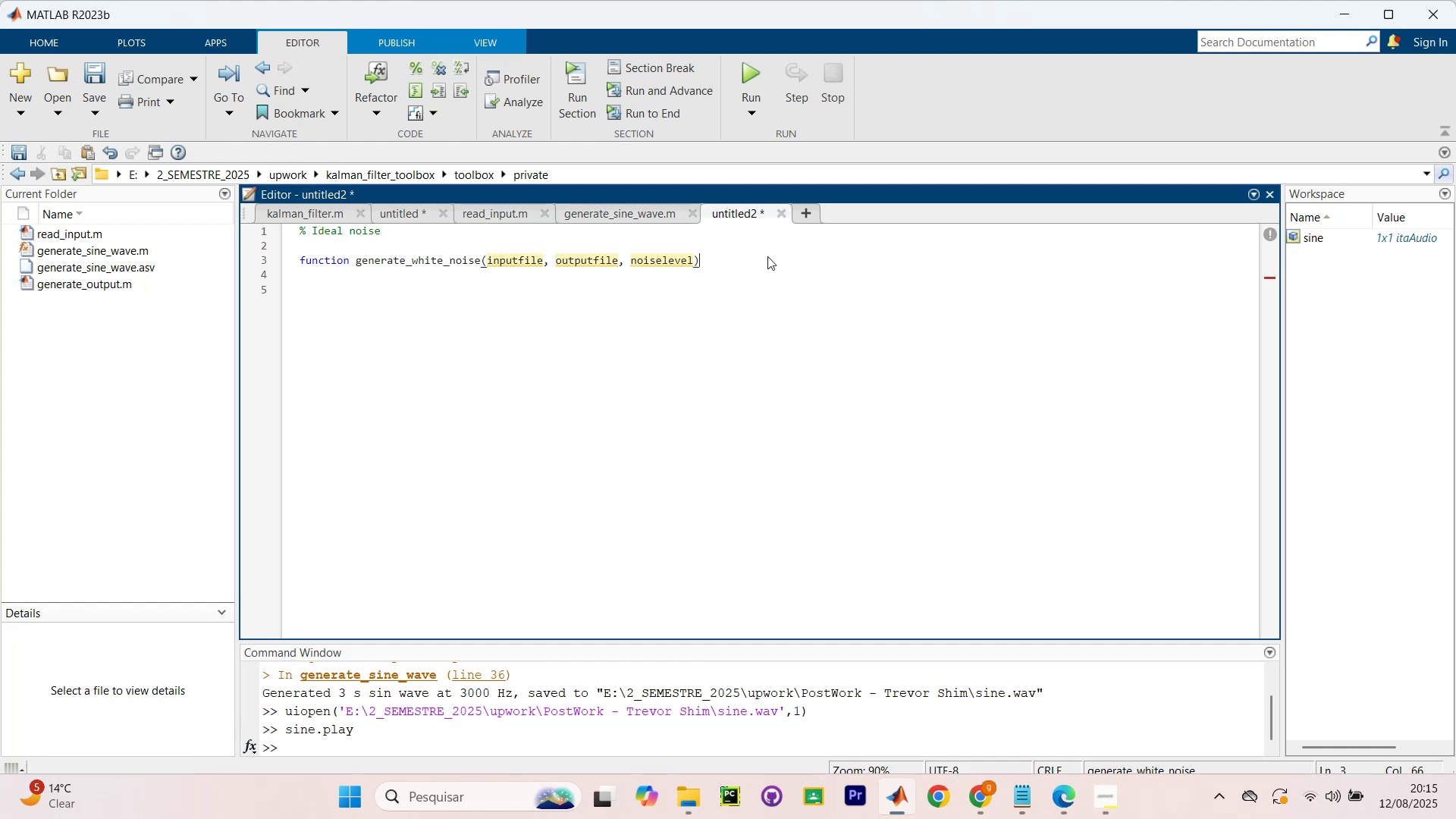 
key(Enter)
 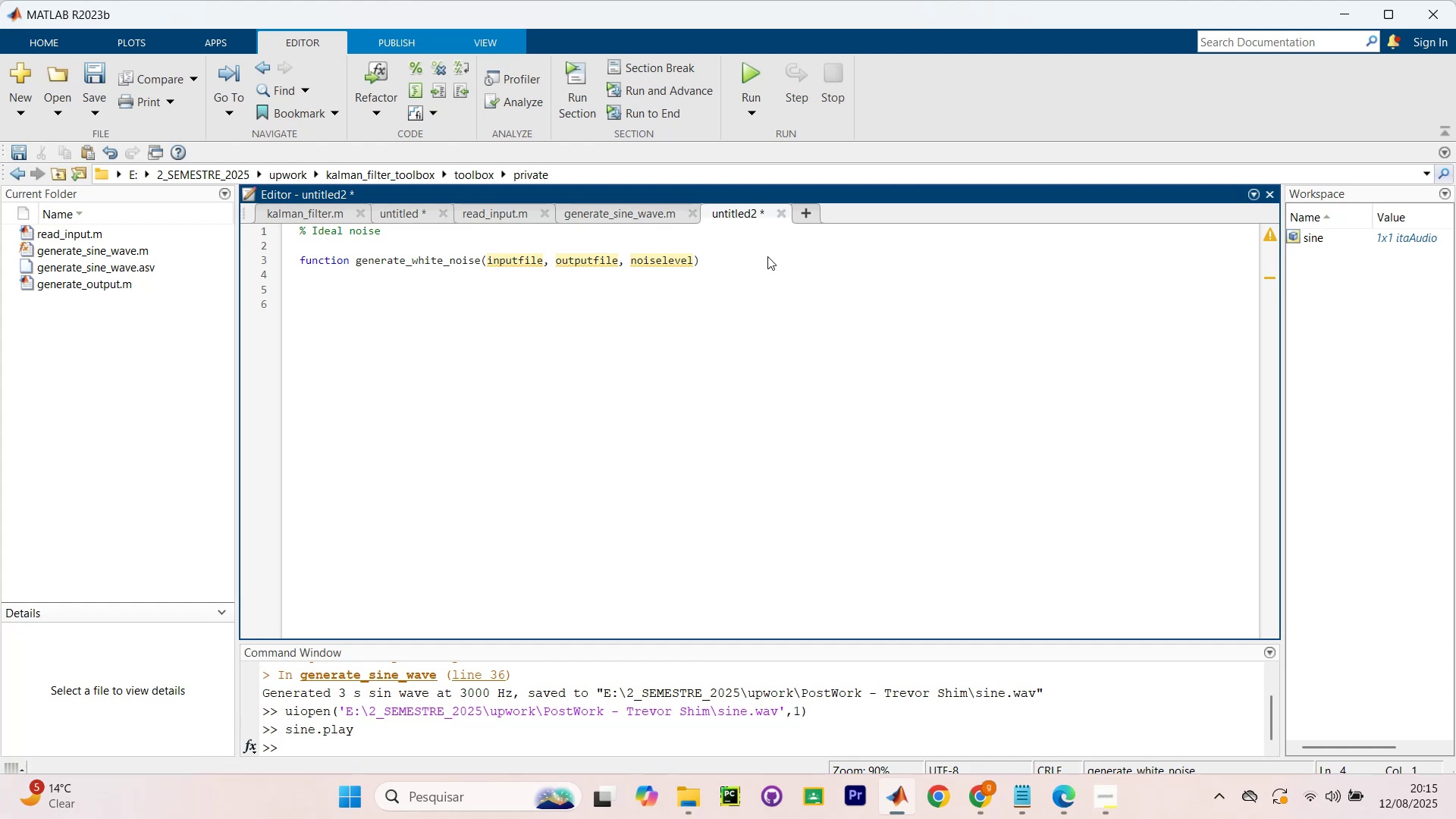 
key(Enter)
 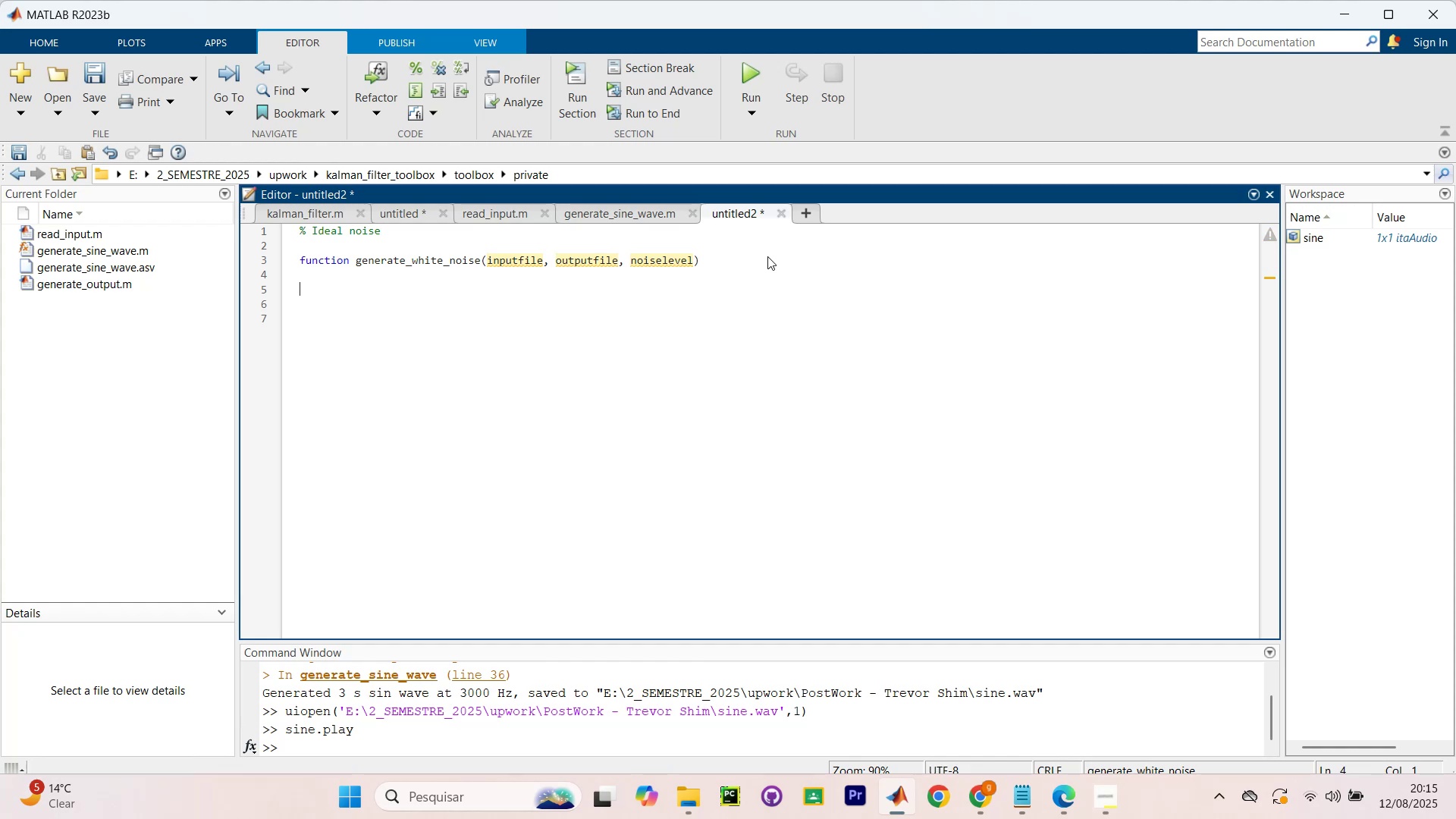 
key(ArrowLeft)
 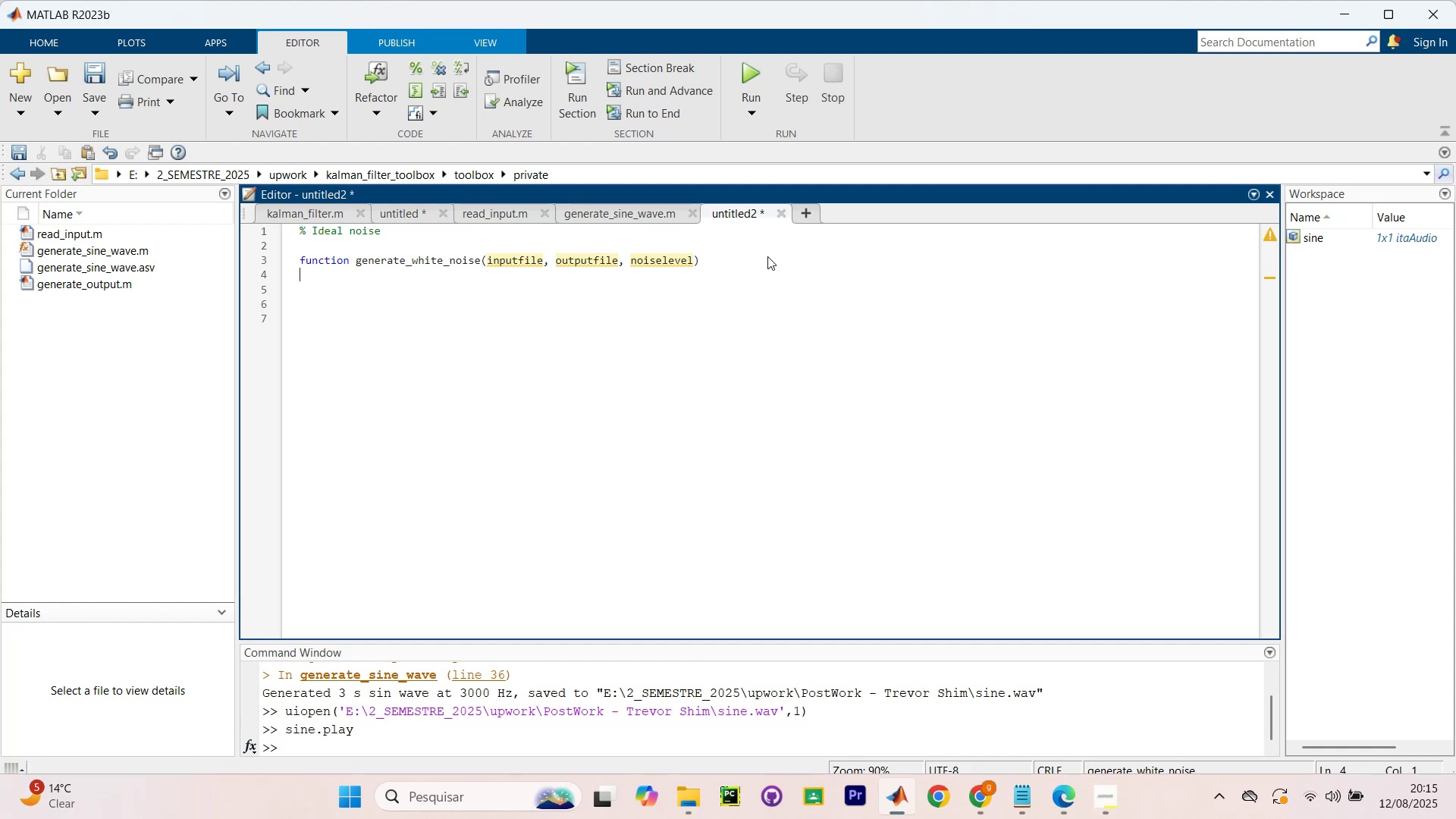 
key(Enter)
 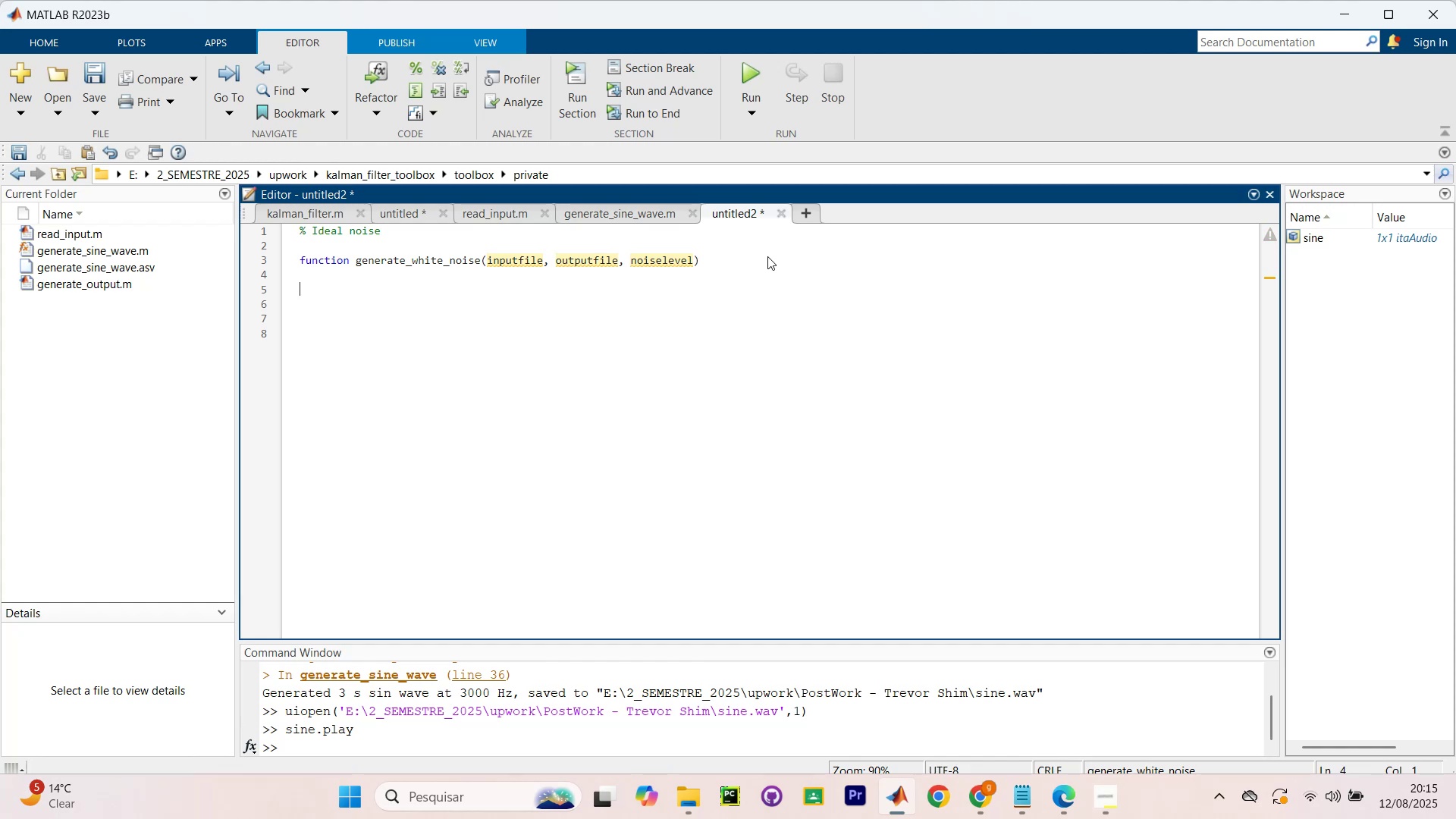 
type(%A)
key(Backspace)
type( Add )
key(Backspace)
type(s zero-mean Gaussian  while)
key(Backspace)
key(Backspace)
type(te noise to a WAV audio file)
 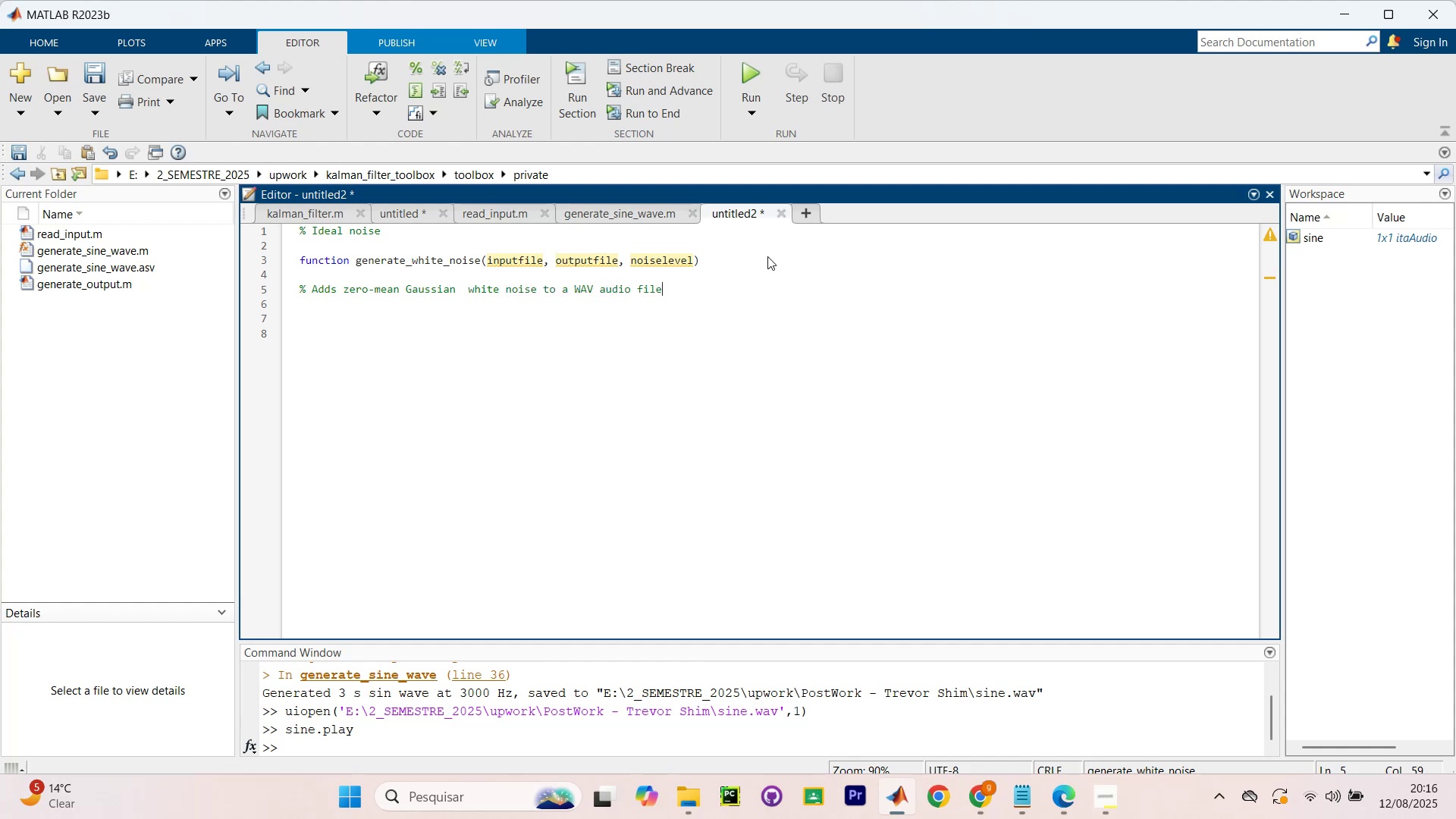 
key(Enter)
 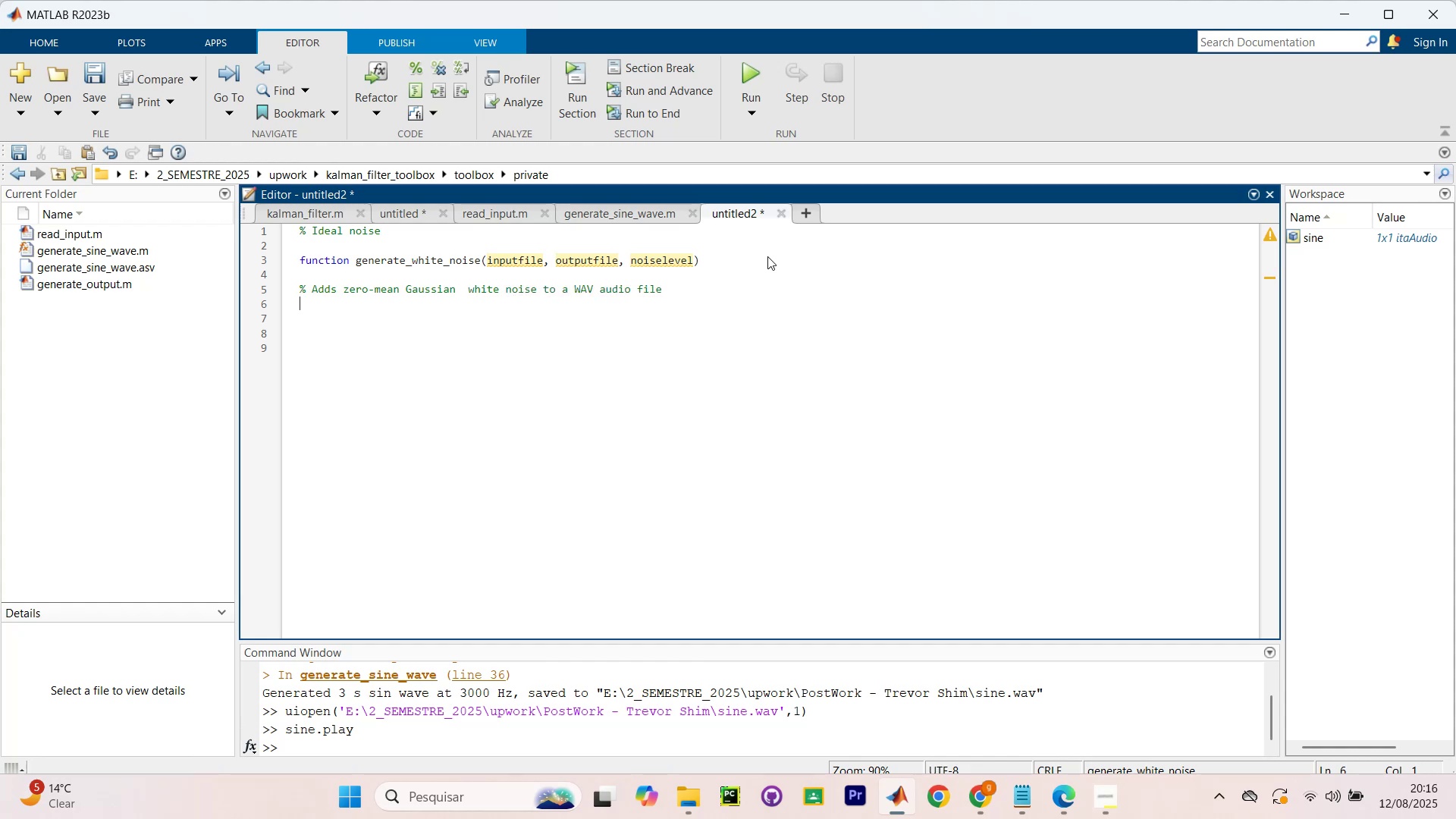 
key(Shift+4)
 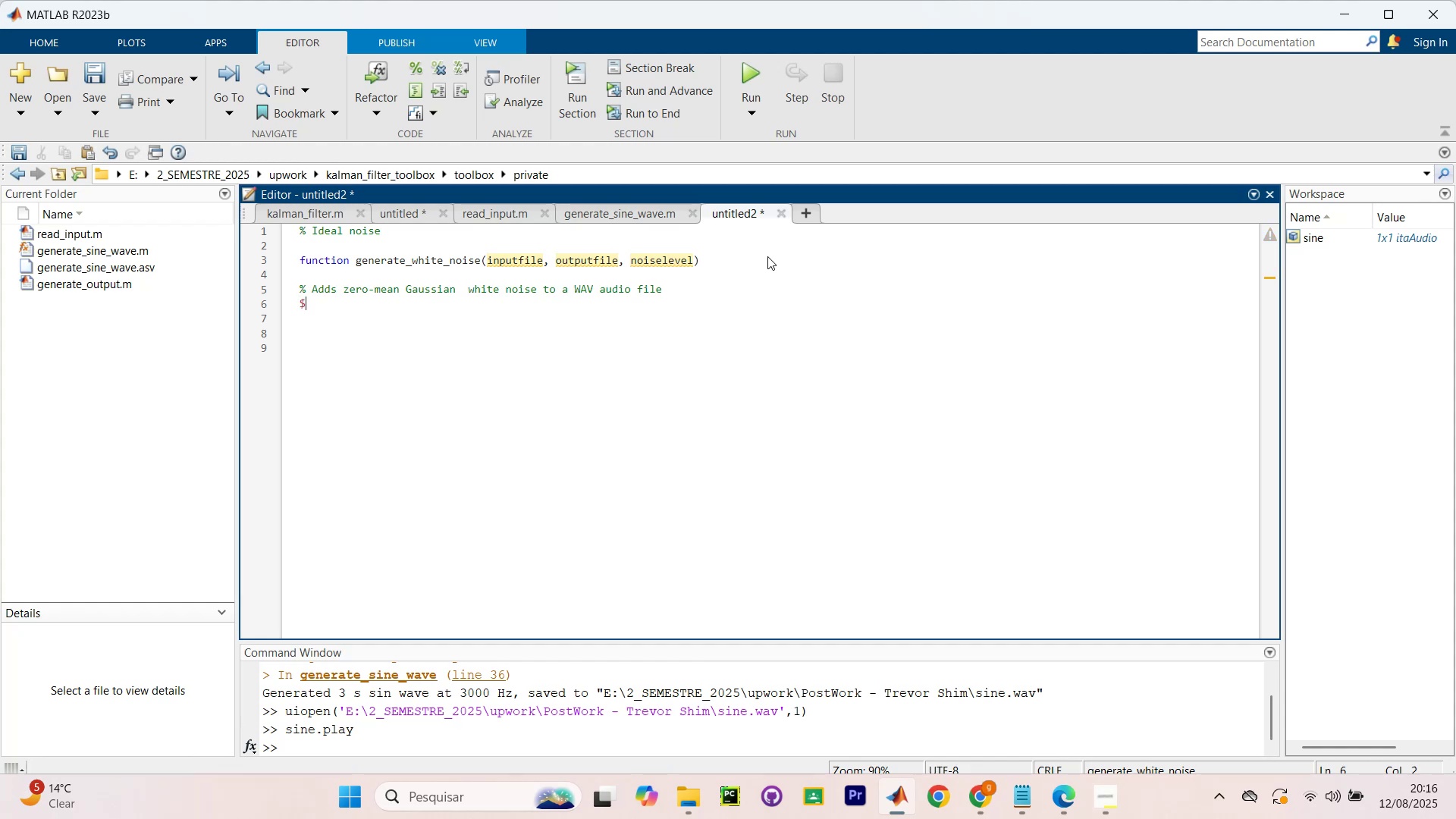 
key(Backspace)
 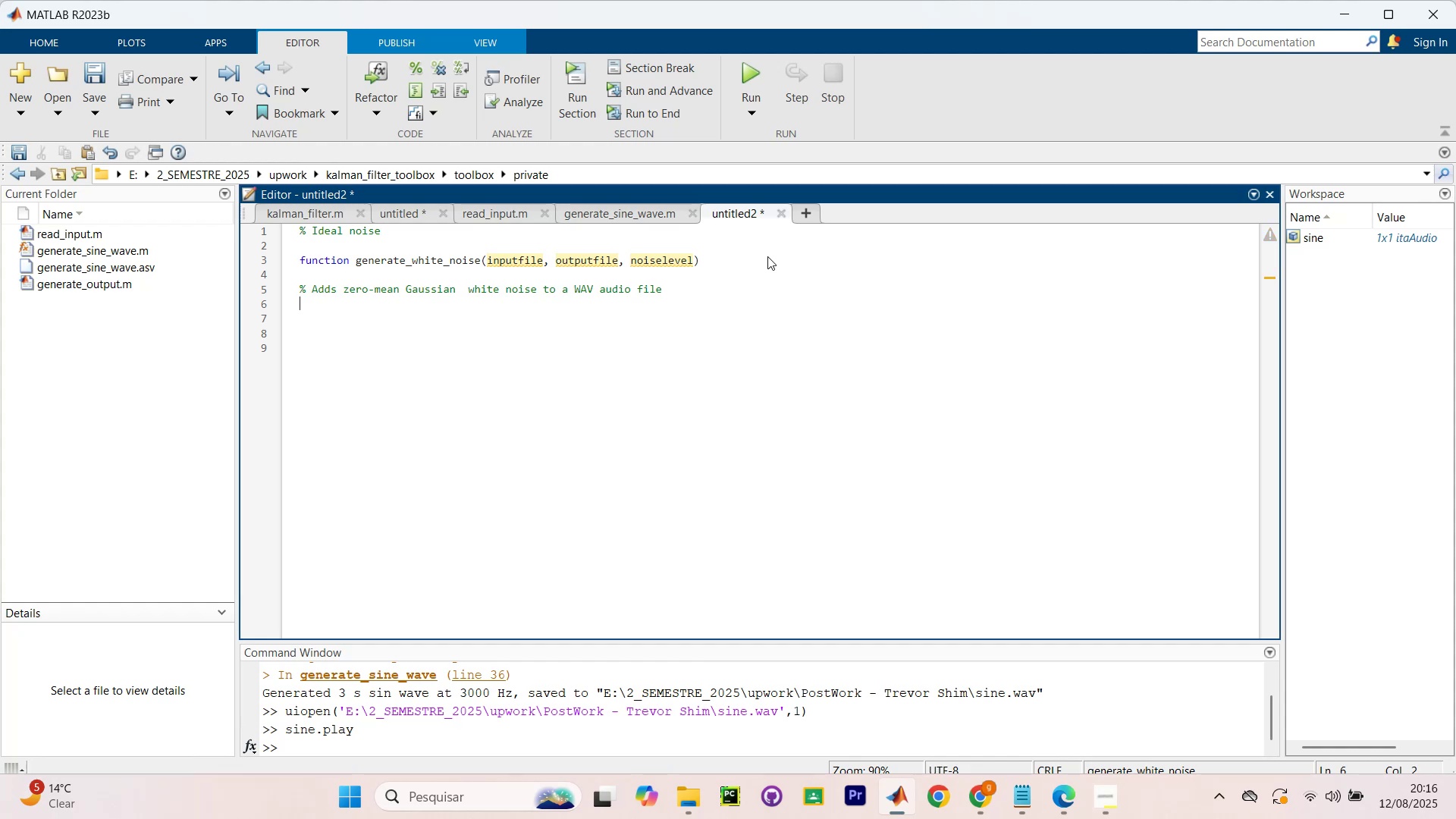 
key(Shift+ShiftRight)
 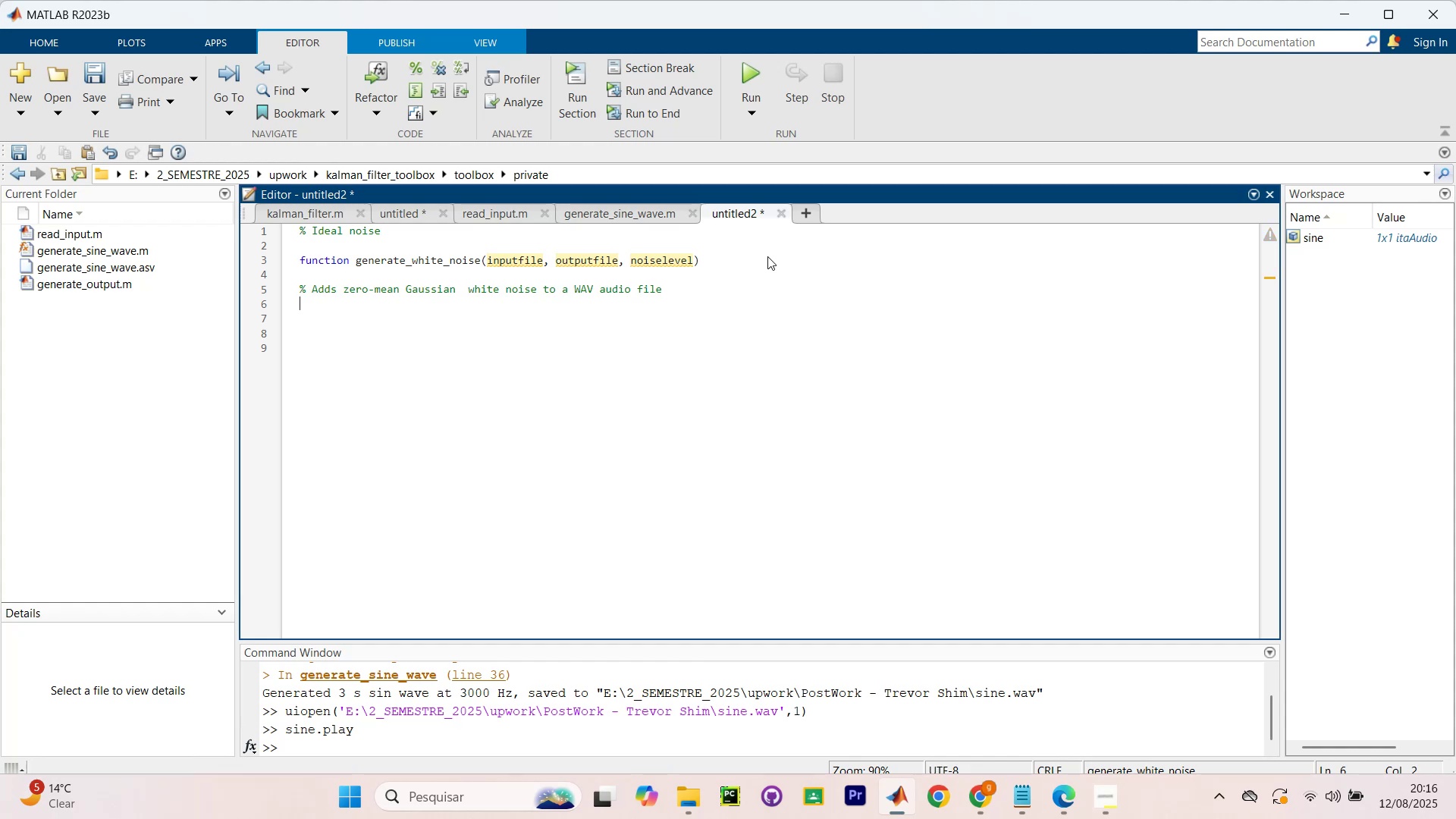 
key(Shift+5)
 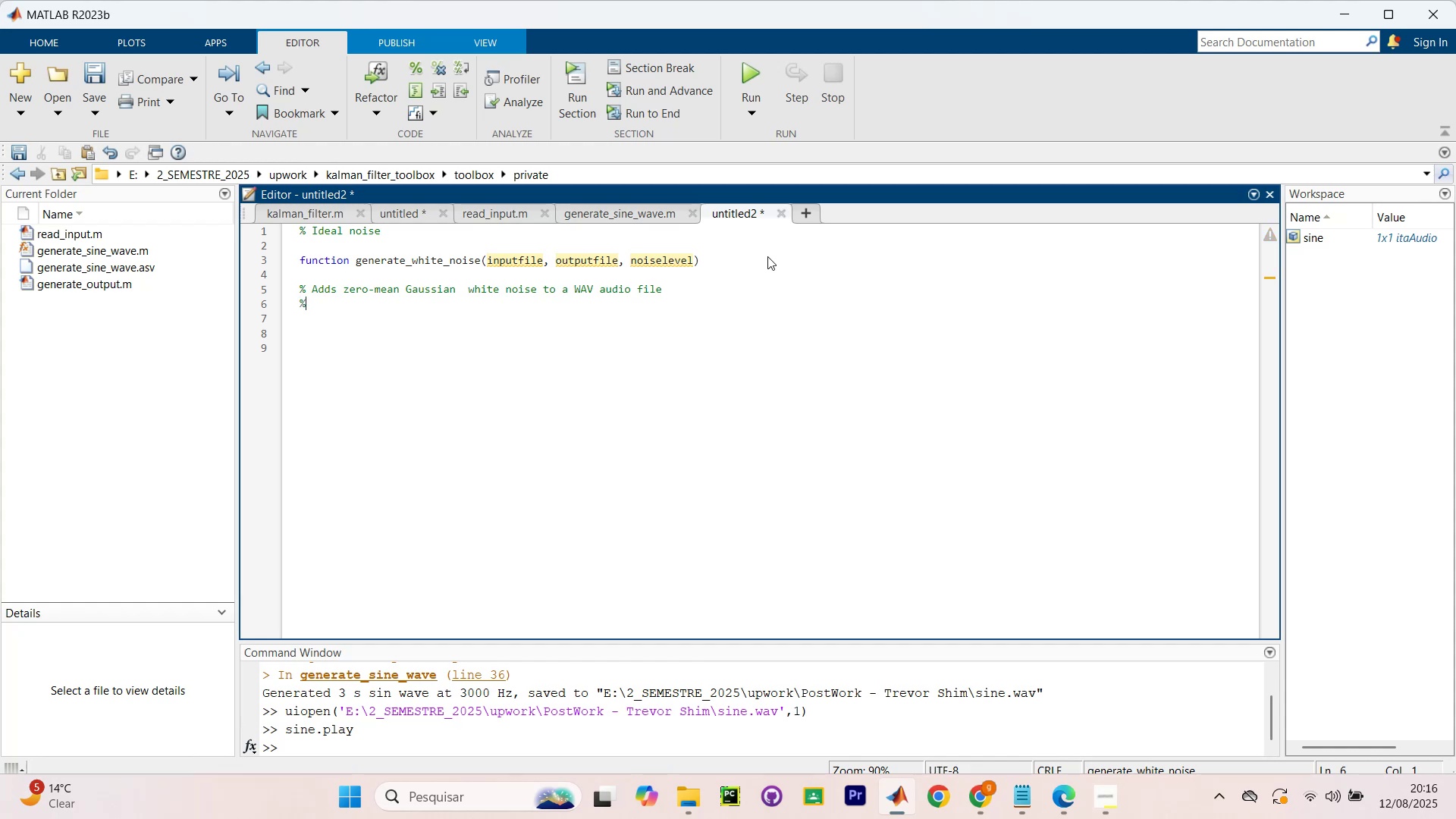 
key(Enter)
 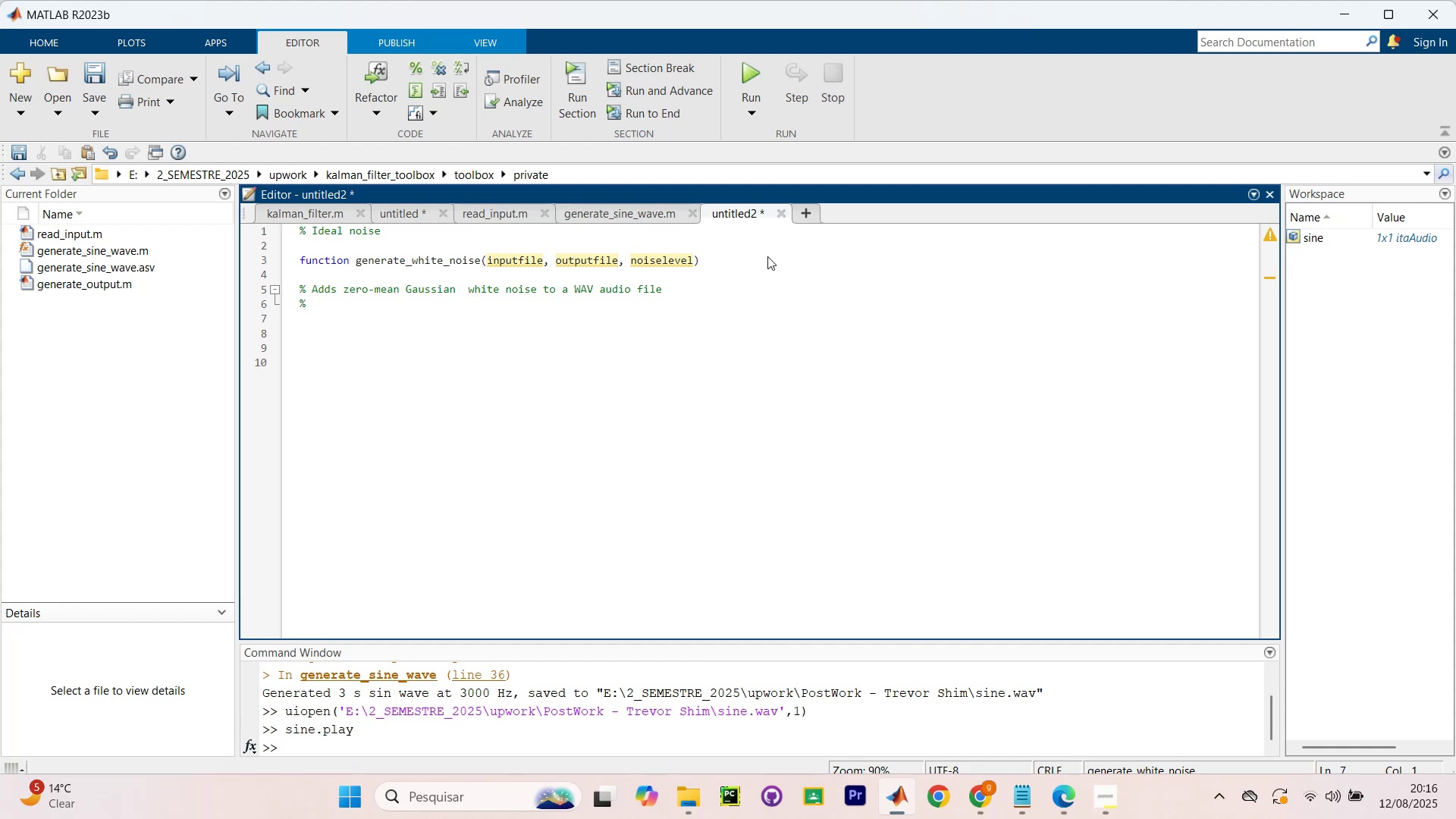 
type(A)
key(Backspace)
type(% a)
key(Backspace)
type(AR)
key(Backspace)
type(rgs?)
 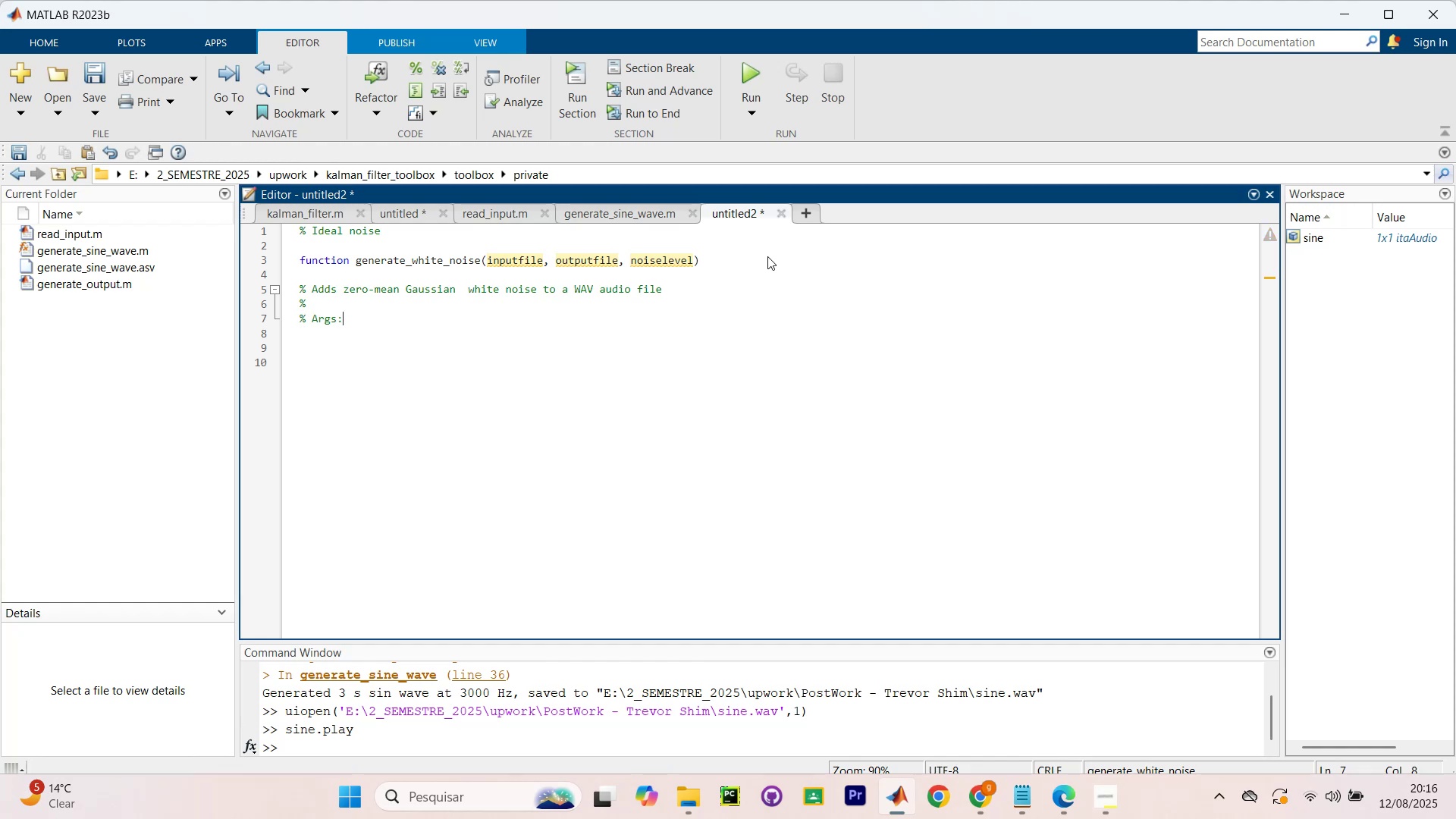 
 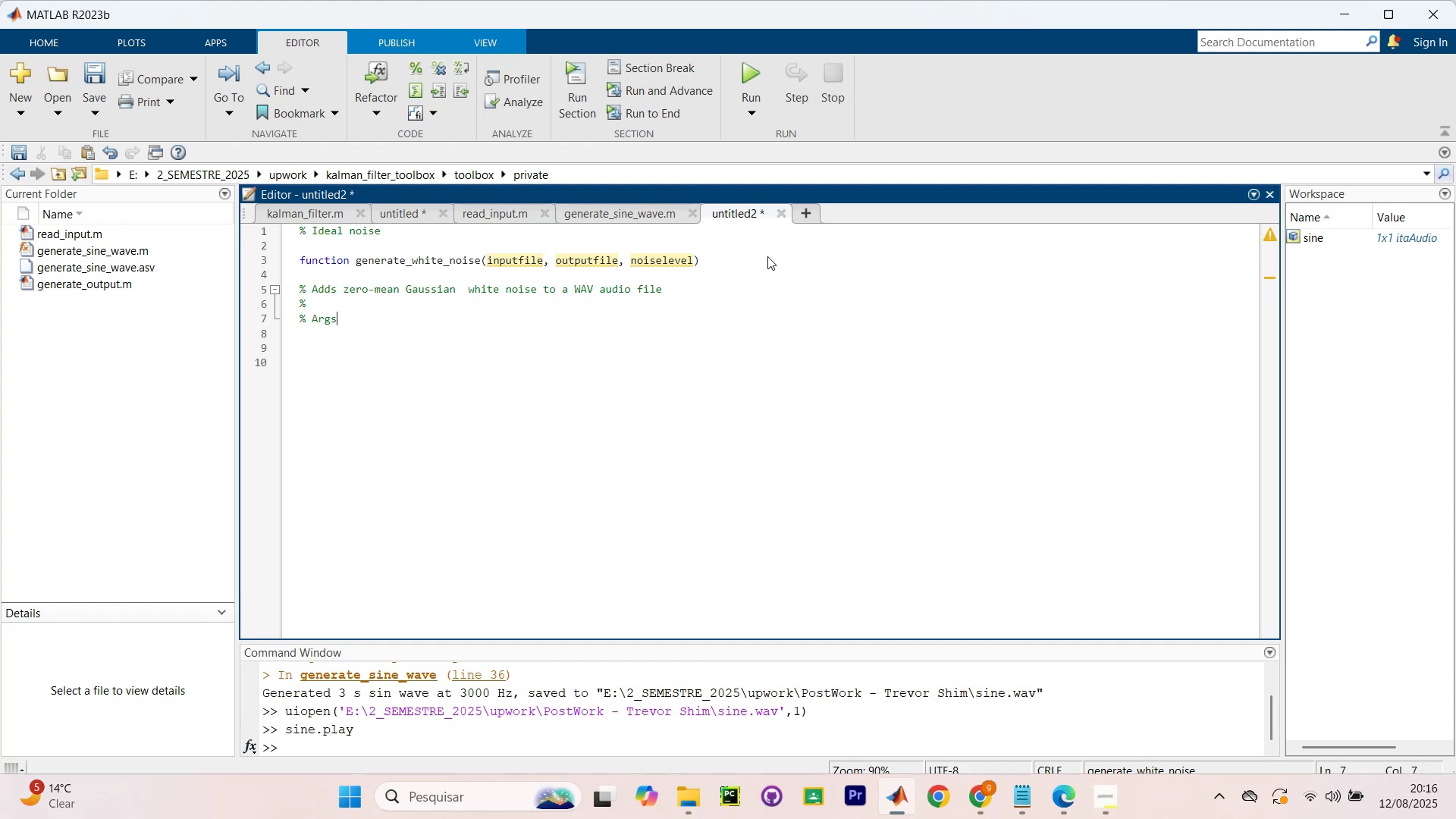 
key(Enter)
 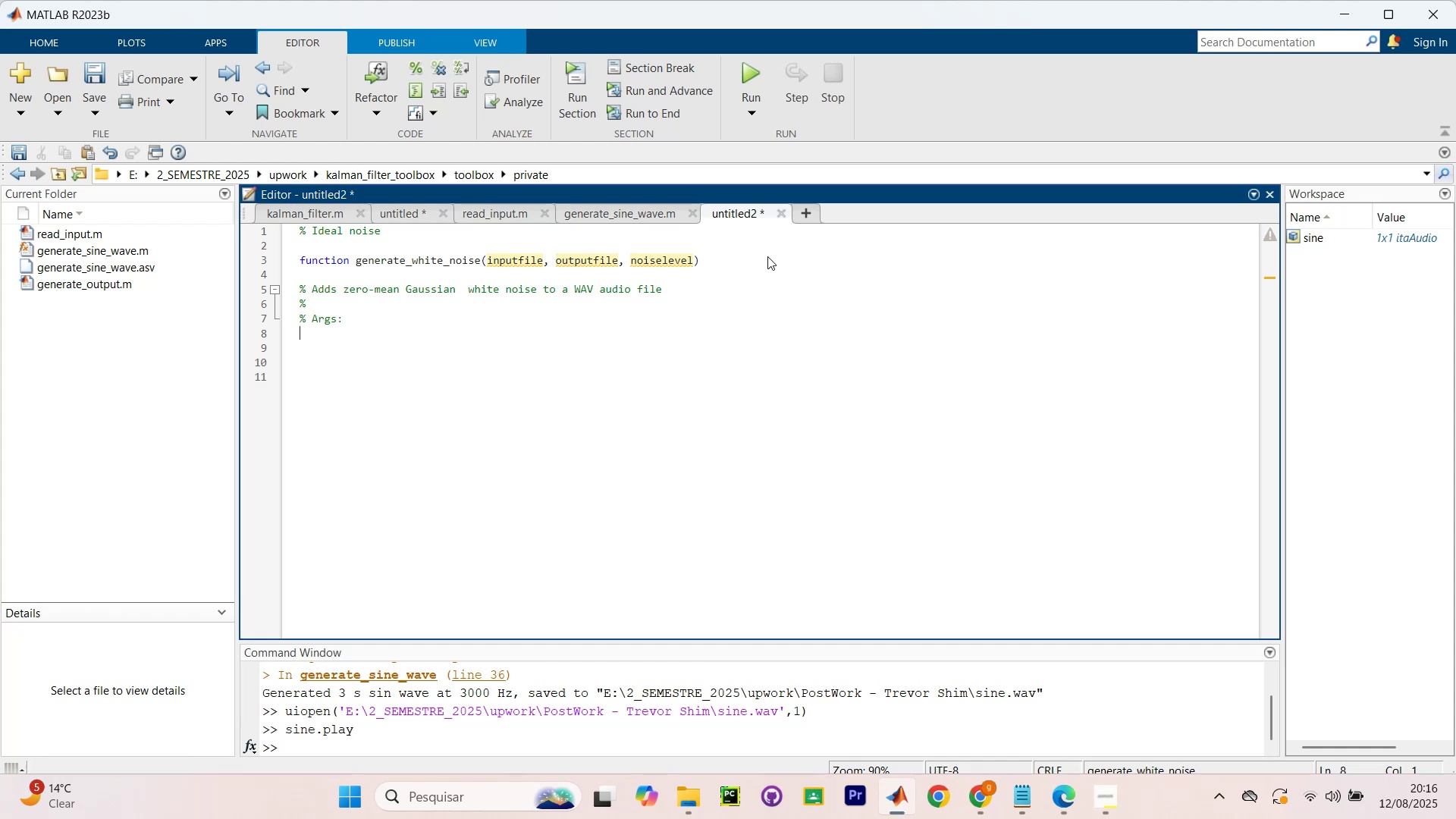 
type(%inp)
key(Backspace)
key(Backspace)
key(Backspace)
type( input_filte)
key(Backspace)
key(Backspace)
type(e)
 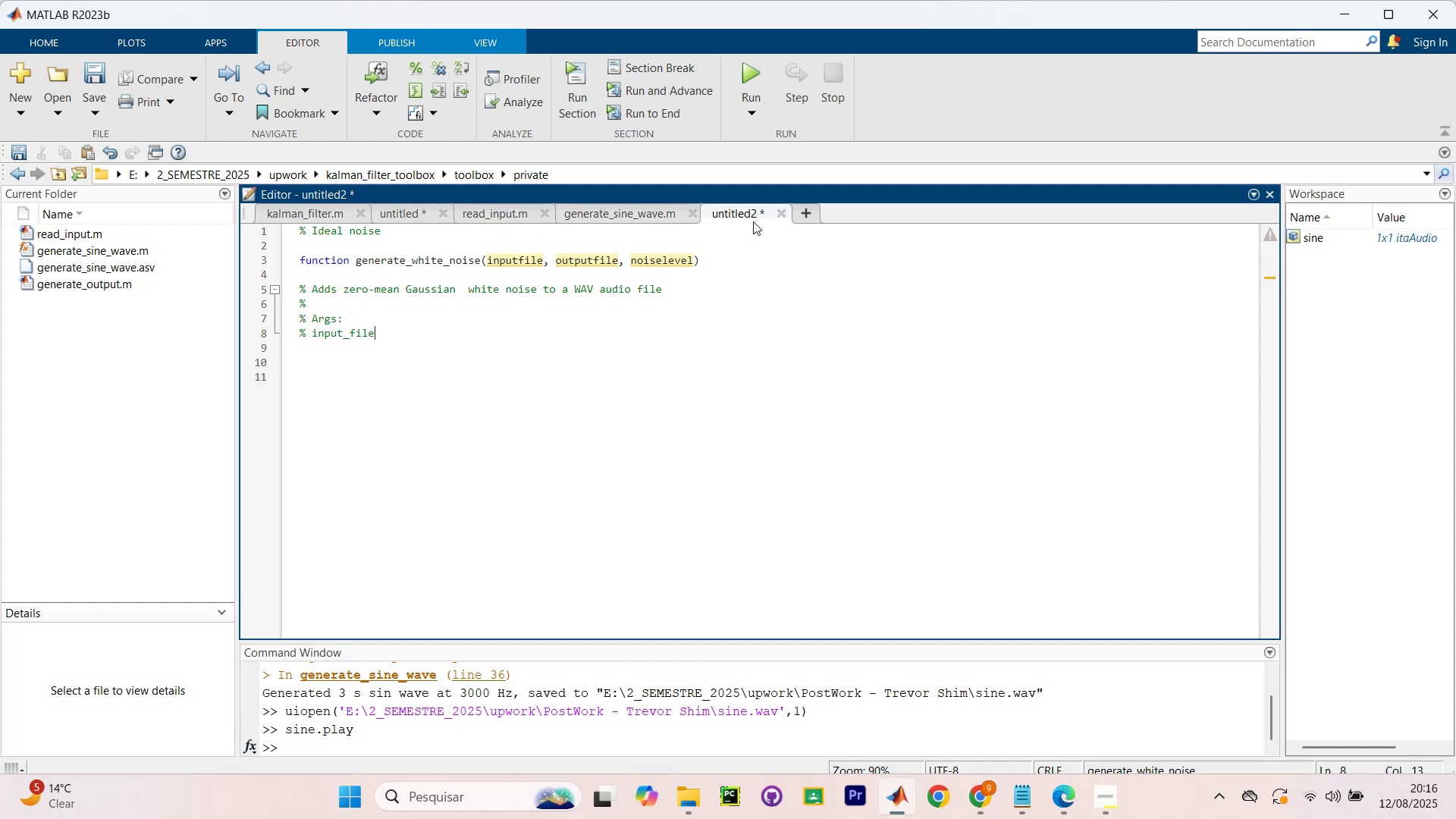 
left_click([520, 265])
 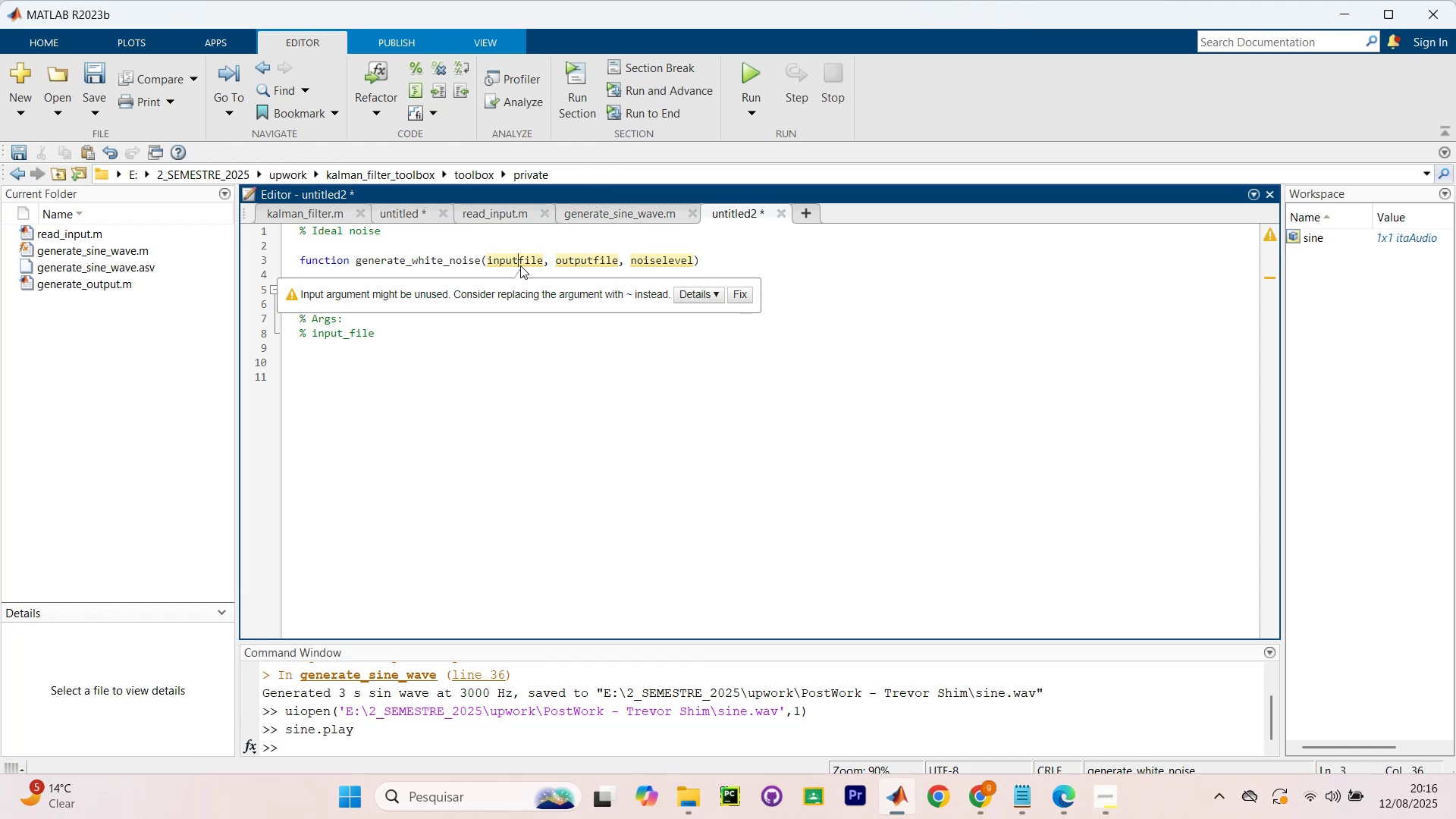 
key(Shift+Minus)
 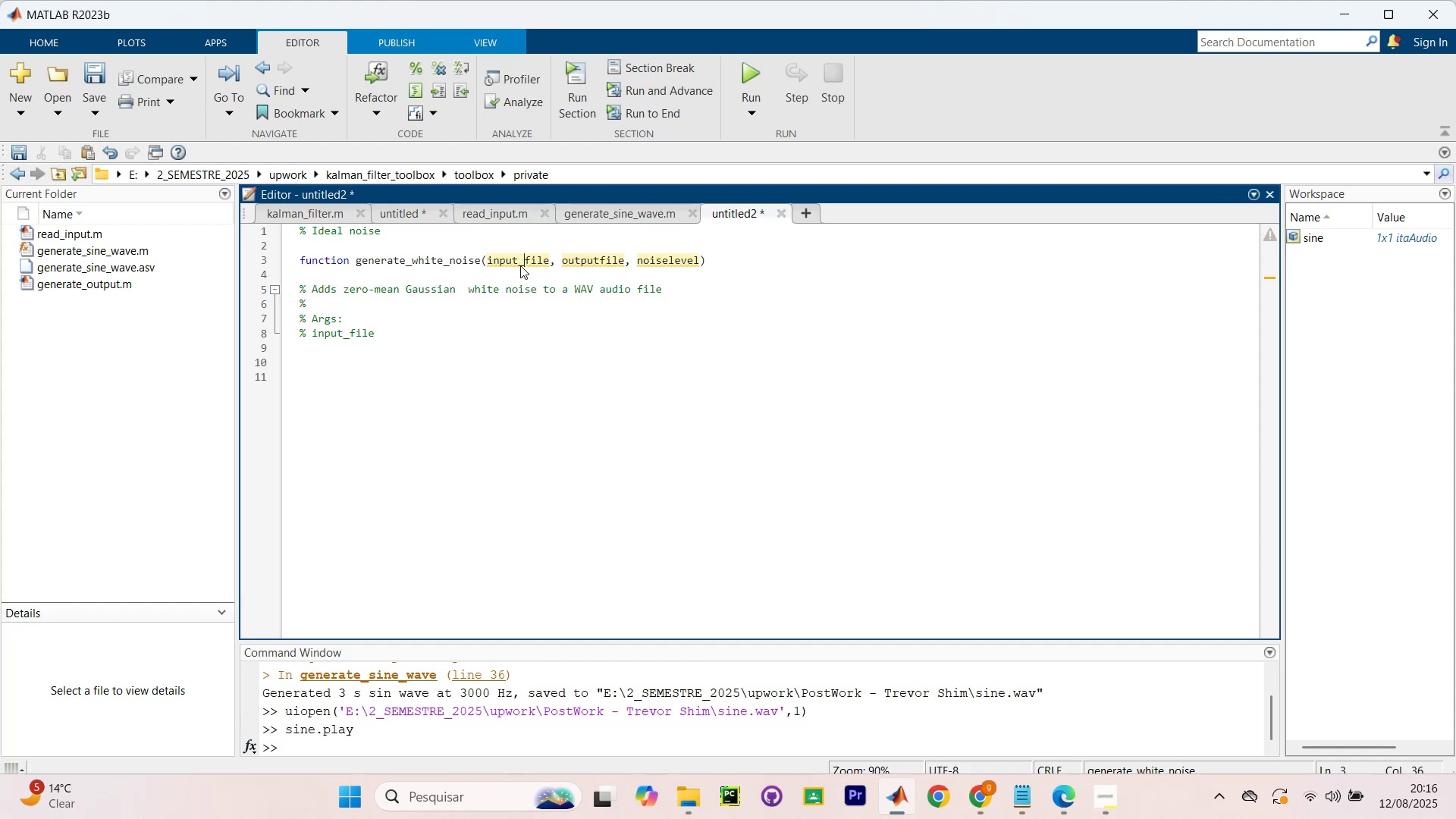 
key(ArrowRight)
 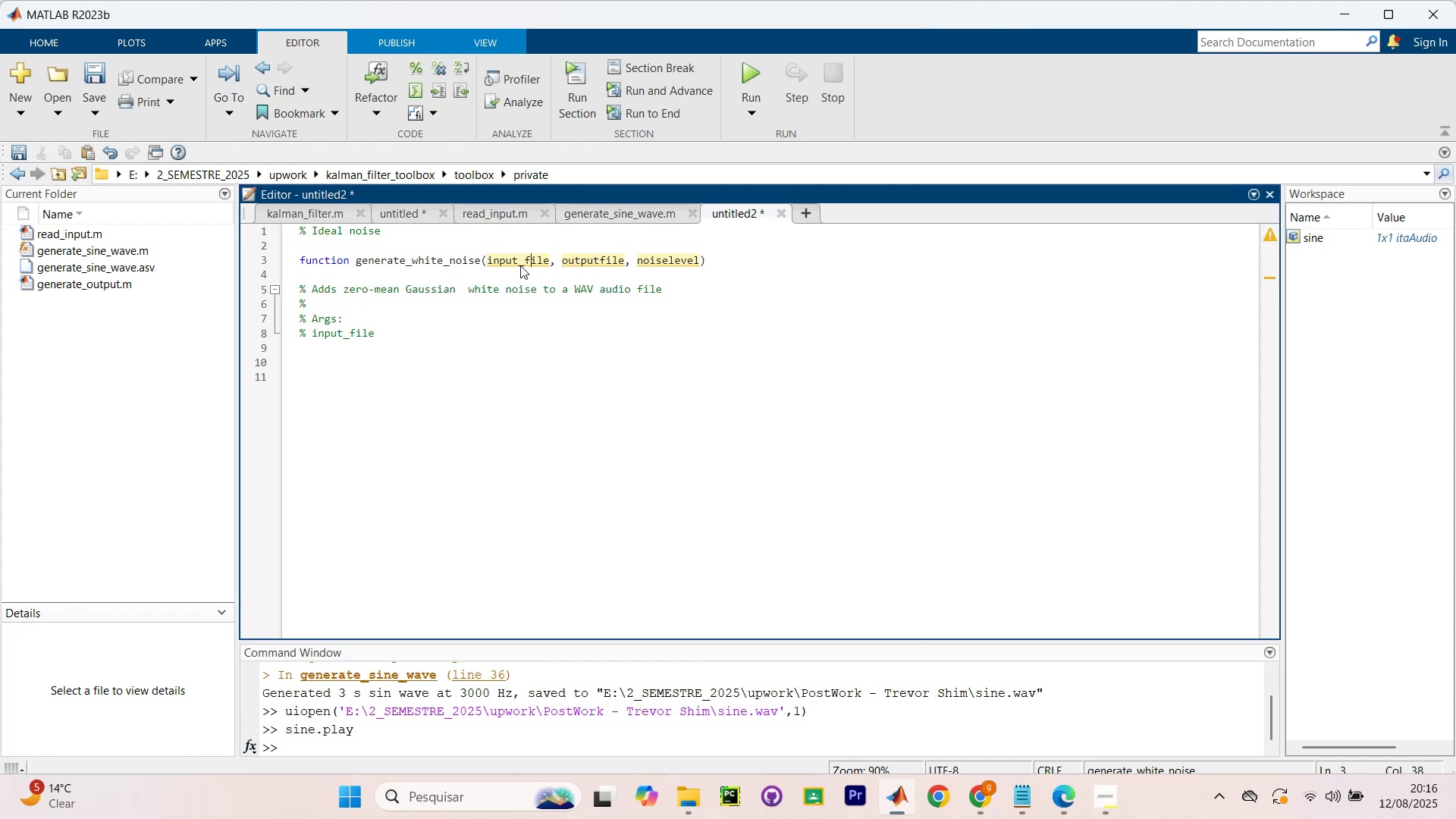 
key(ArrowRight)
 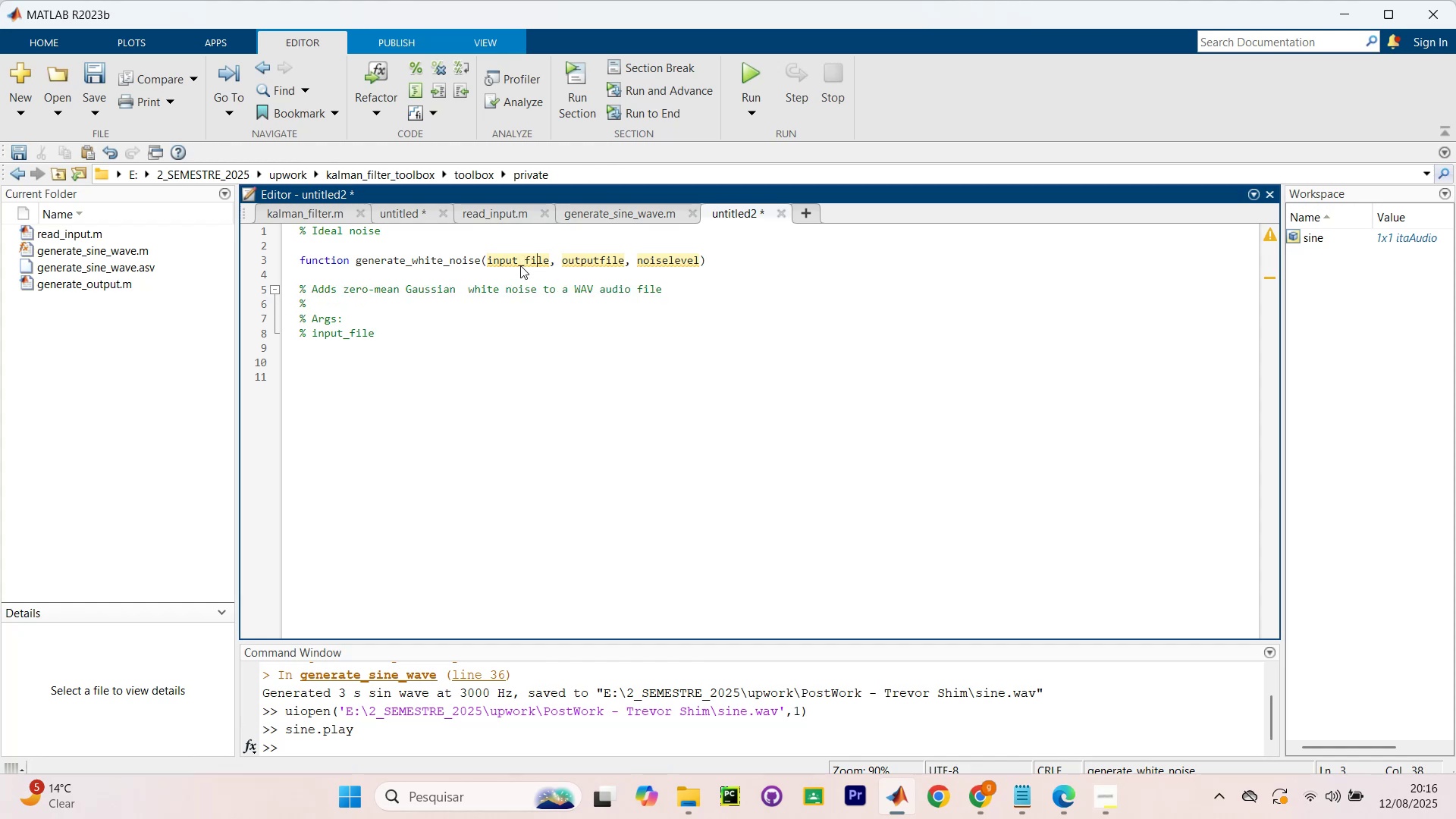 
key(ArrowRight)
 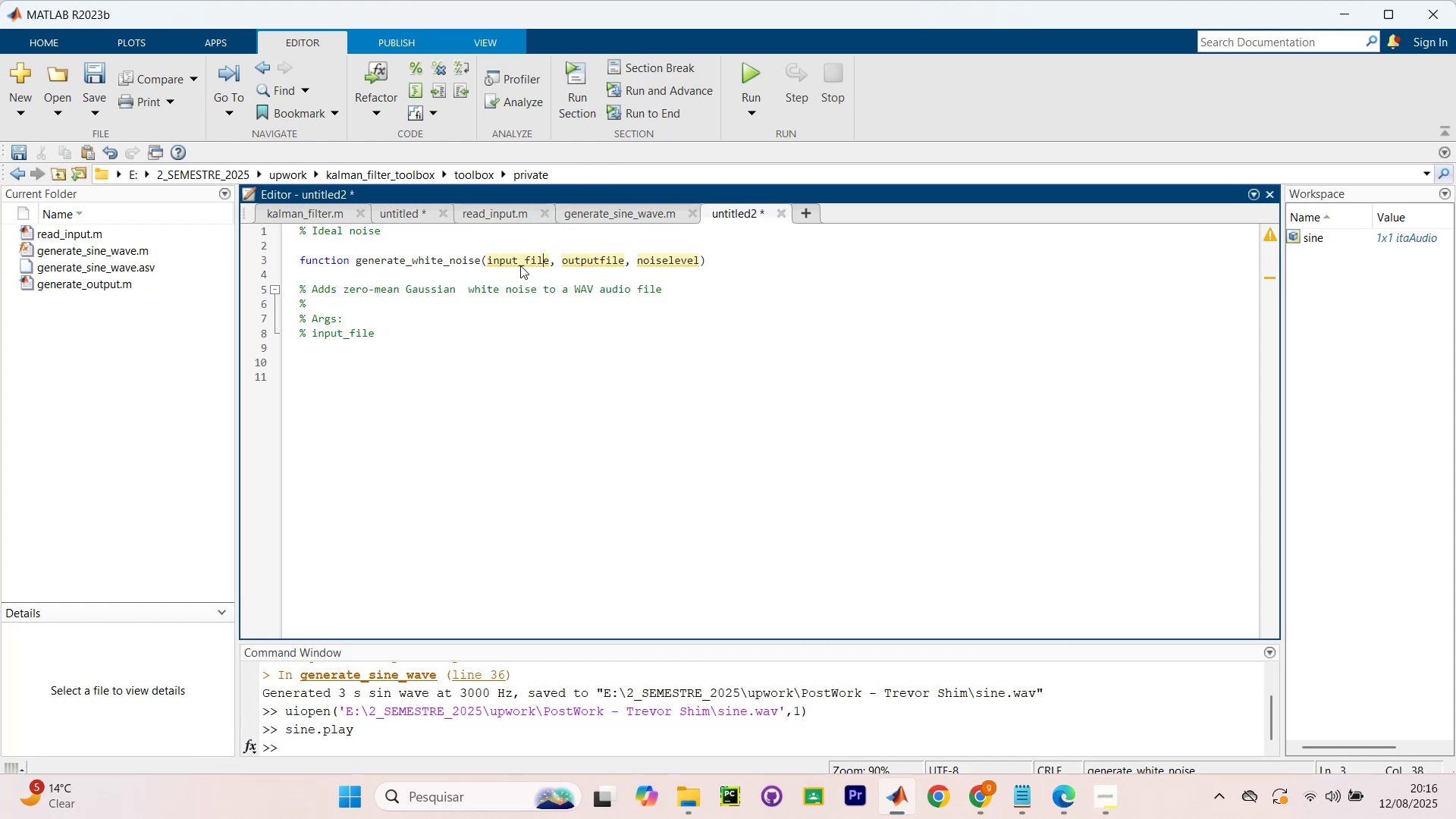 
key(ArrowRight)
 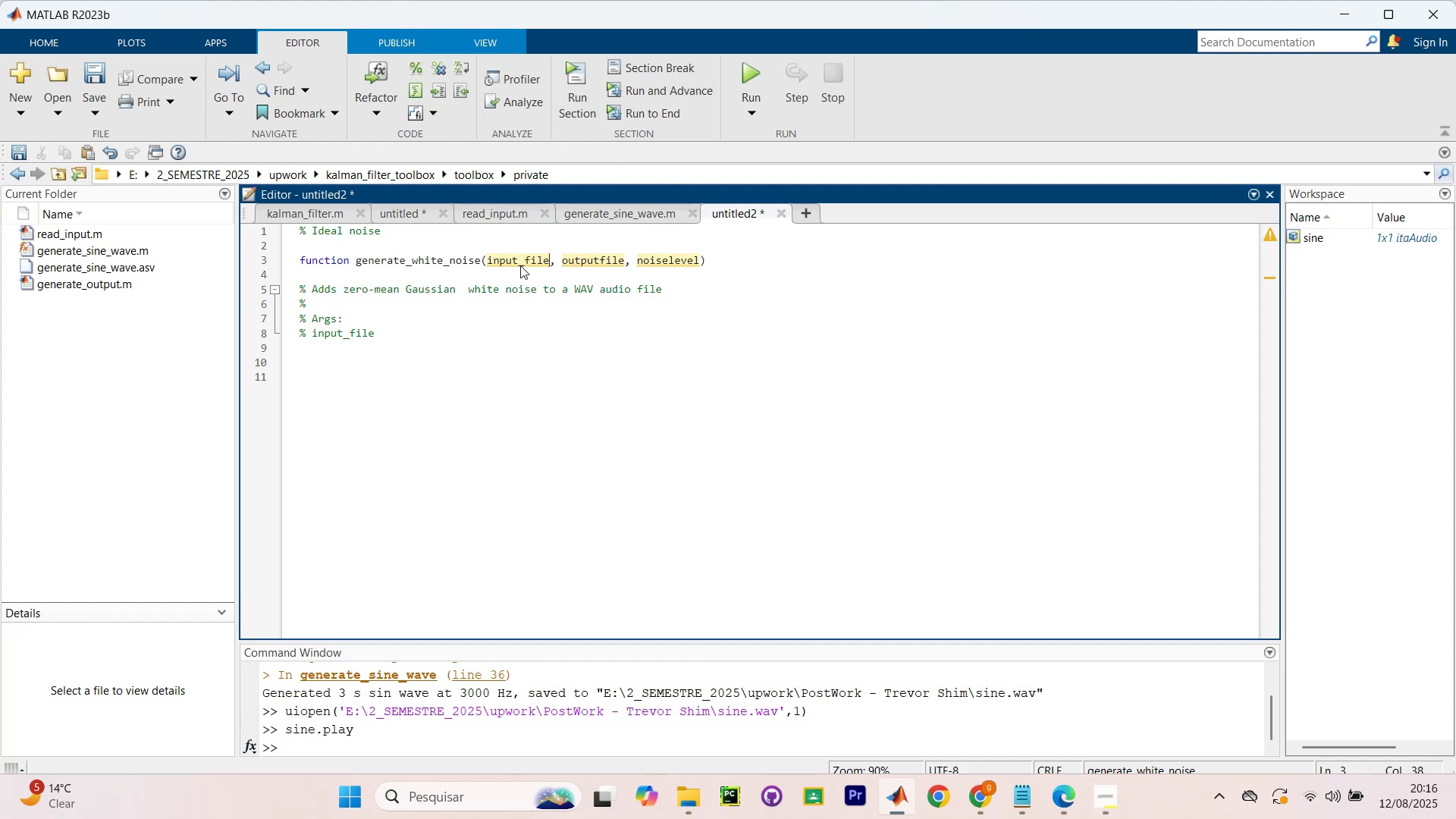 
key(ArrowRight)
 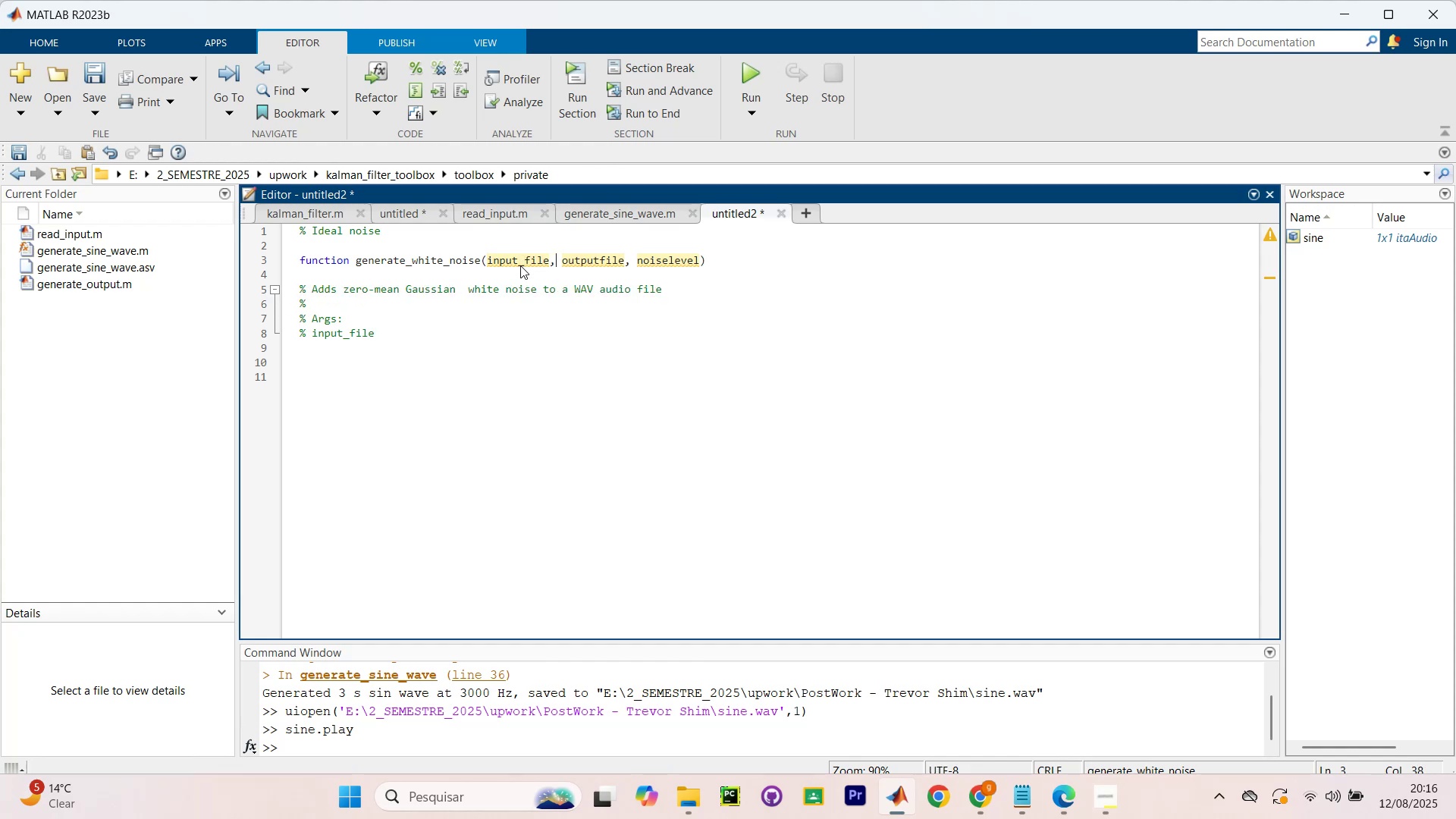 
key(ArrowRight)
 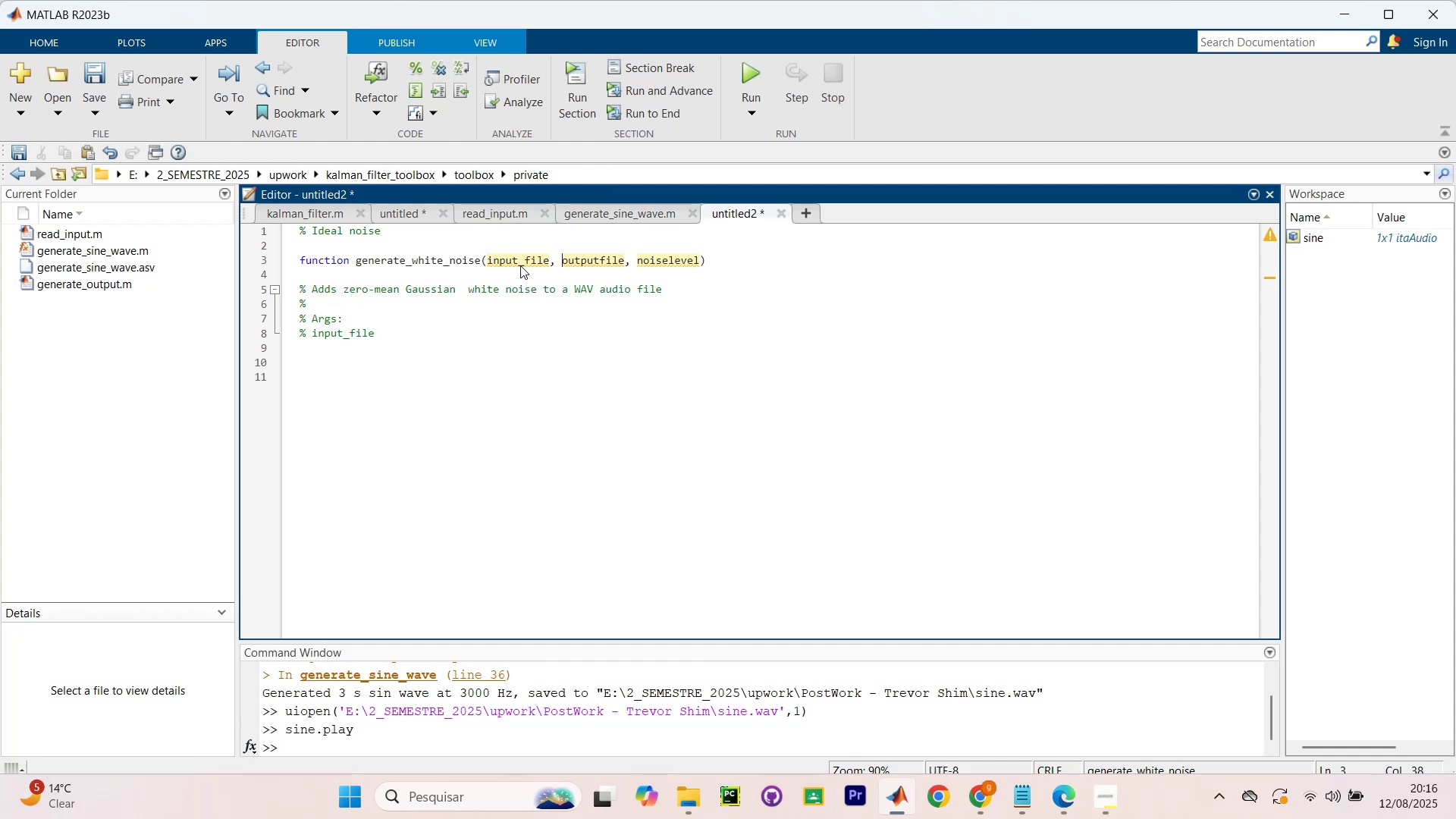 
key(ArrowRight)
 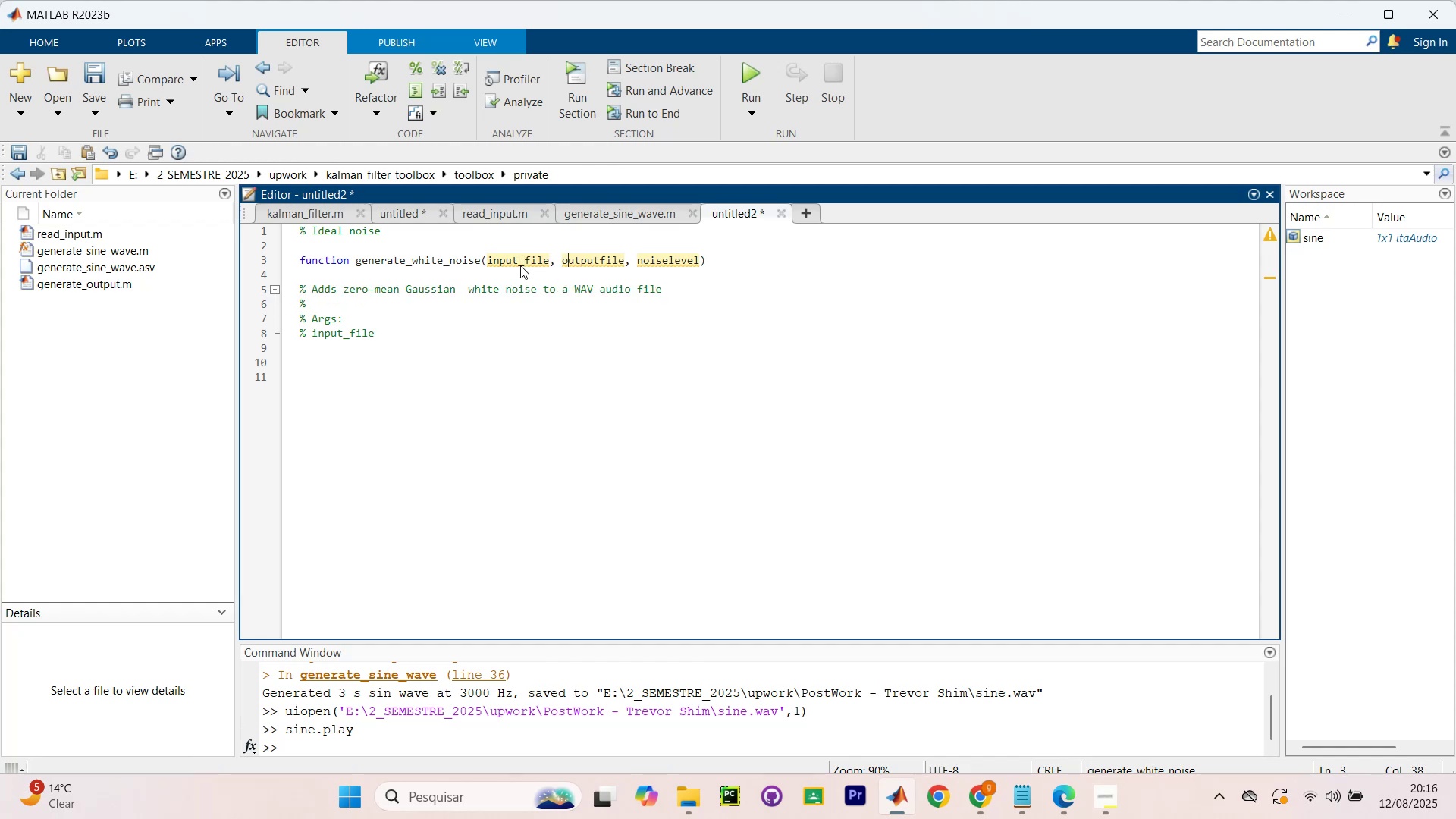 
key(ArrowRight)
 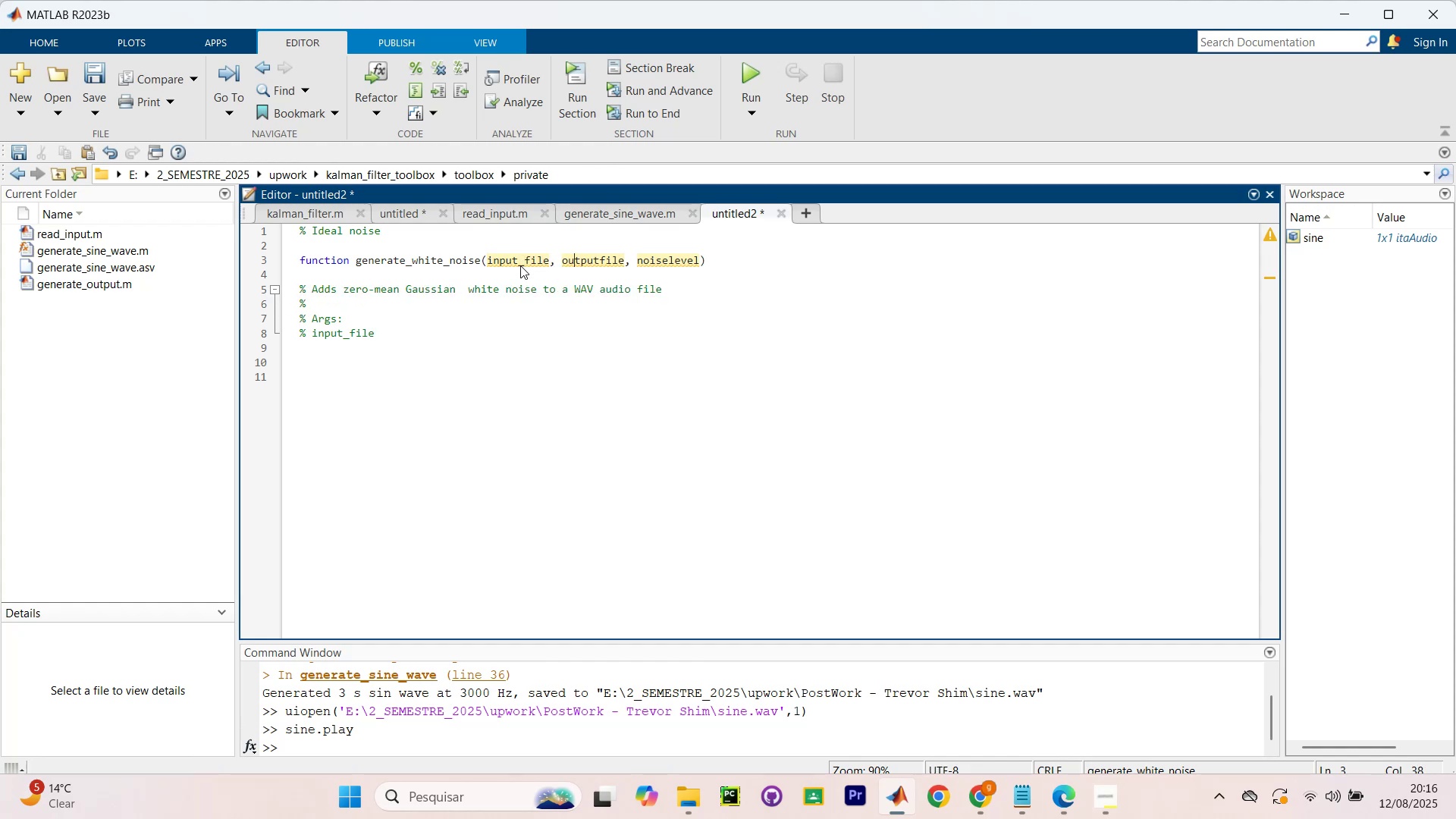 
key(ArrowRight)
 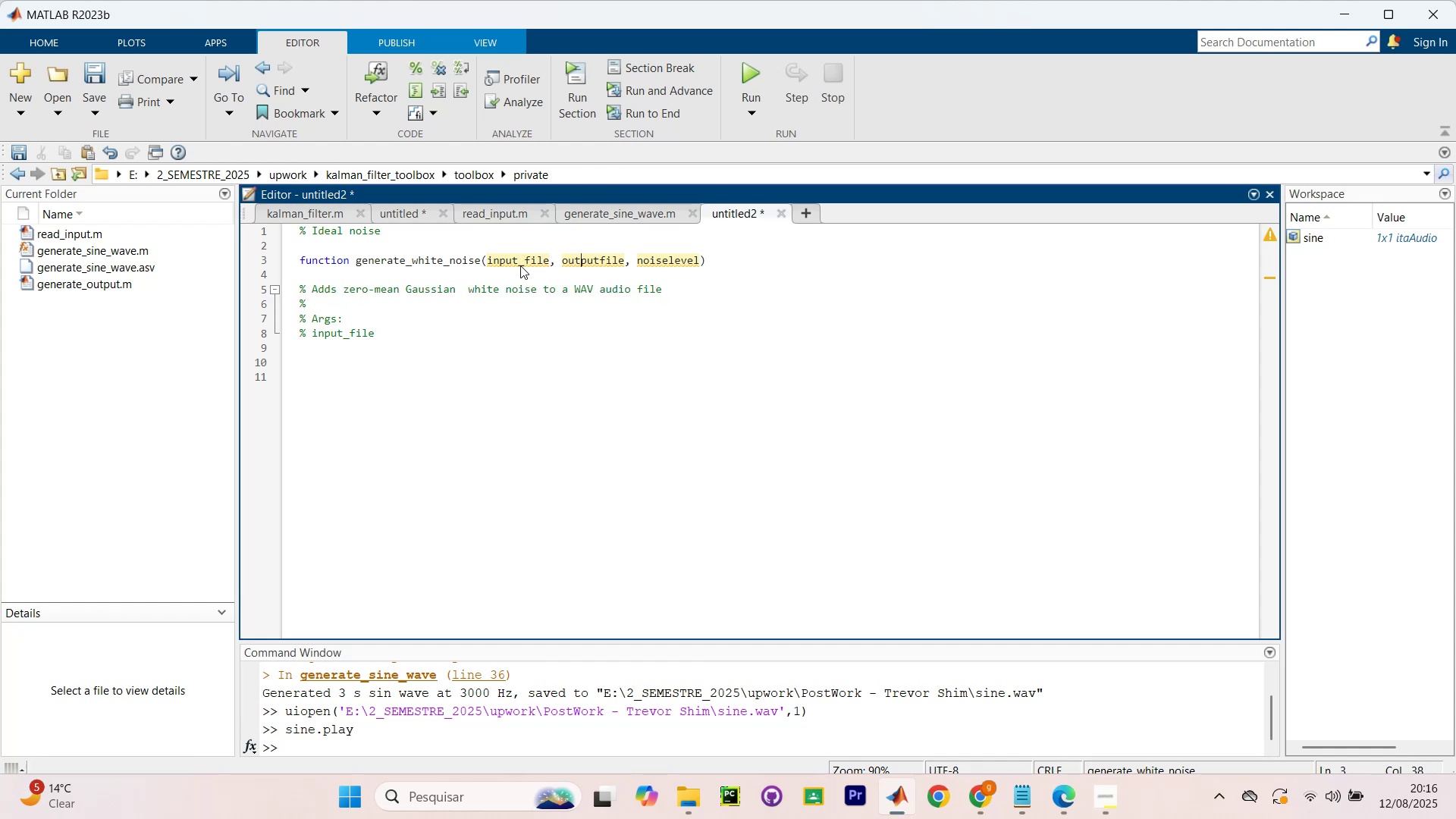 
key(ArrowRight)
 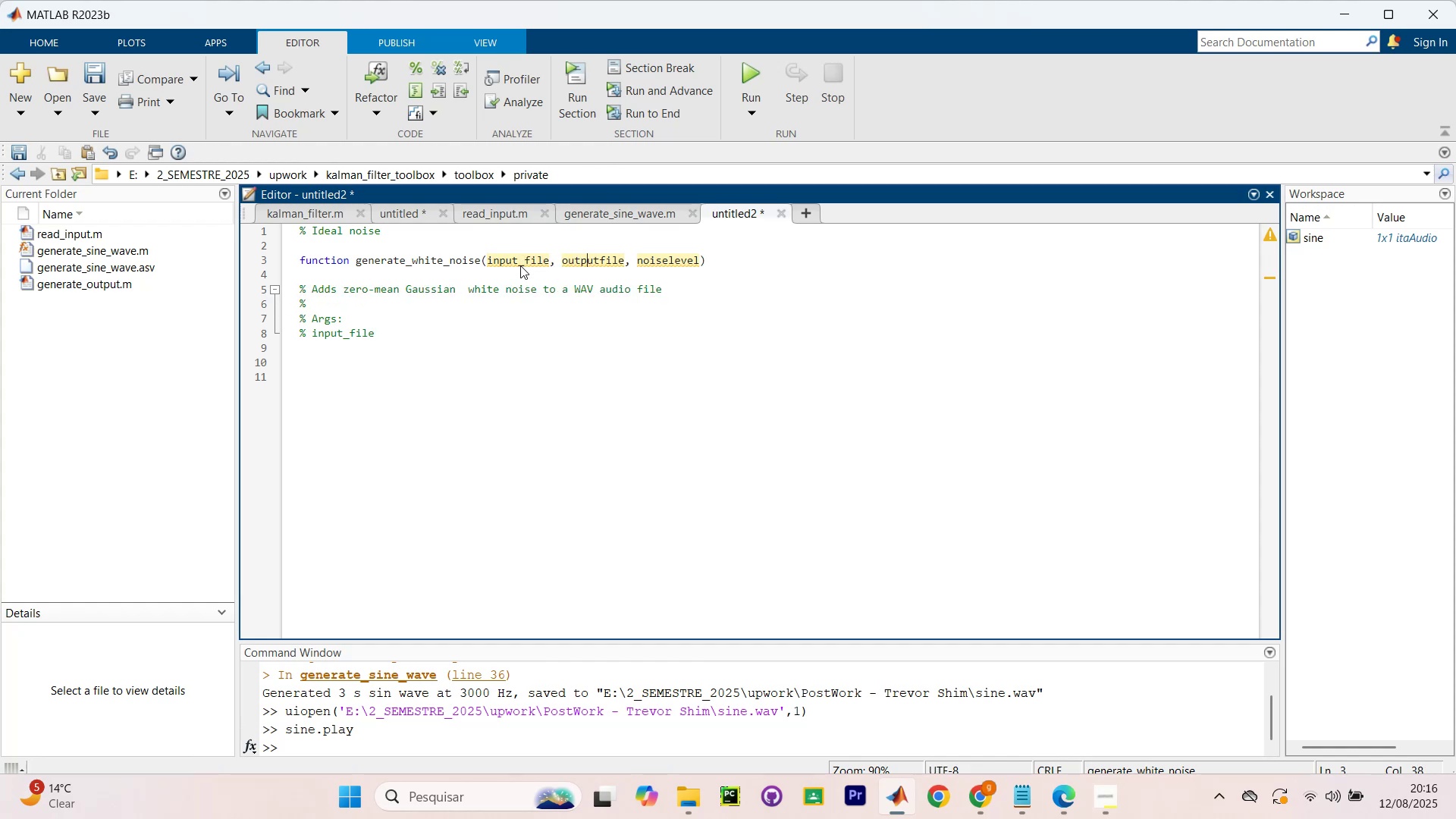 
key(ArrowRight)
 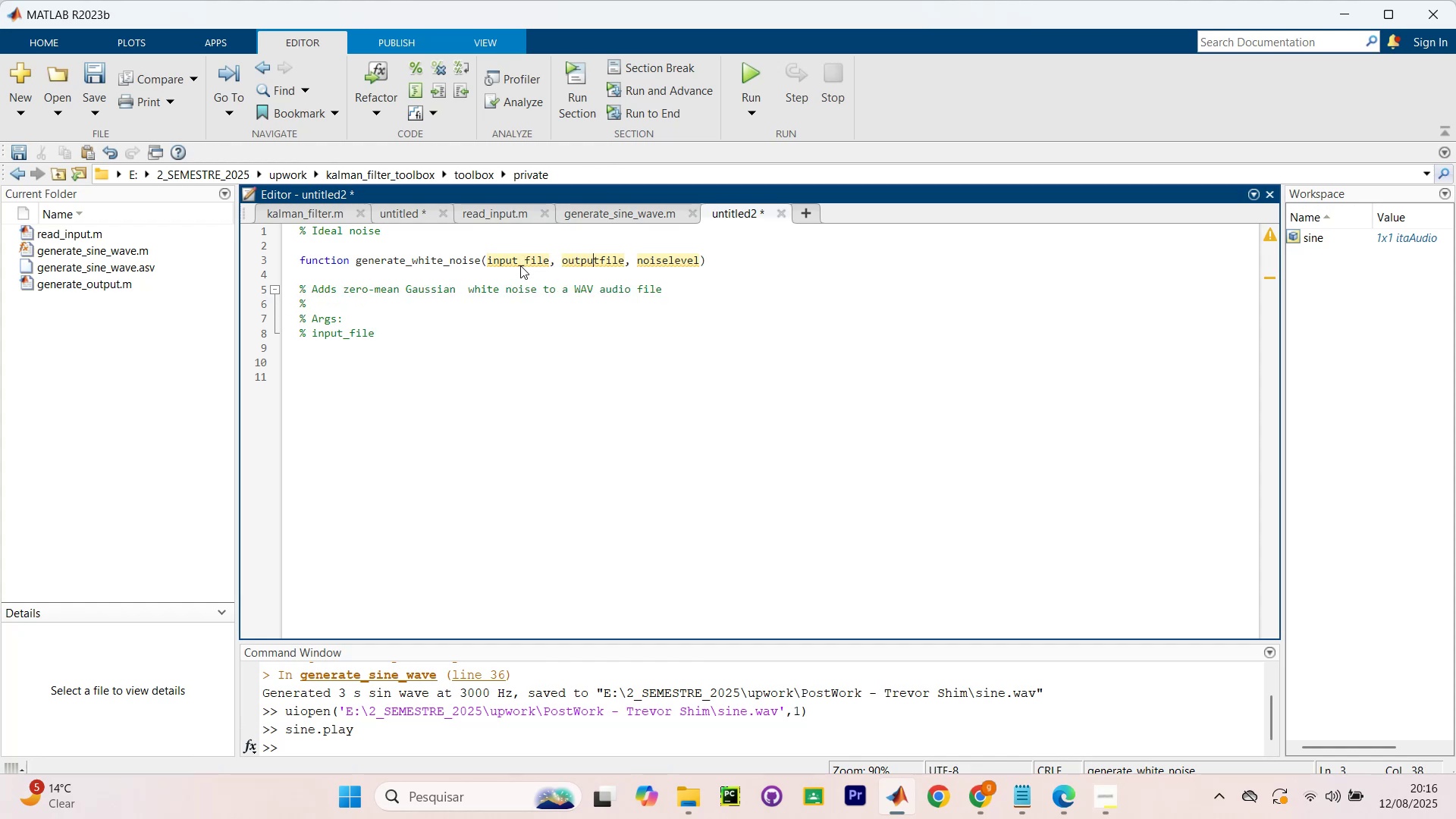 
key(ArrowRight)
 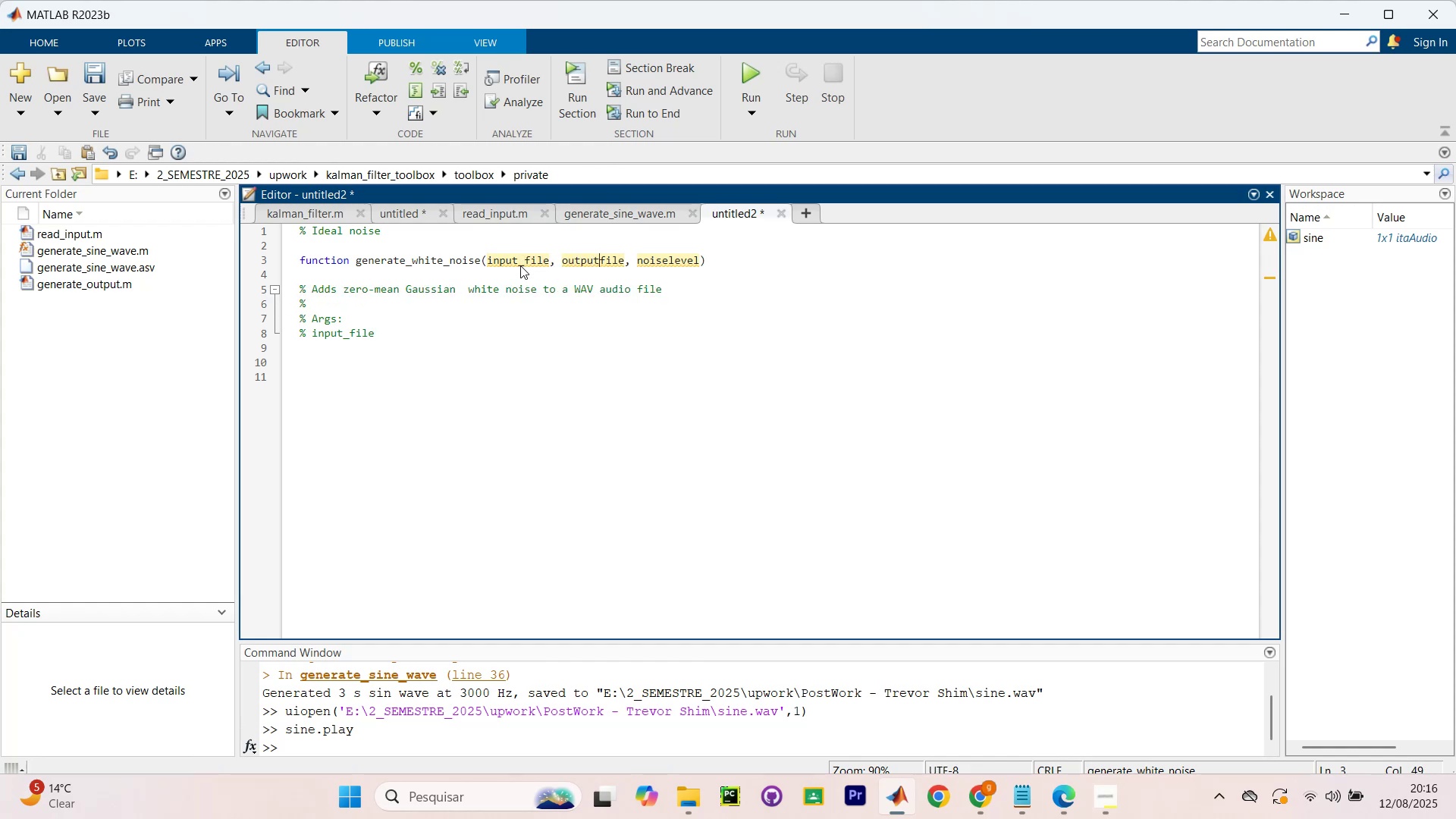 
hold_key(key=ShiftRight, duration=0.83)
 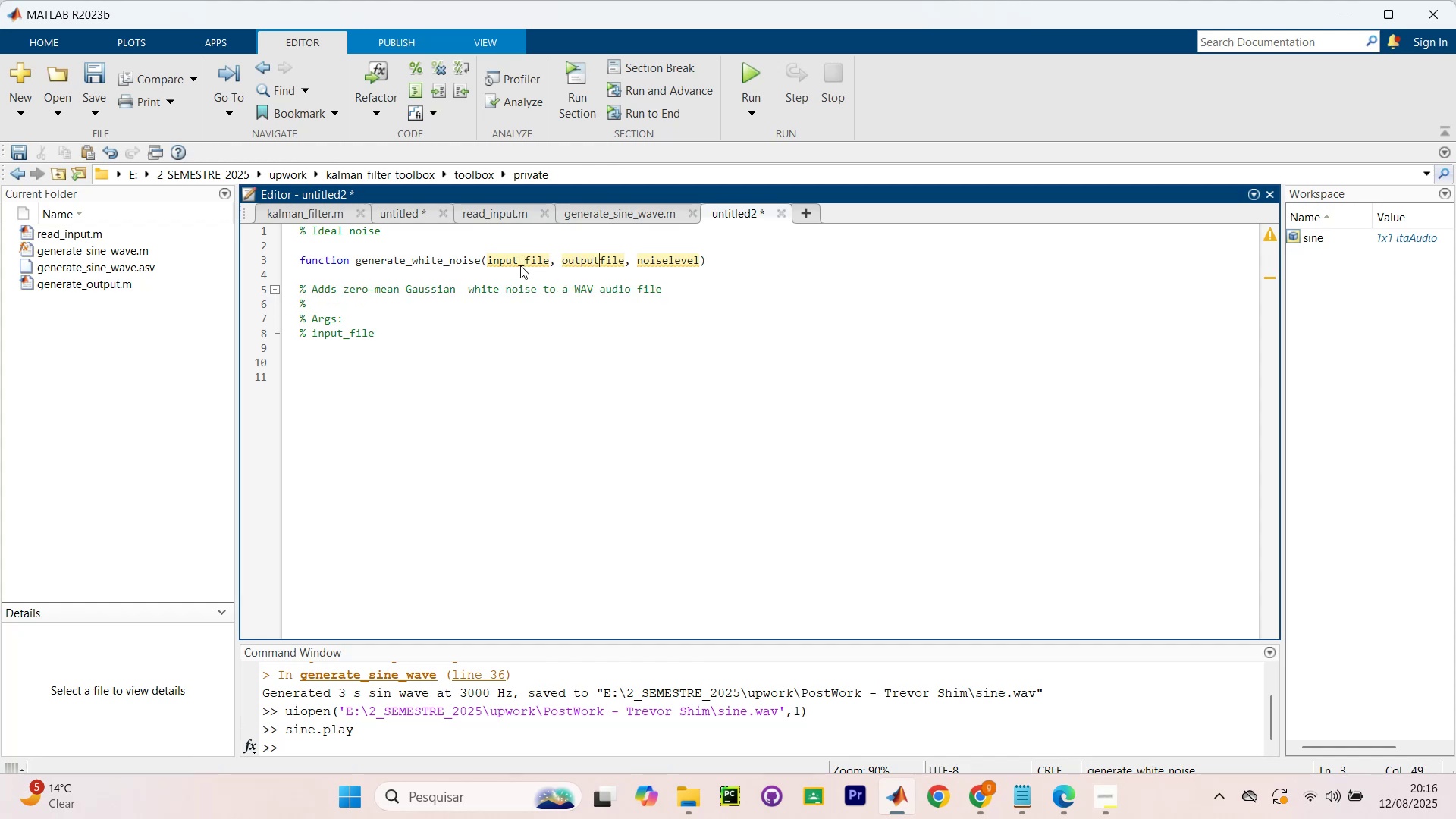 
key(Shift+Minus)
 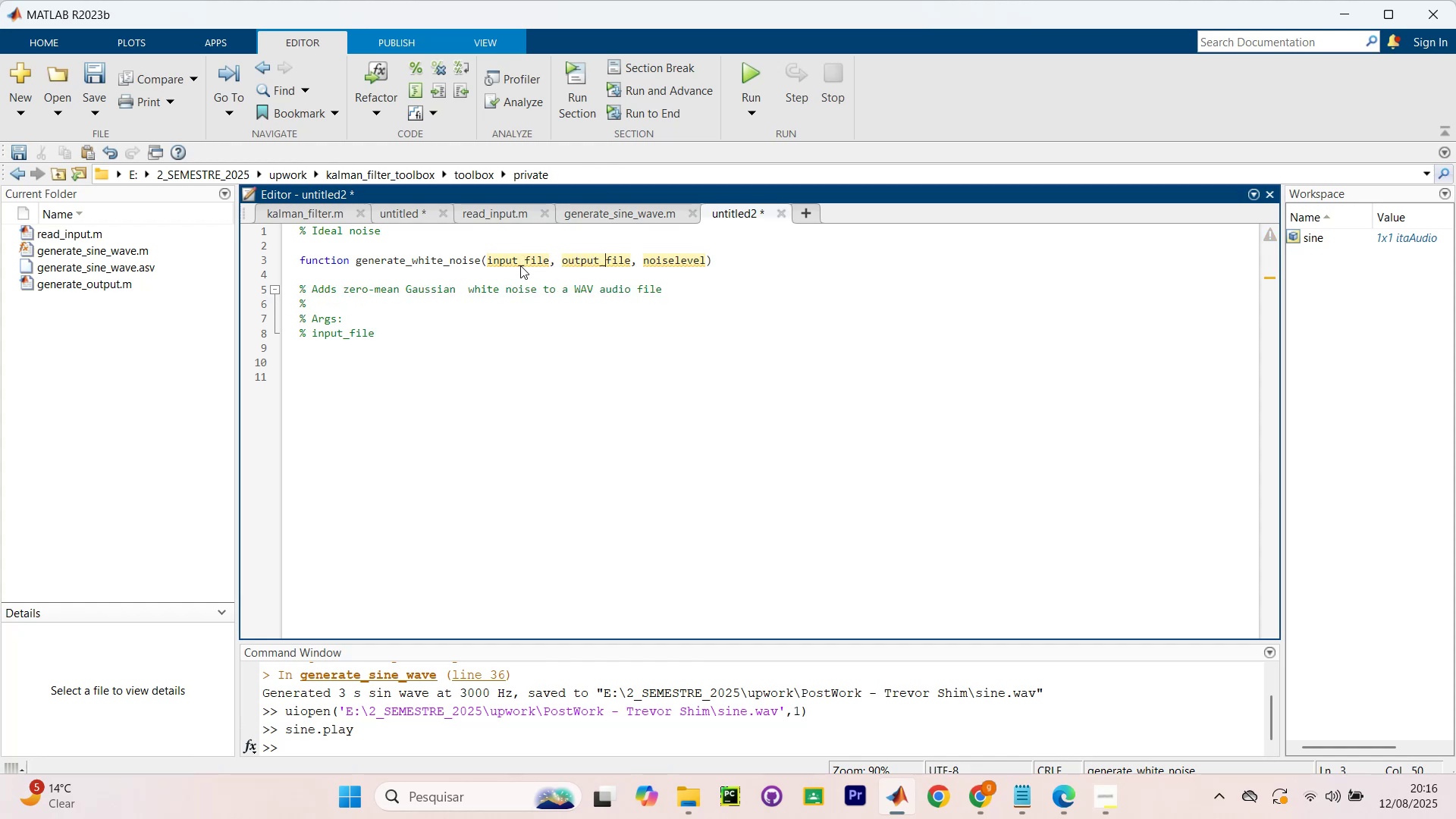 
key(ArrowRight)
 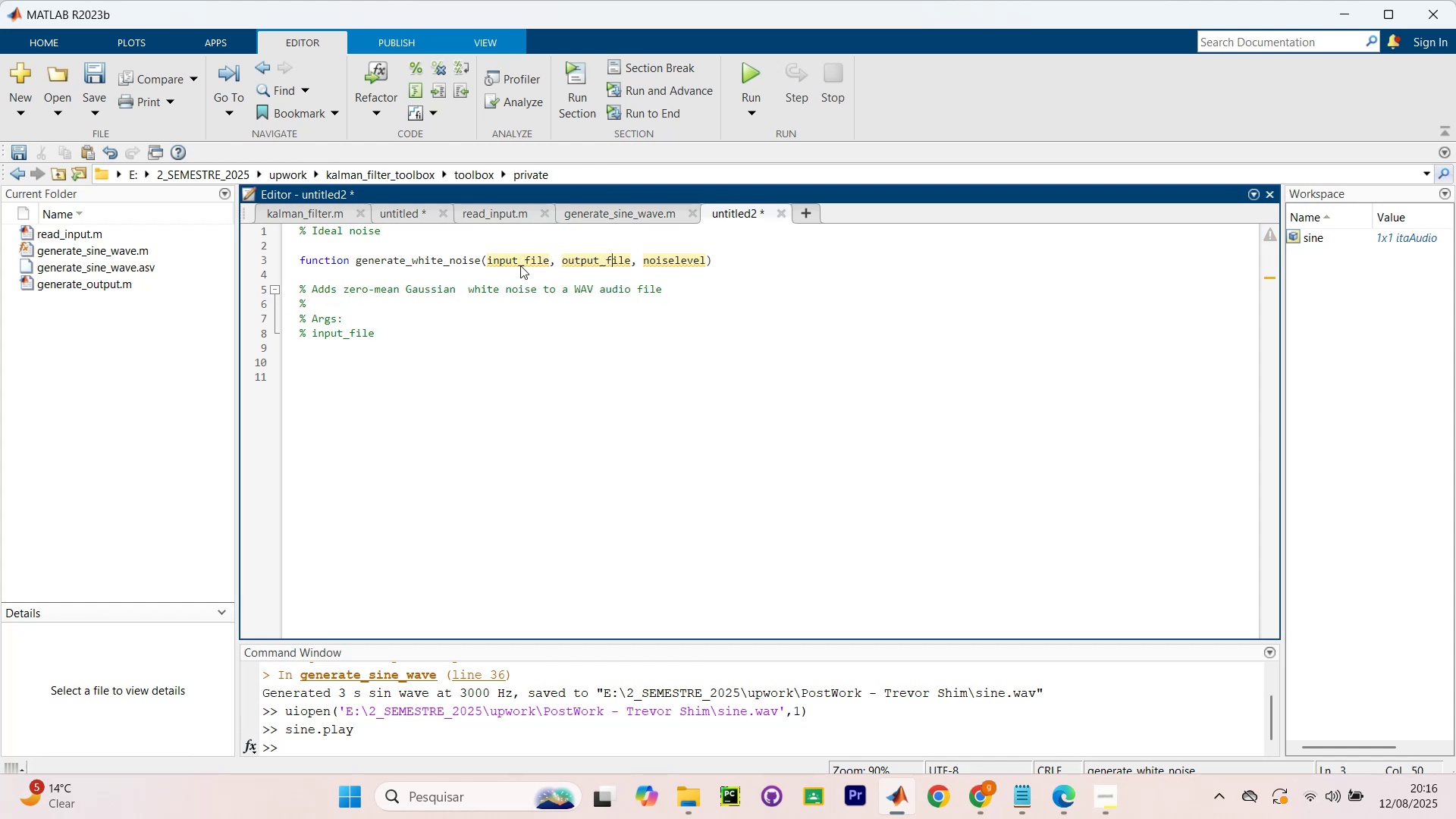 
key(ArrowRight)
 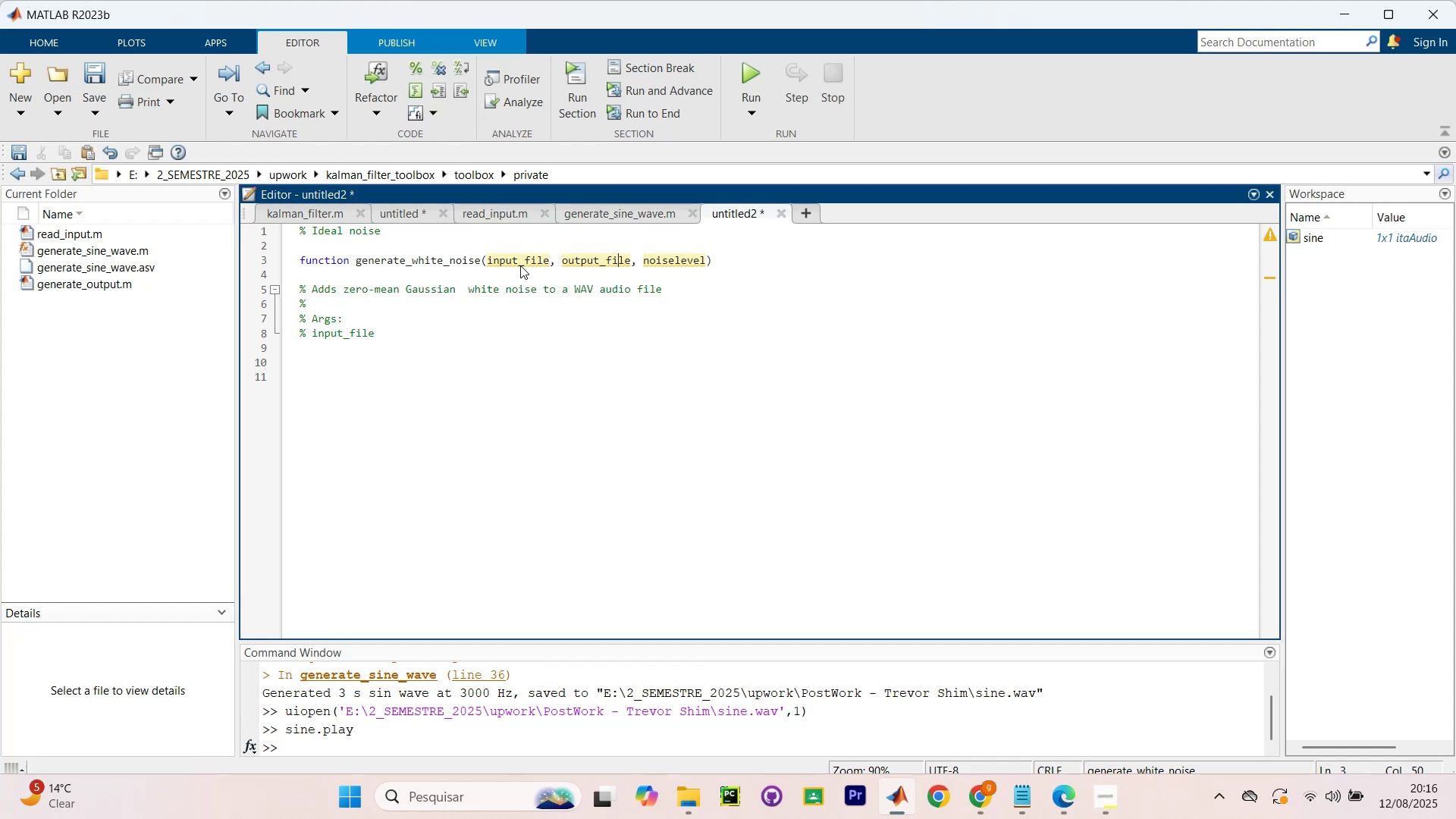 
key(ArrowRight)
 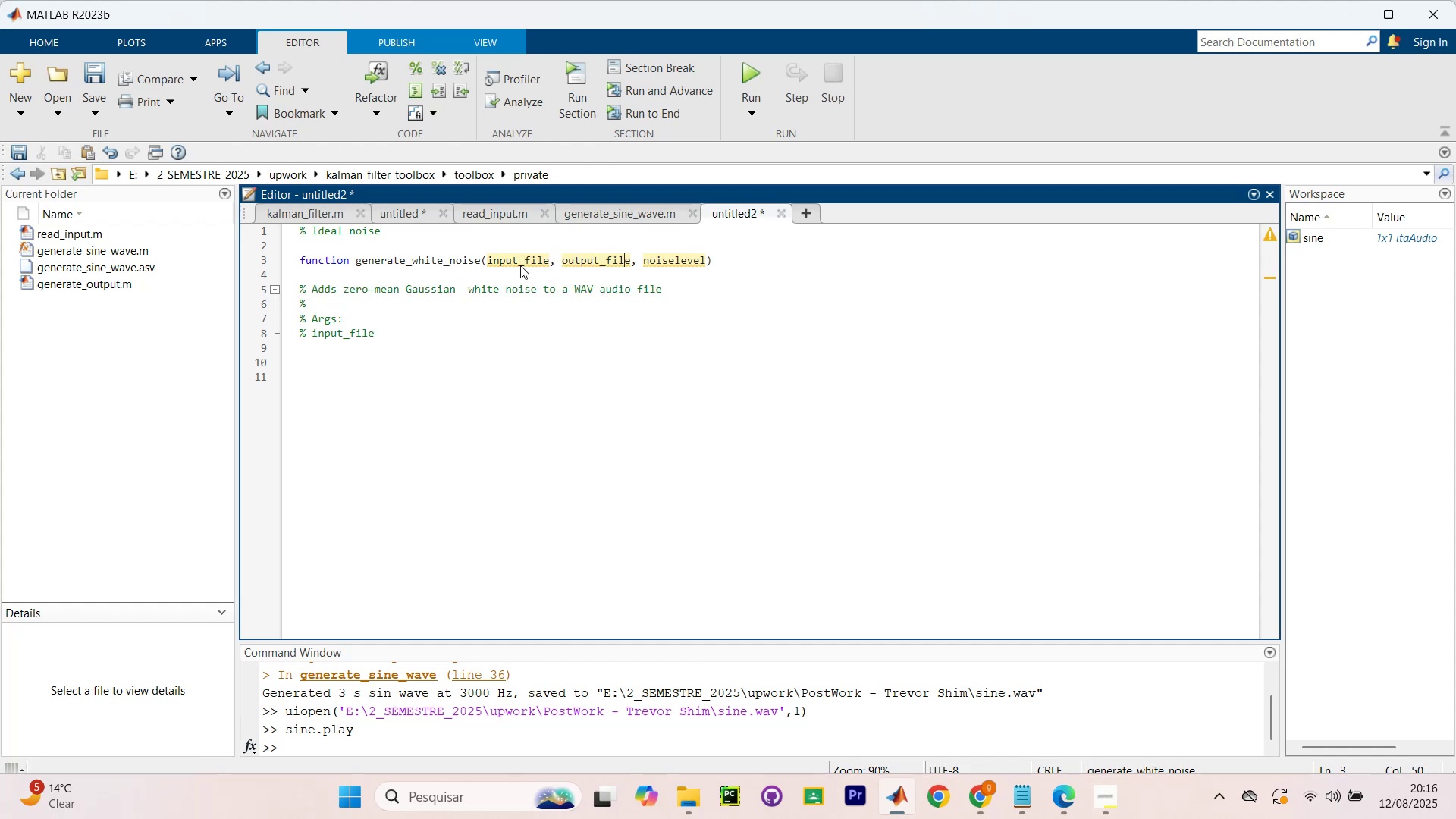 
key(ArrowRight)
 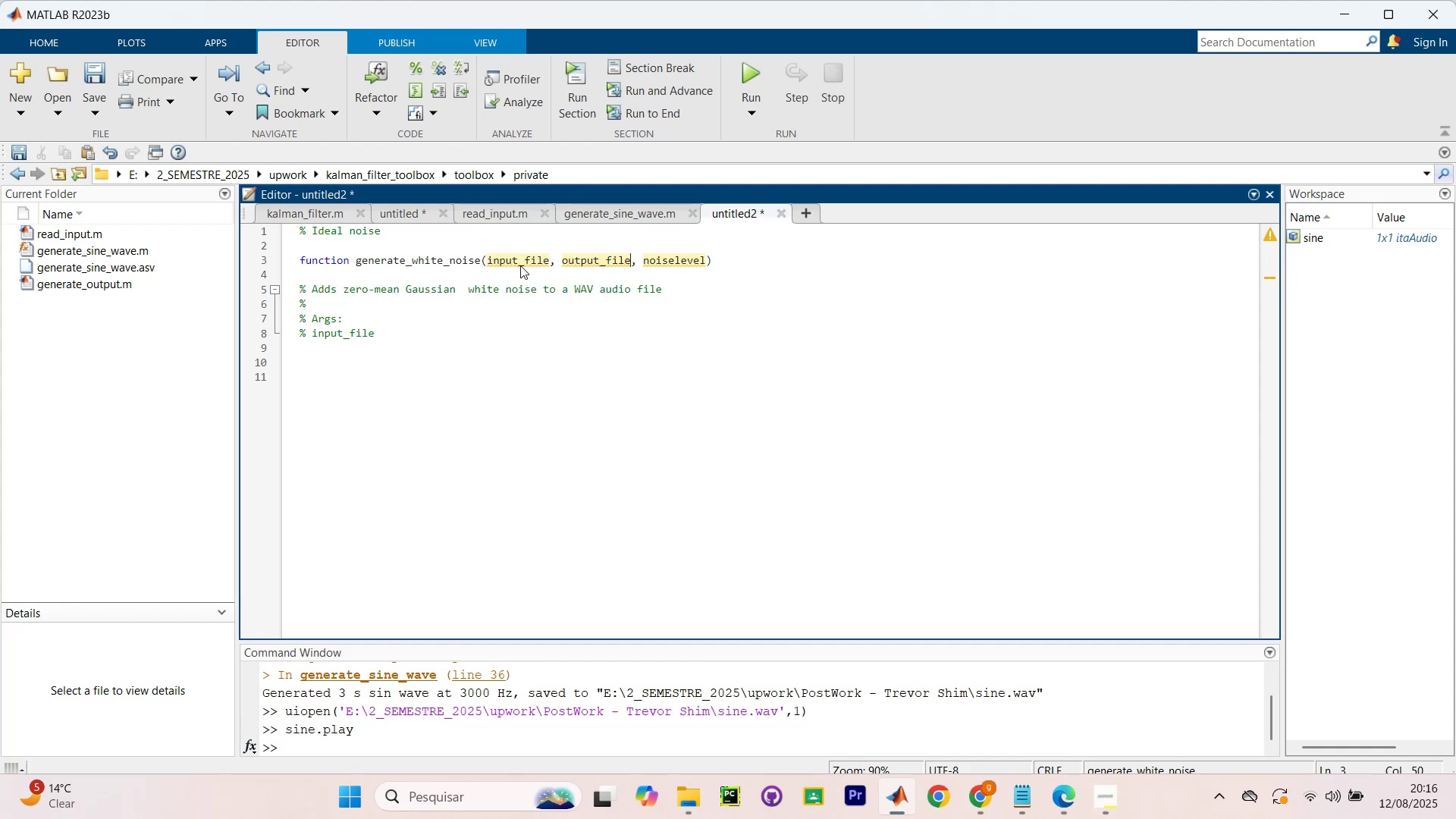 
key(ArrowRight)
 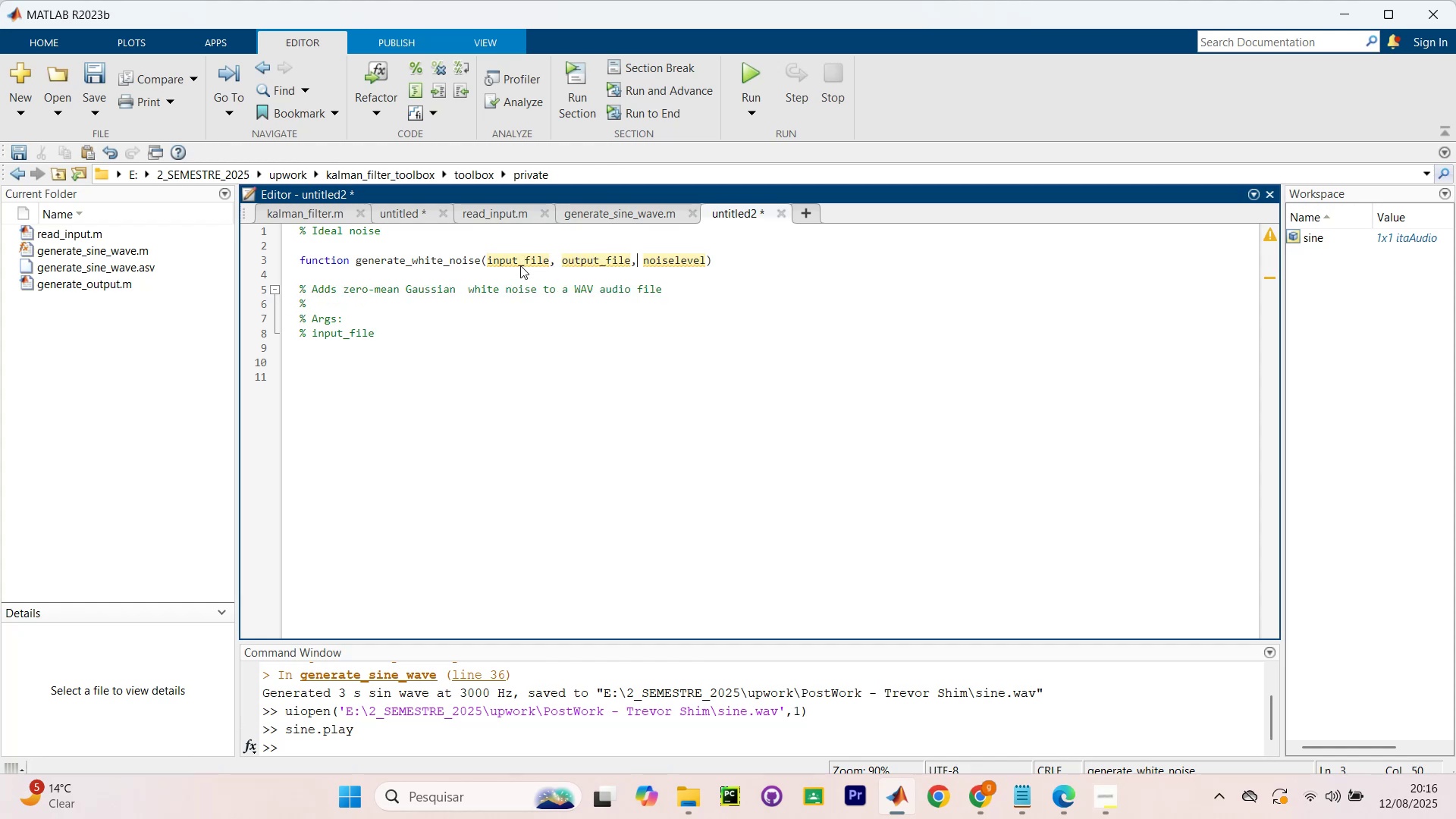 
key(ArrowRight)
 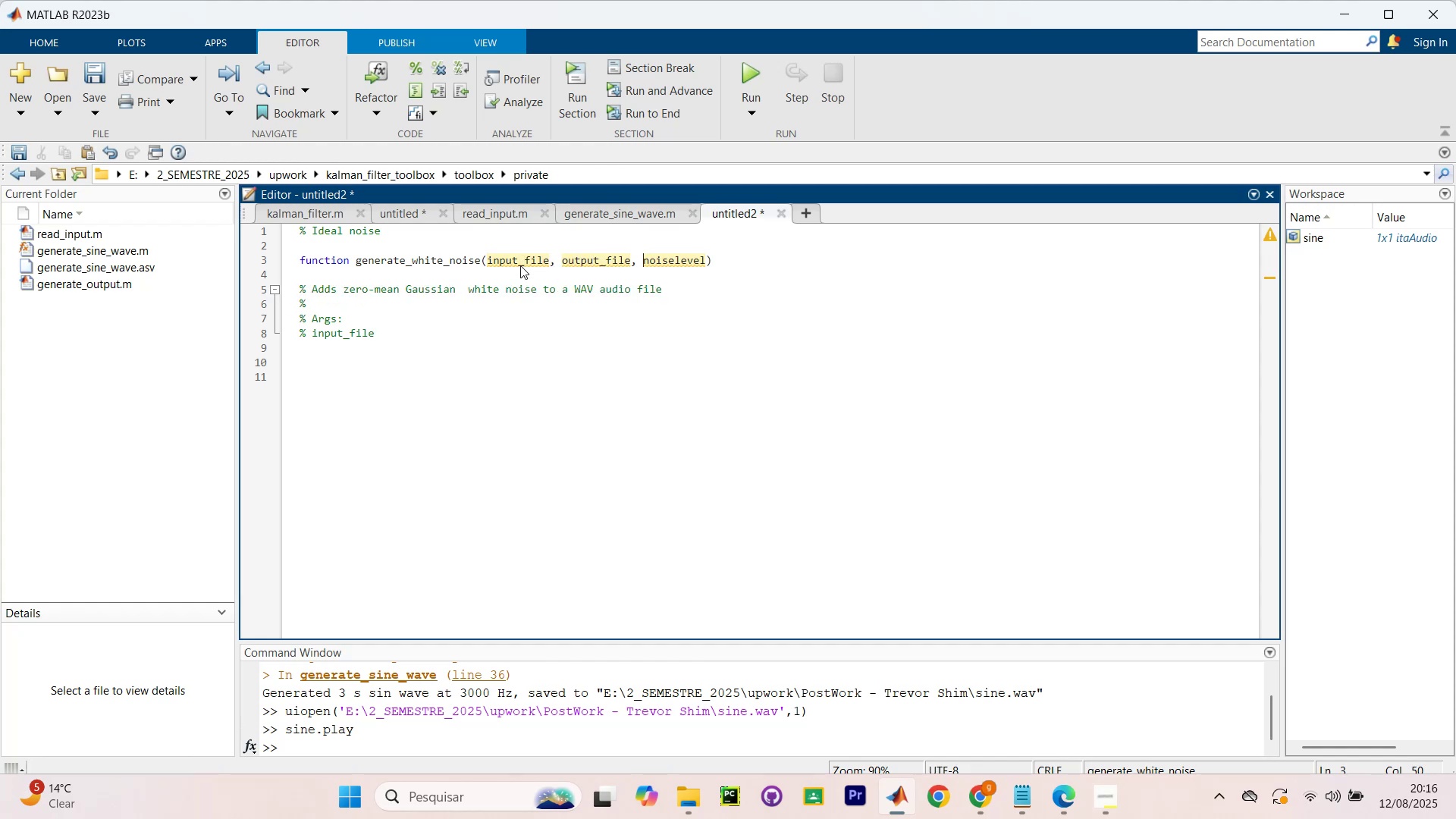 
key(ArrowRight)
 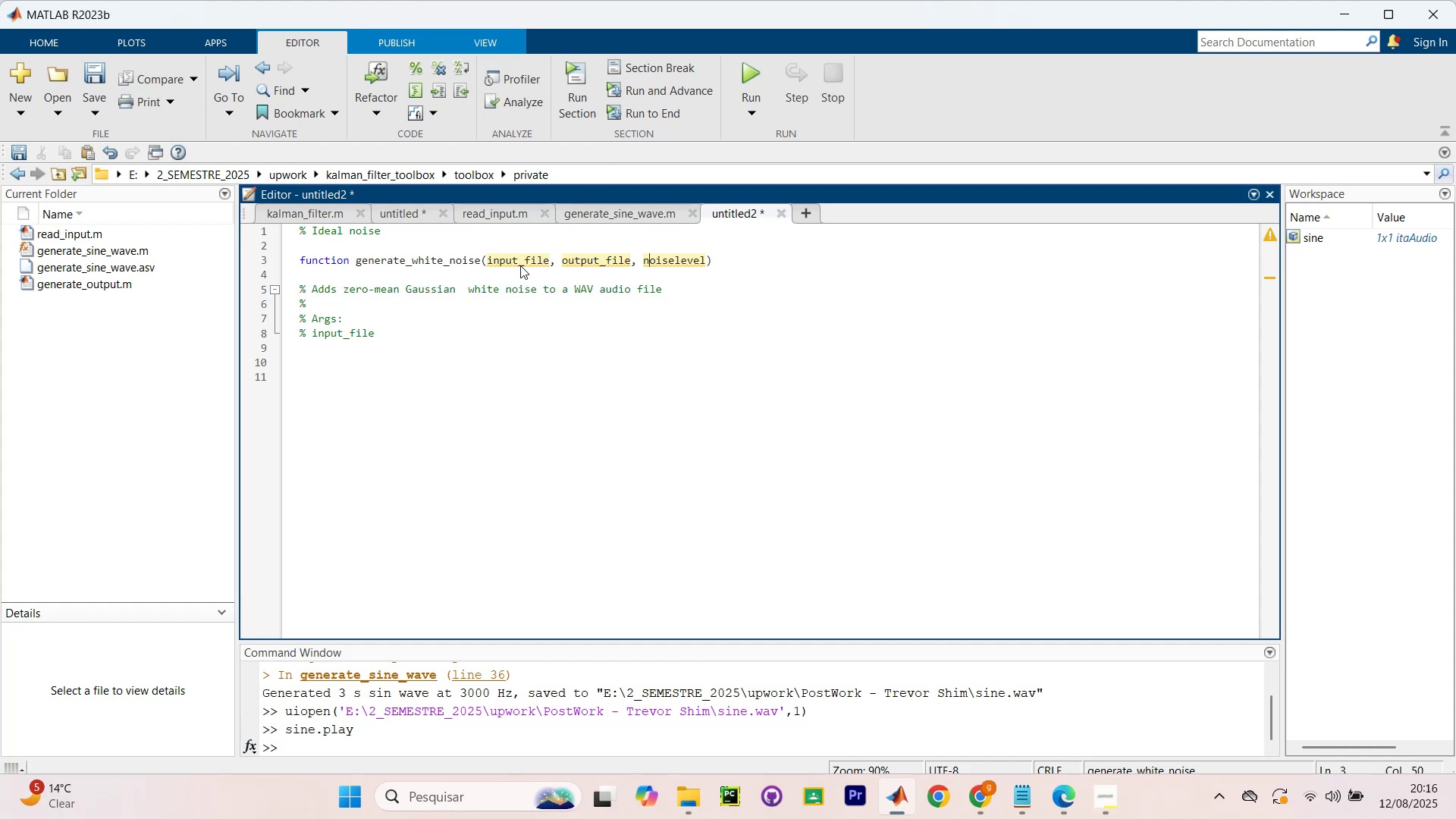 
key(ArrowRight)
 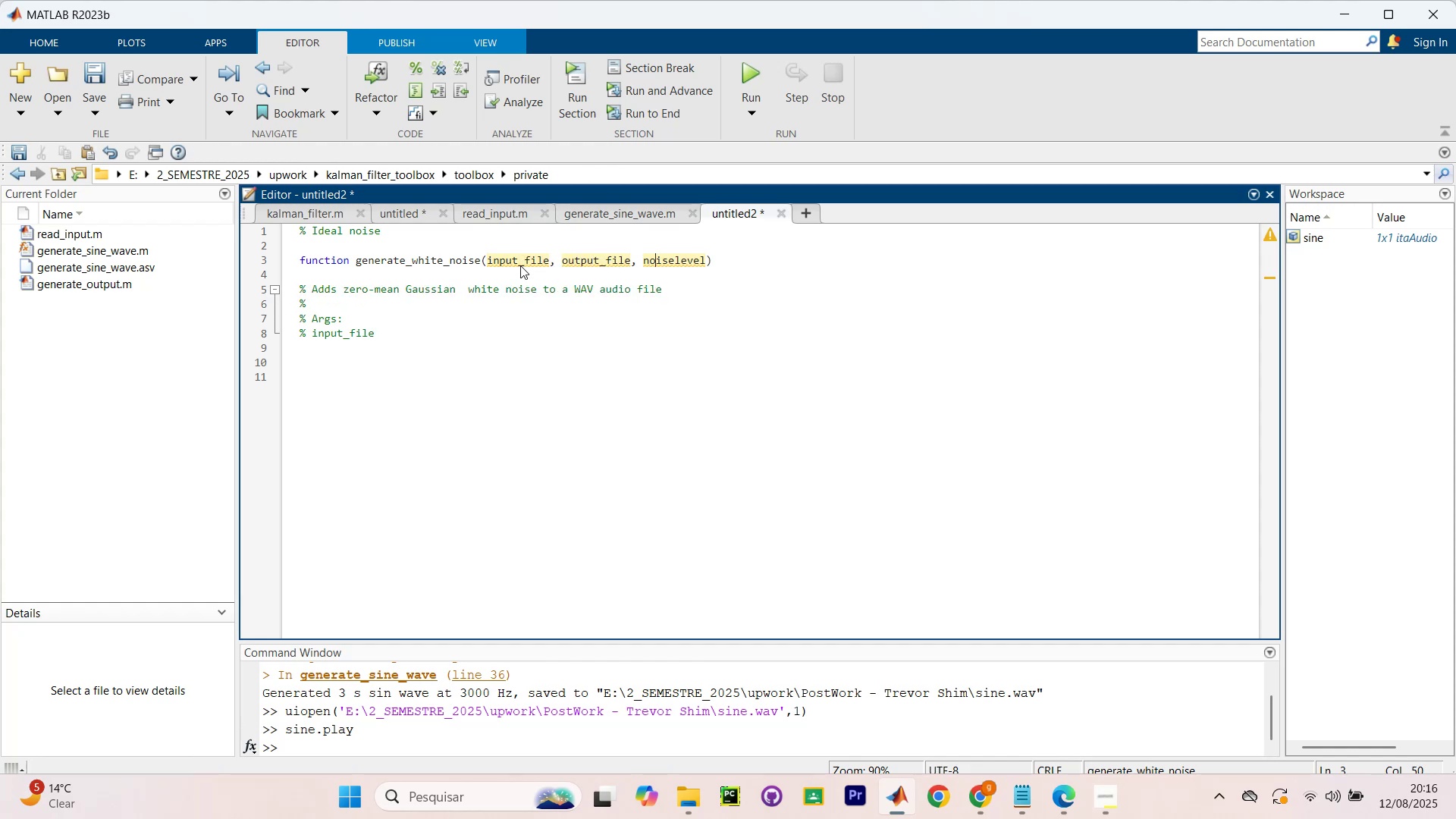 
key(ArrowRight)
 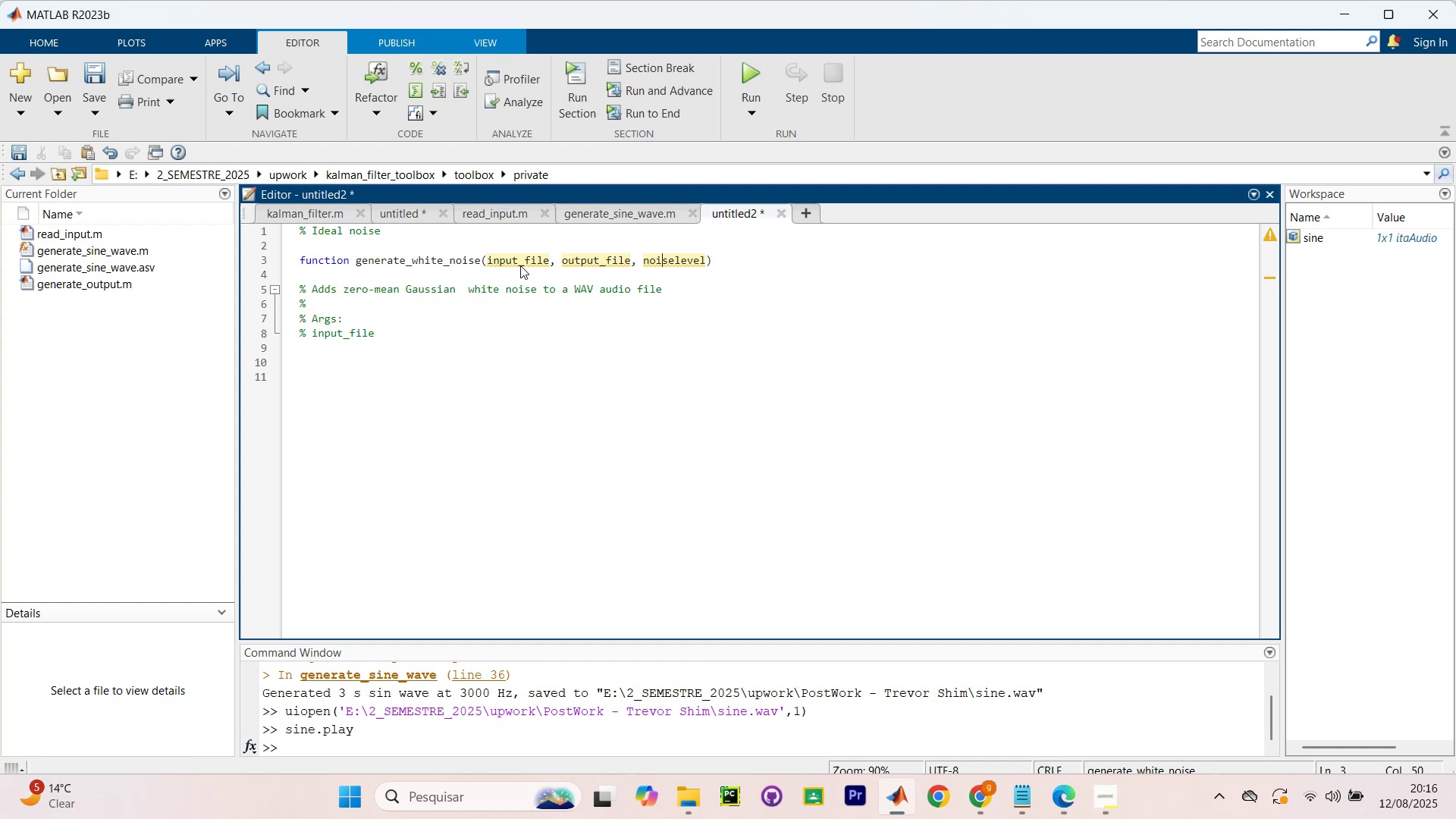 
key(ArrowRight)
 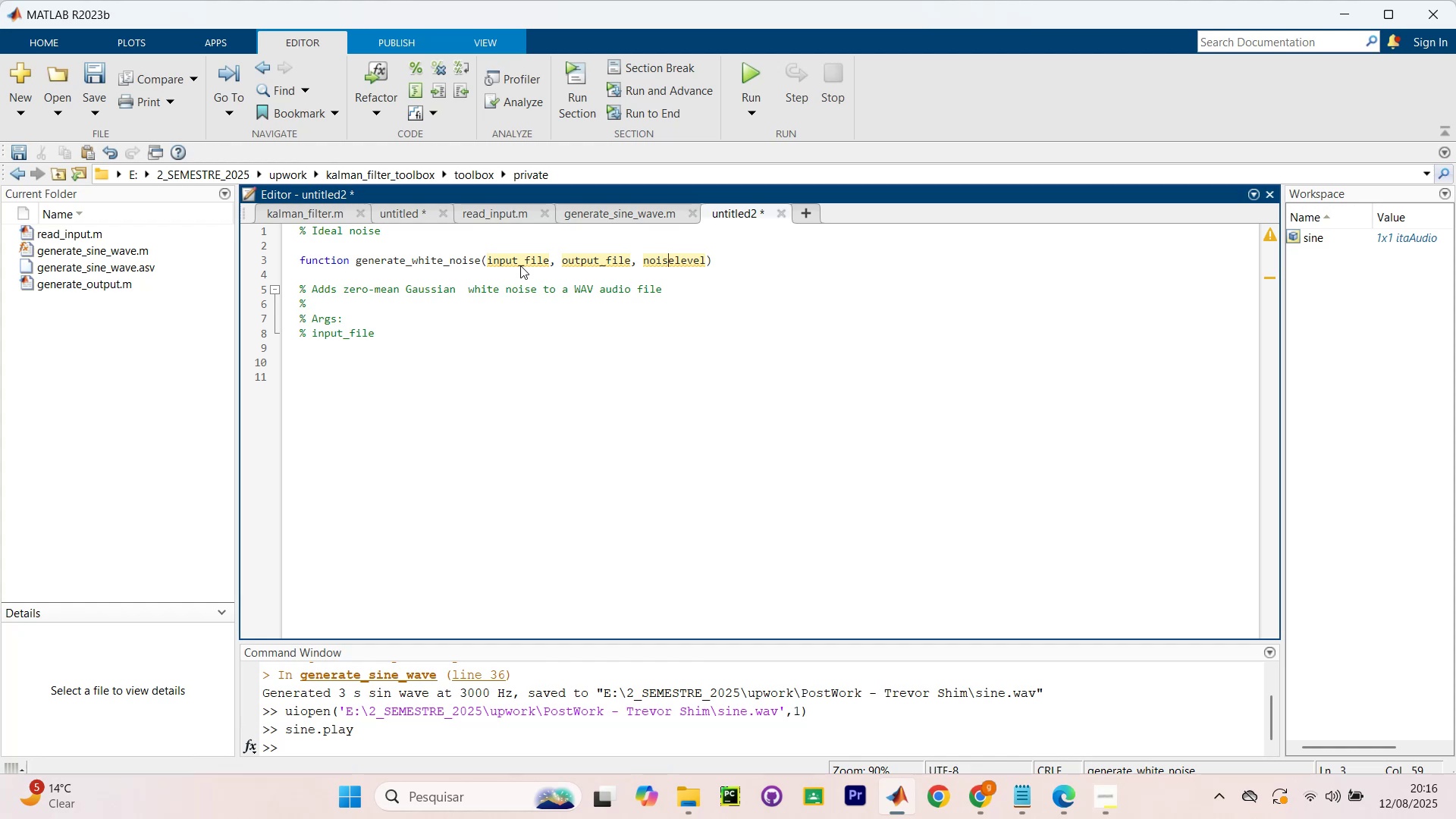 
key(ArrowRight)
 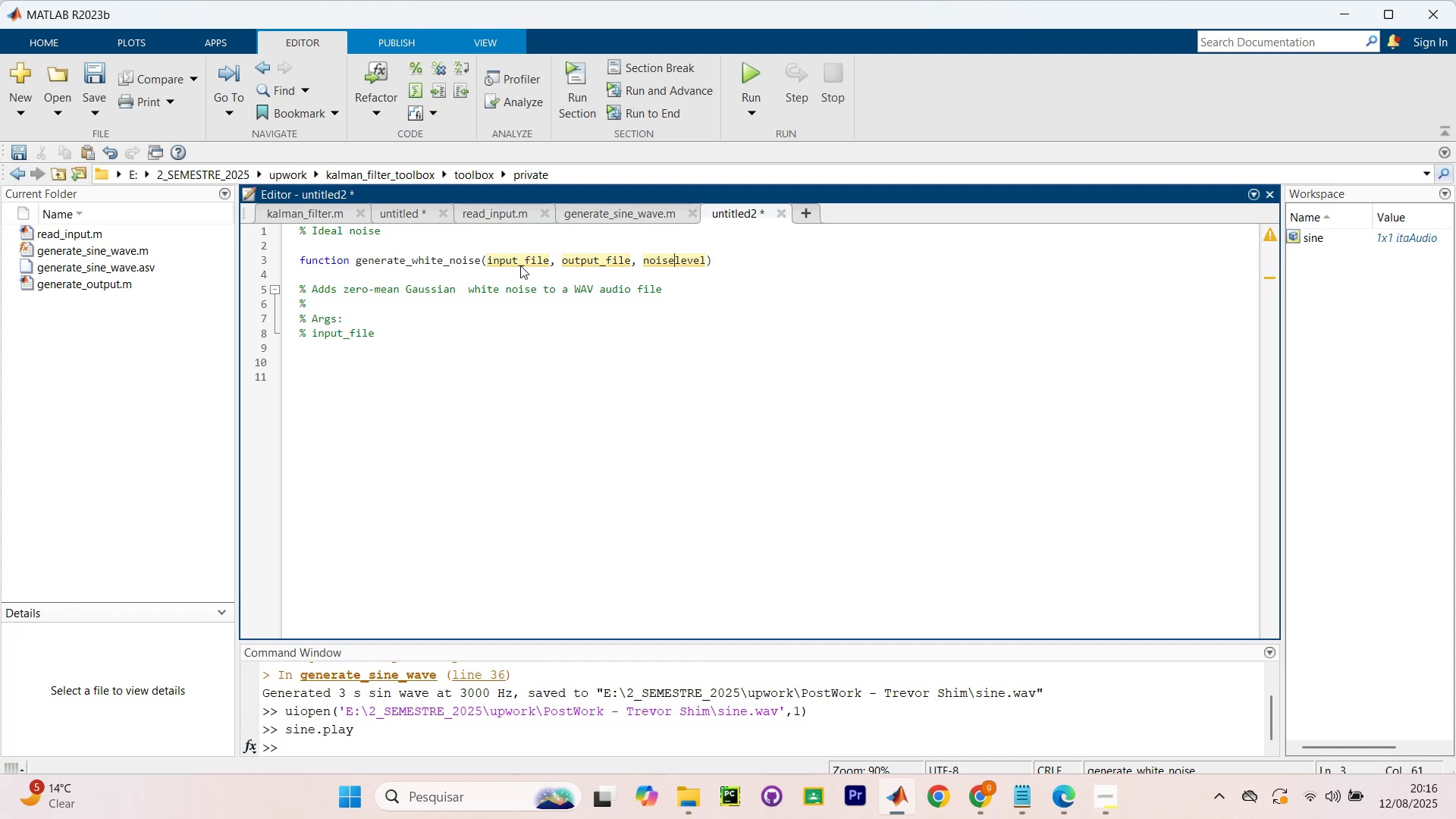 
key(Shift+Minus)
 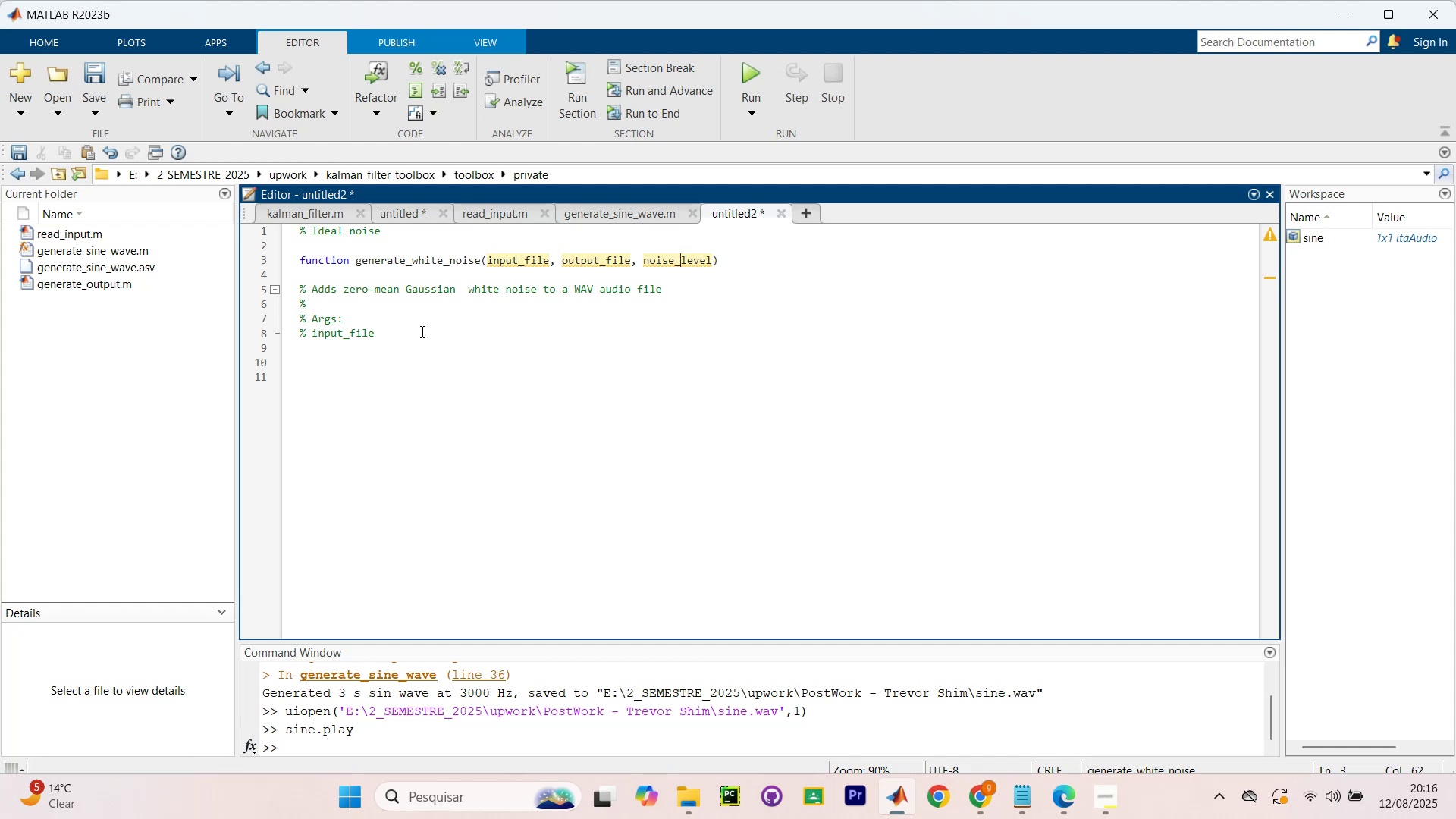 
key(Enter)
 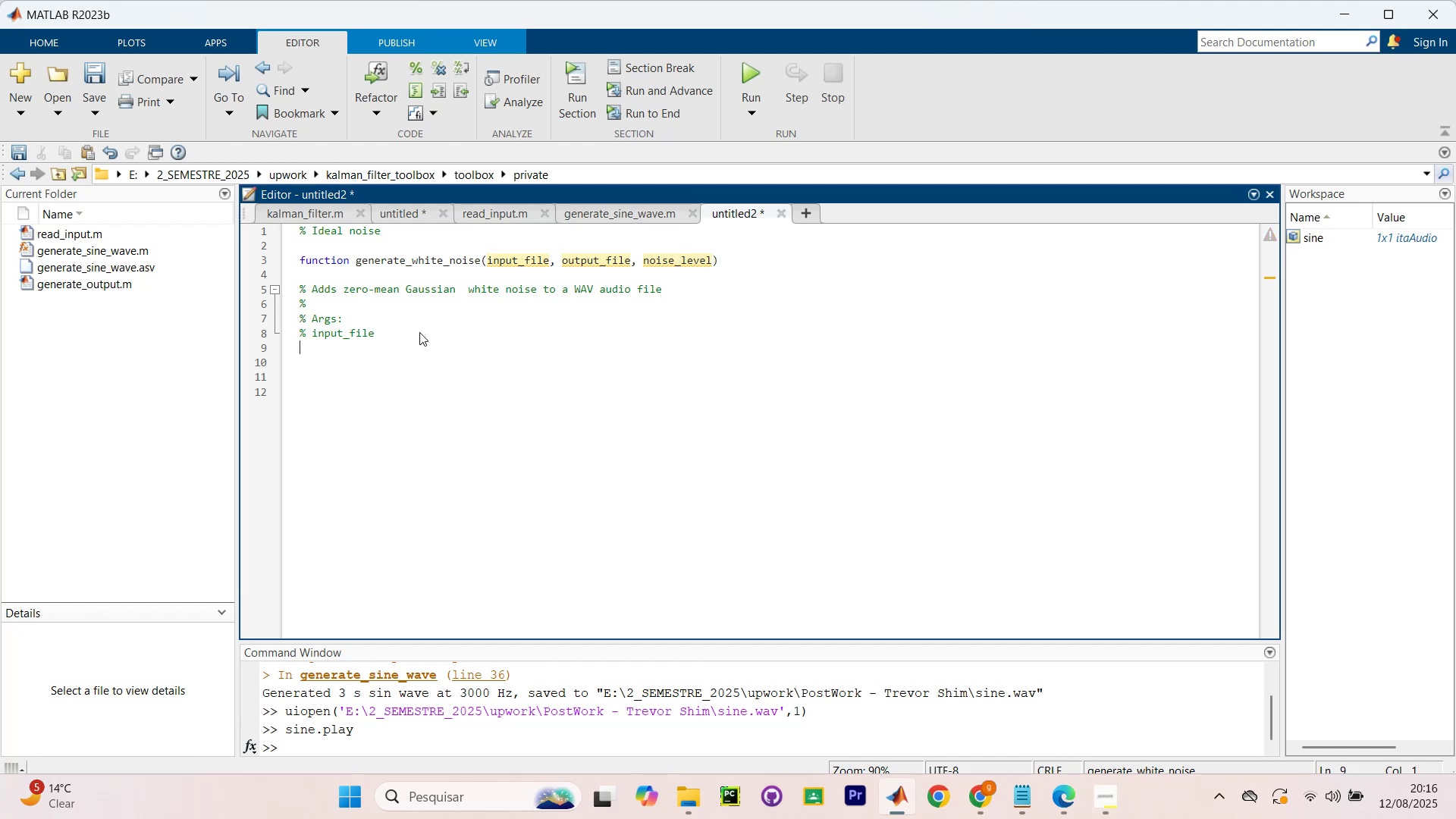 
key(Shift+5)
 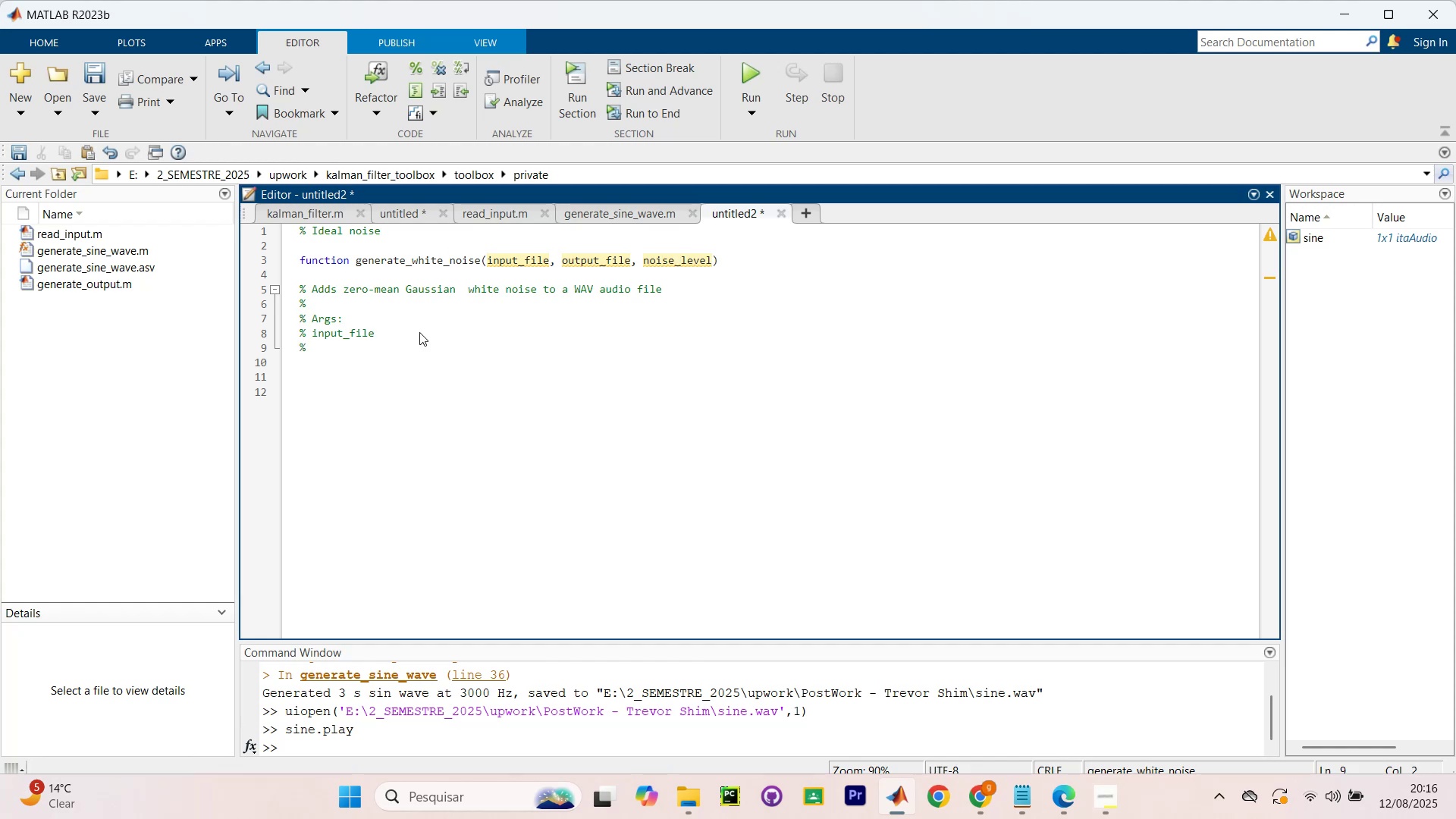 
type( noise )
key(Backspace)
type(_level (dob)
key(Backspace)
type(ubule)
key(Backspace)
key(Backspace)
key(Backspace)
key(Backspace)
type(ble)
 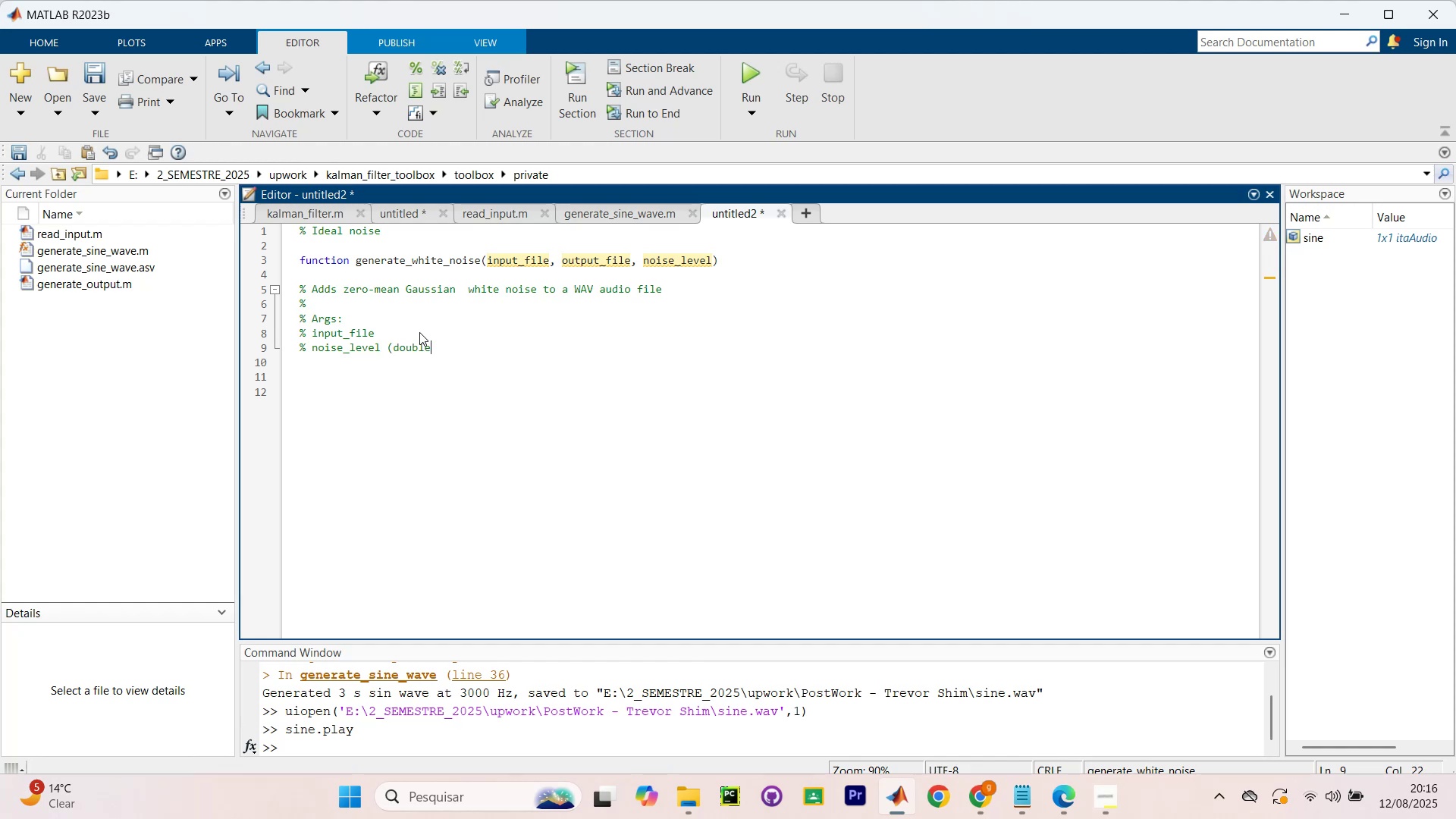 
key(ArrowUp)
 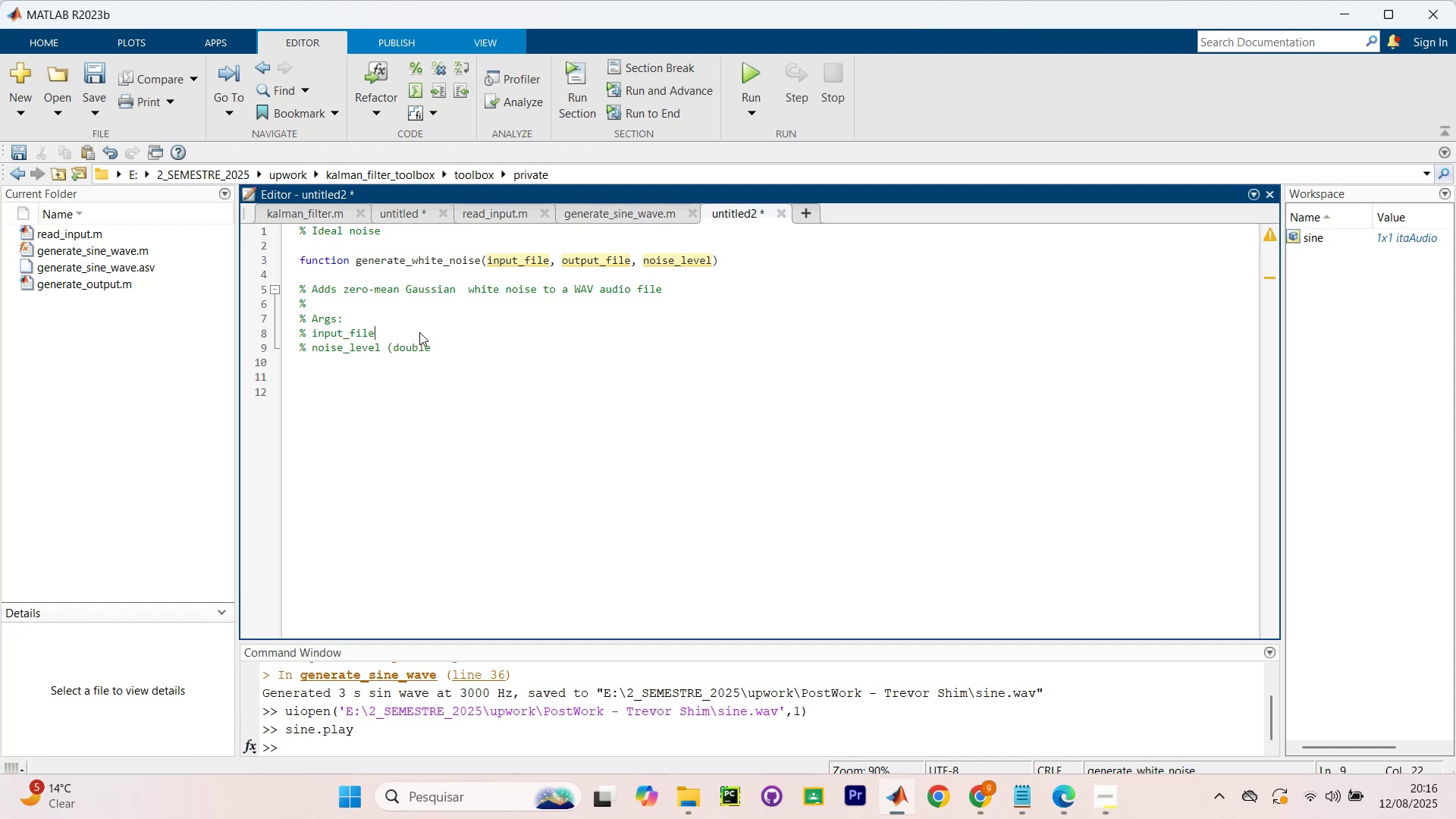 
type( (double))
 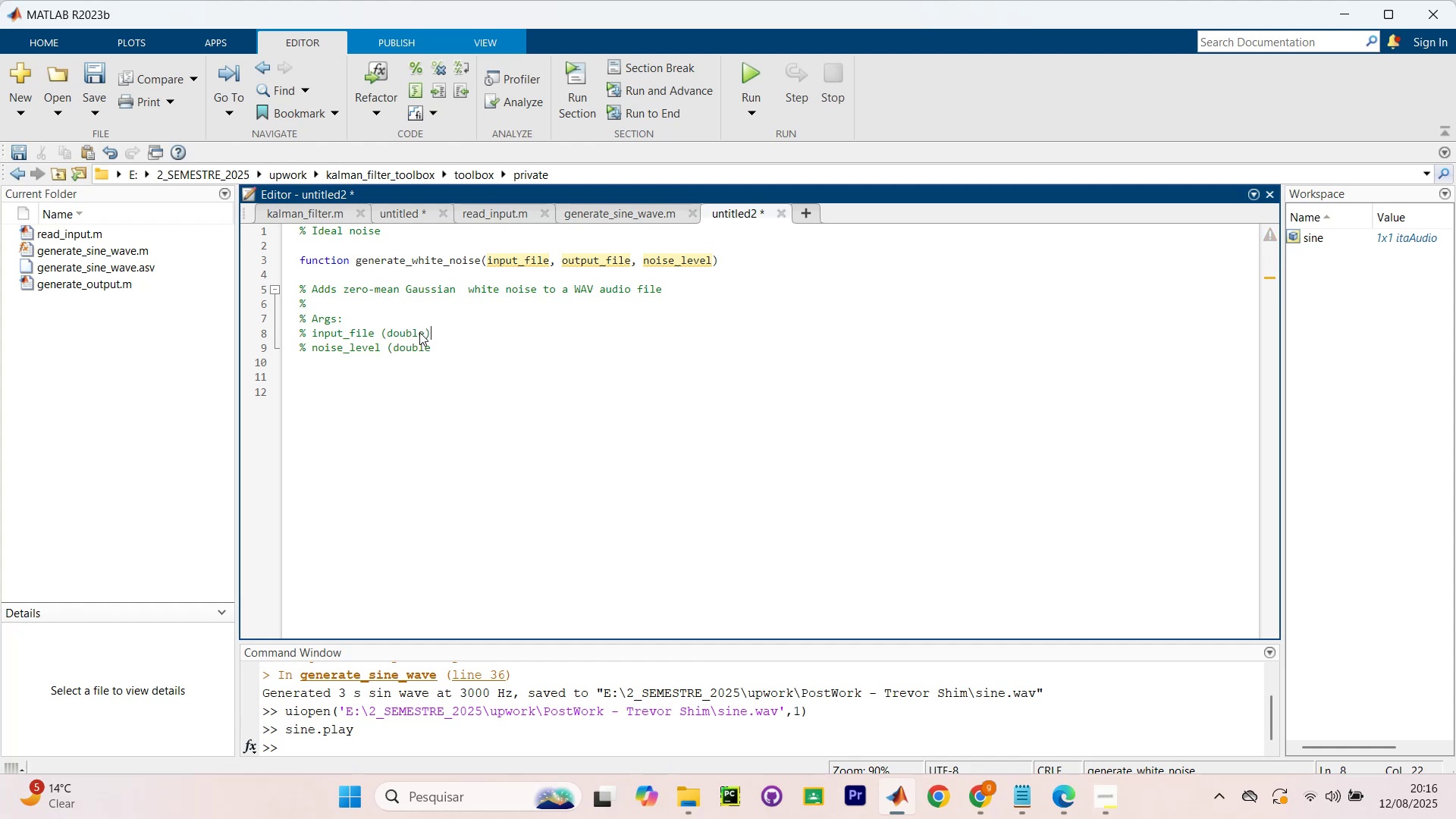 
key(ArrowLeft)
 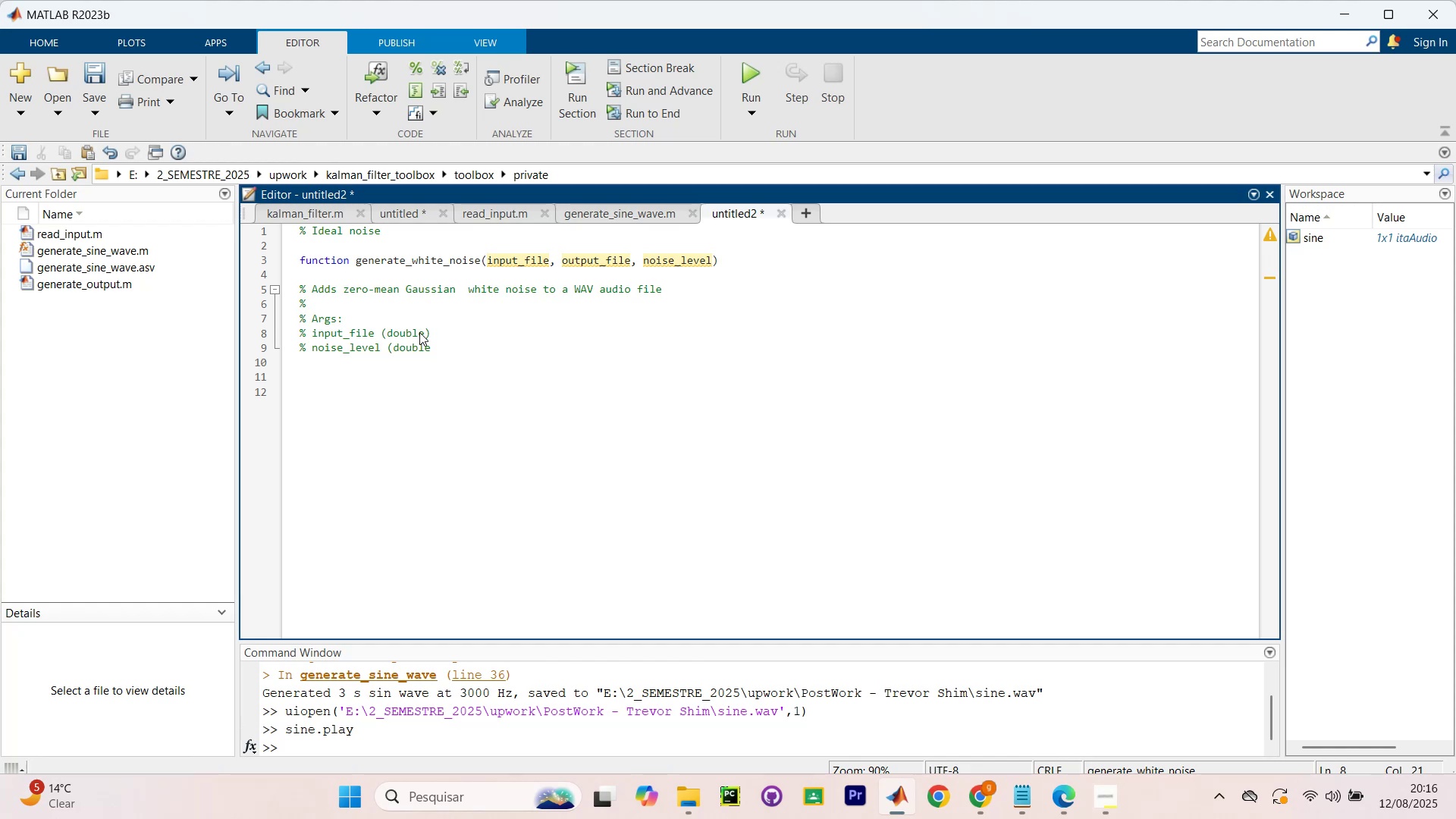 
hold_key(key=Backspace, duration=0.55)
 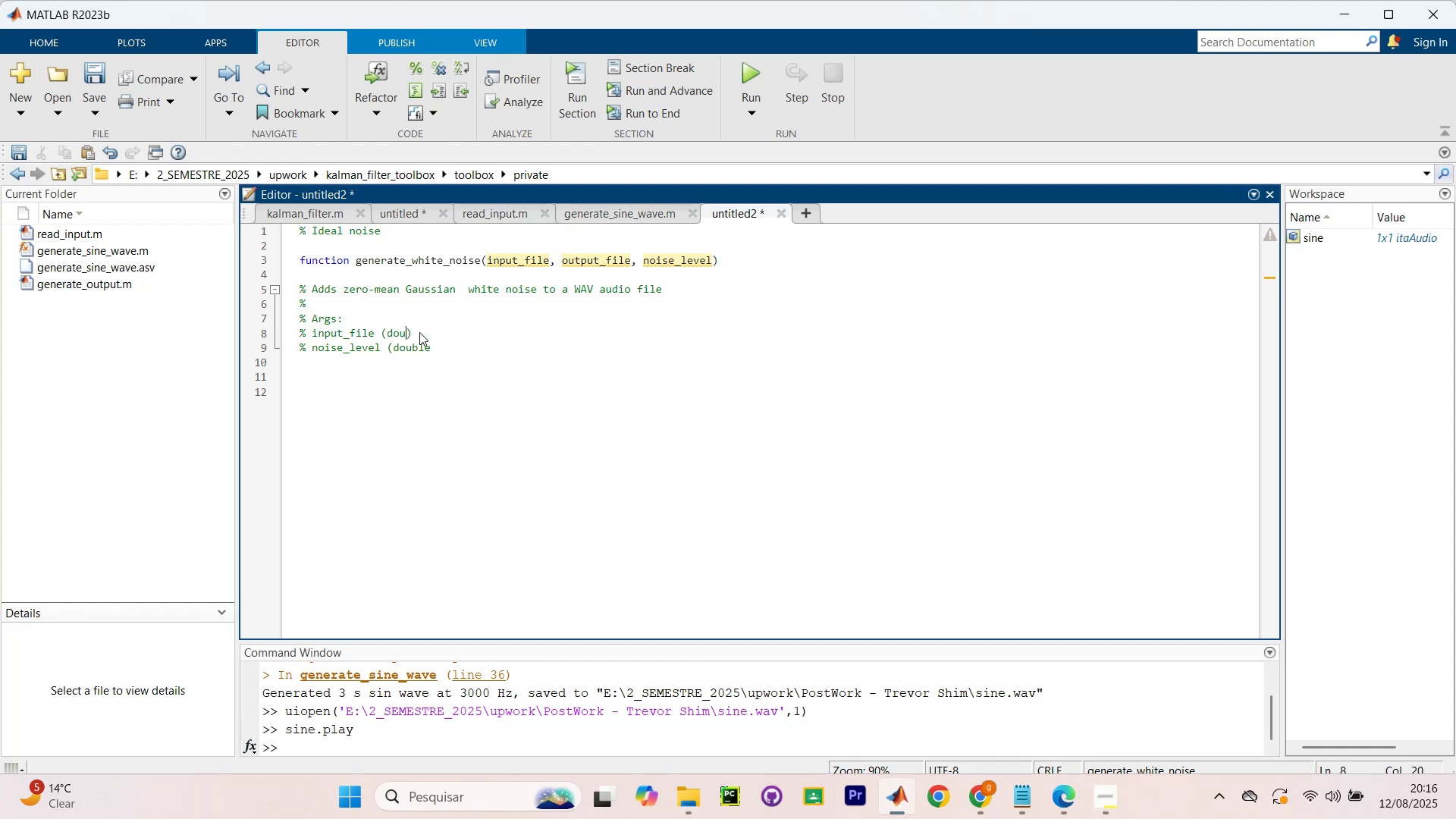 
key(Backspace)
key(Backspace)
key(Backspace)
type(char)
 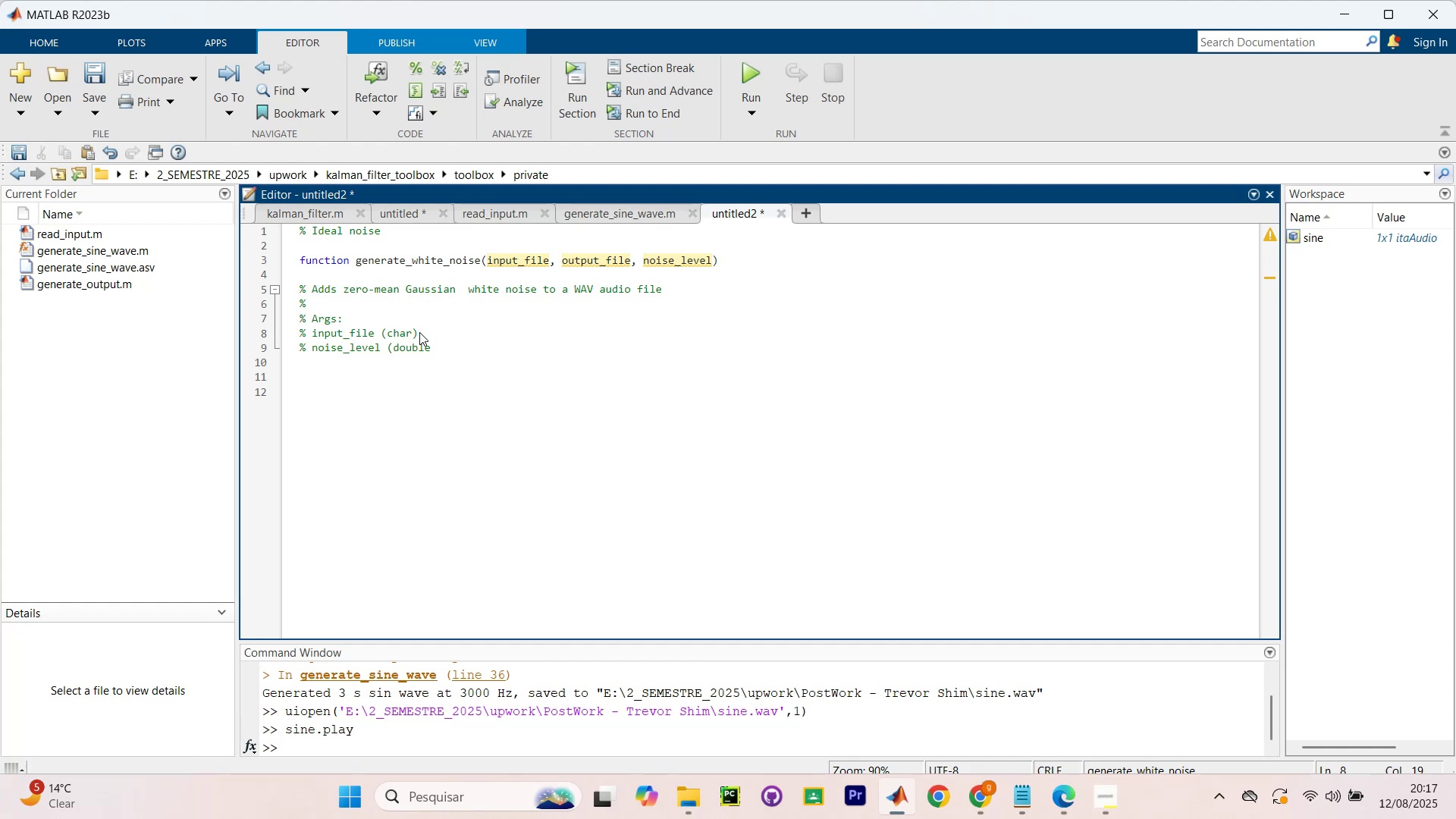 
key(ArrowRight)
 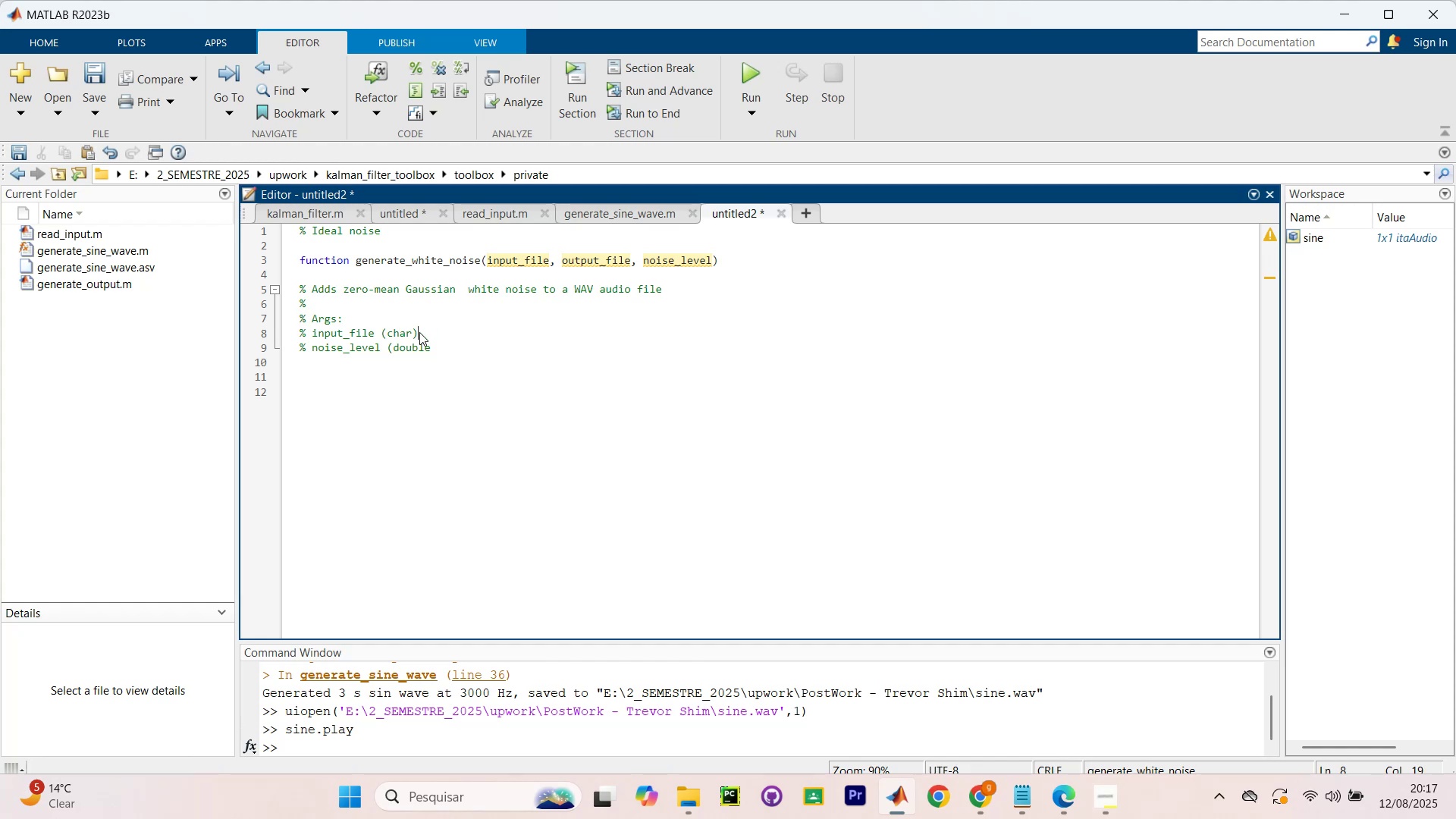 
key(Enter)
 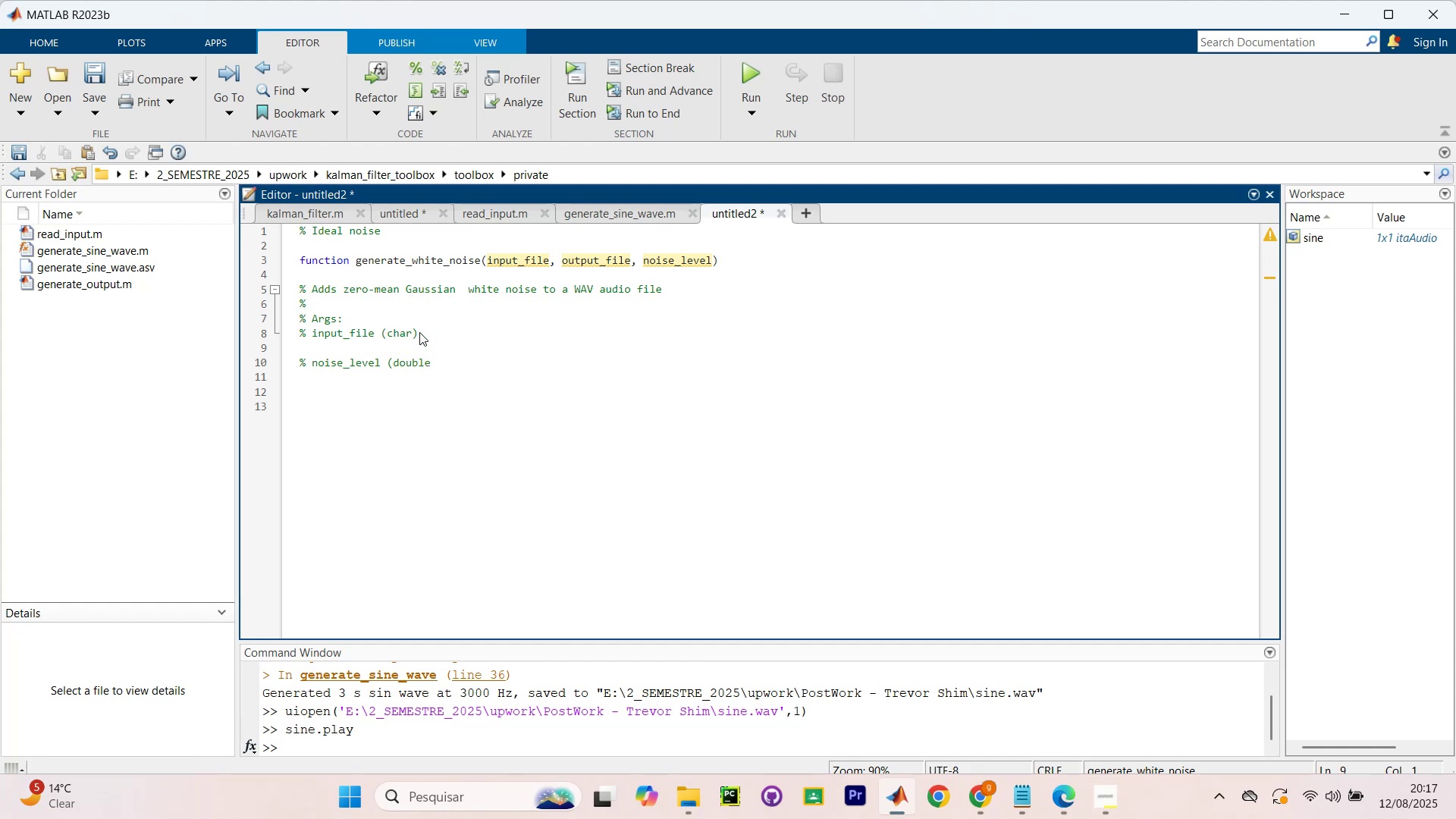 
key(Control+ControlLeft)
 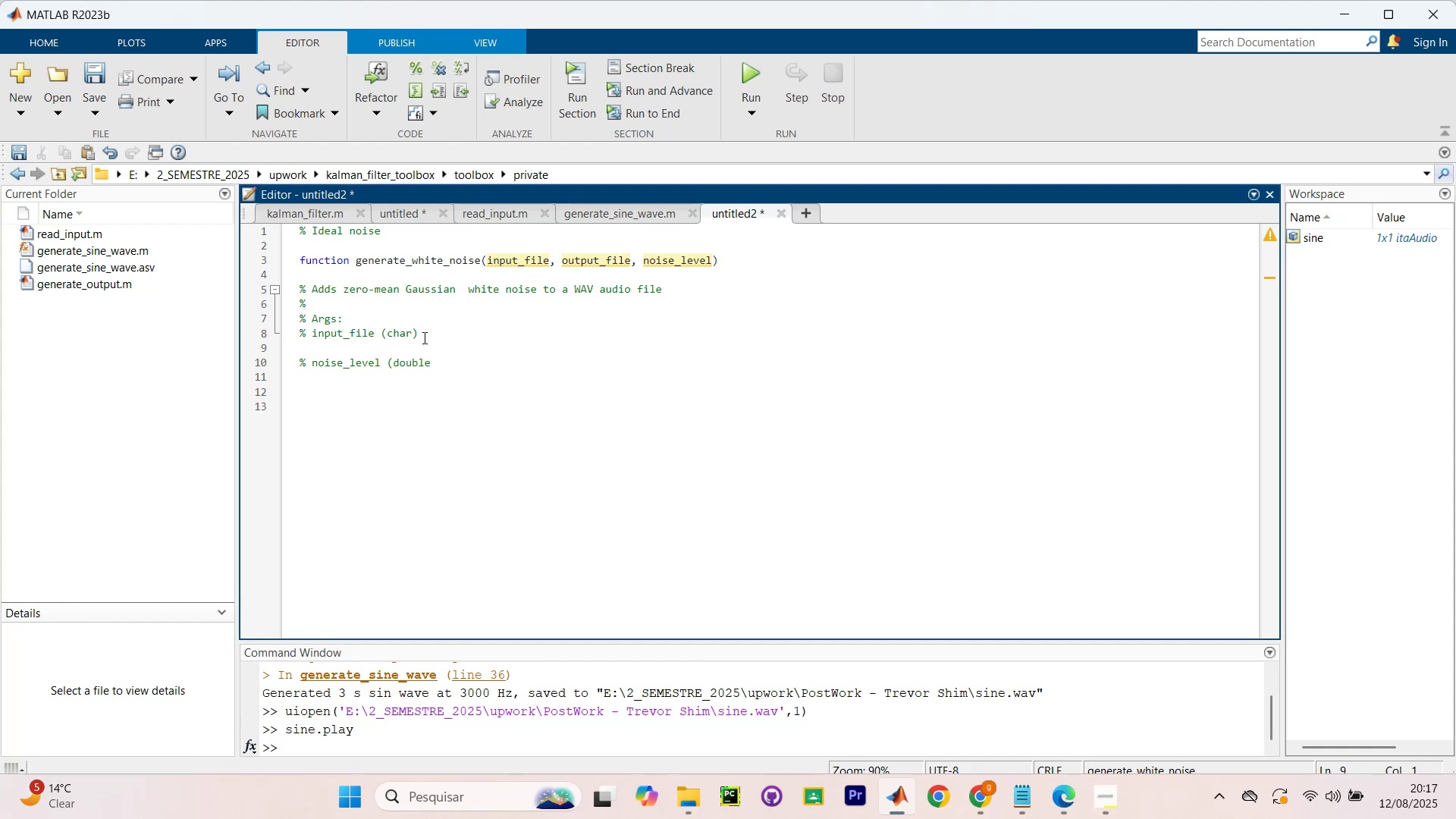 
left_click_drag(start_coordinate=[438, 327], to_coordinate=[293, 328])
 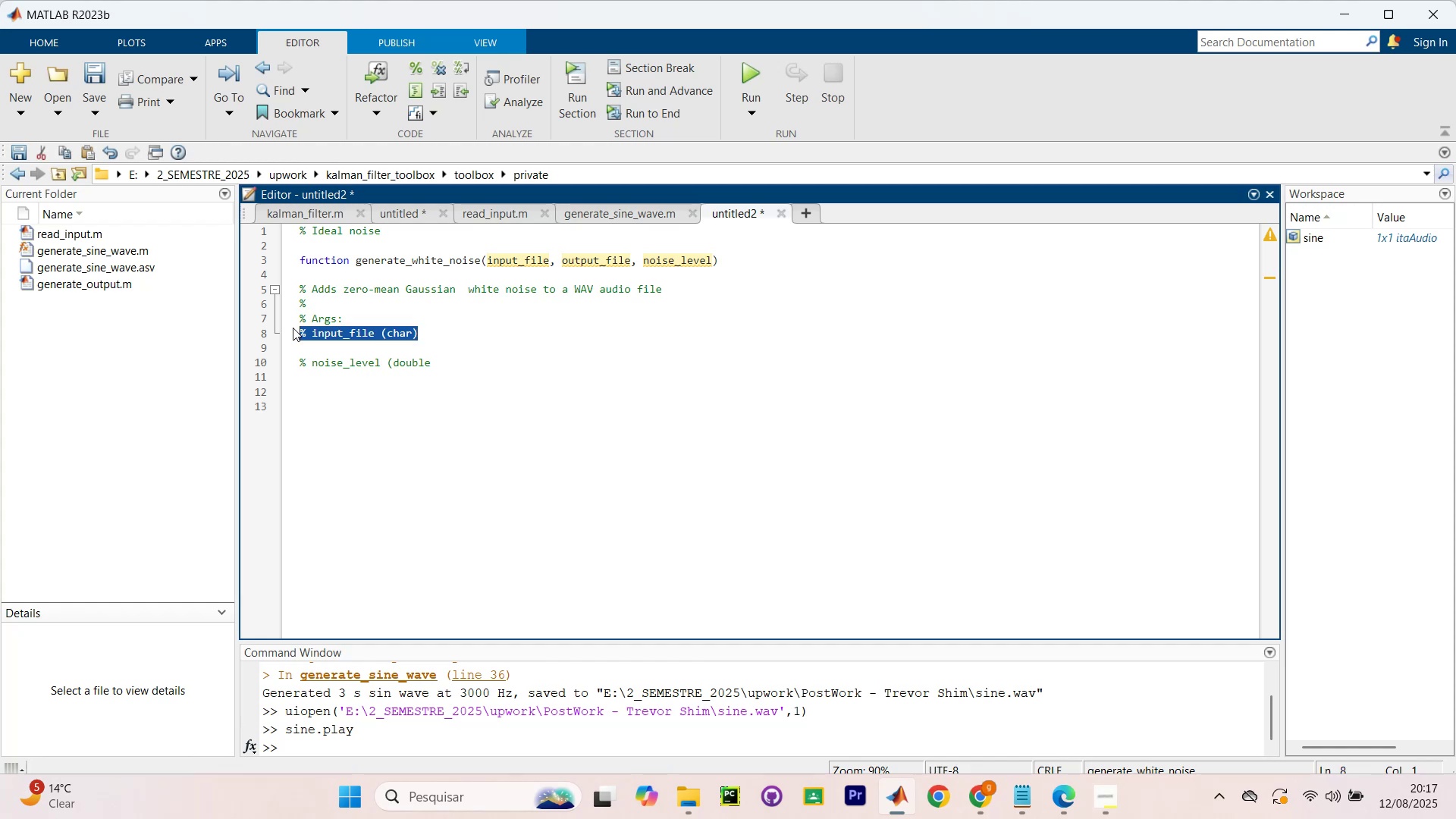 
key(Control+ControlLeft)
 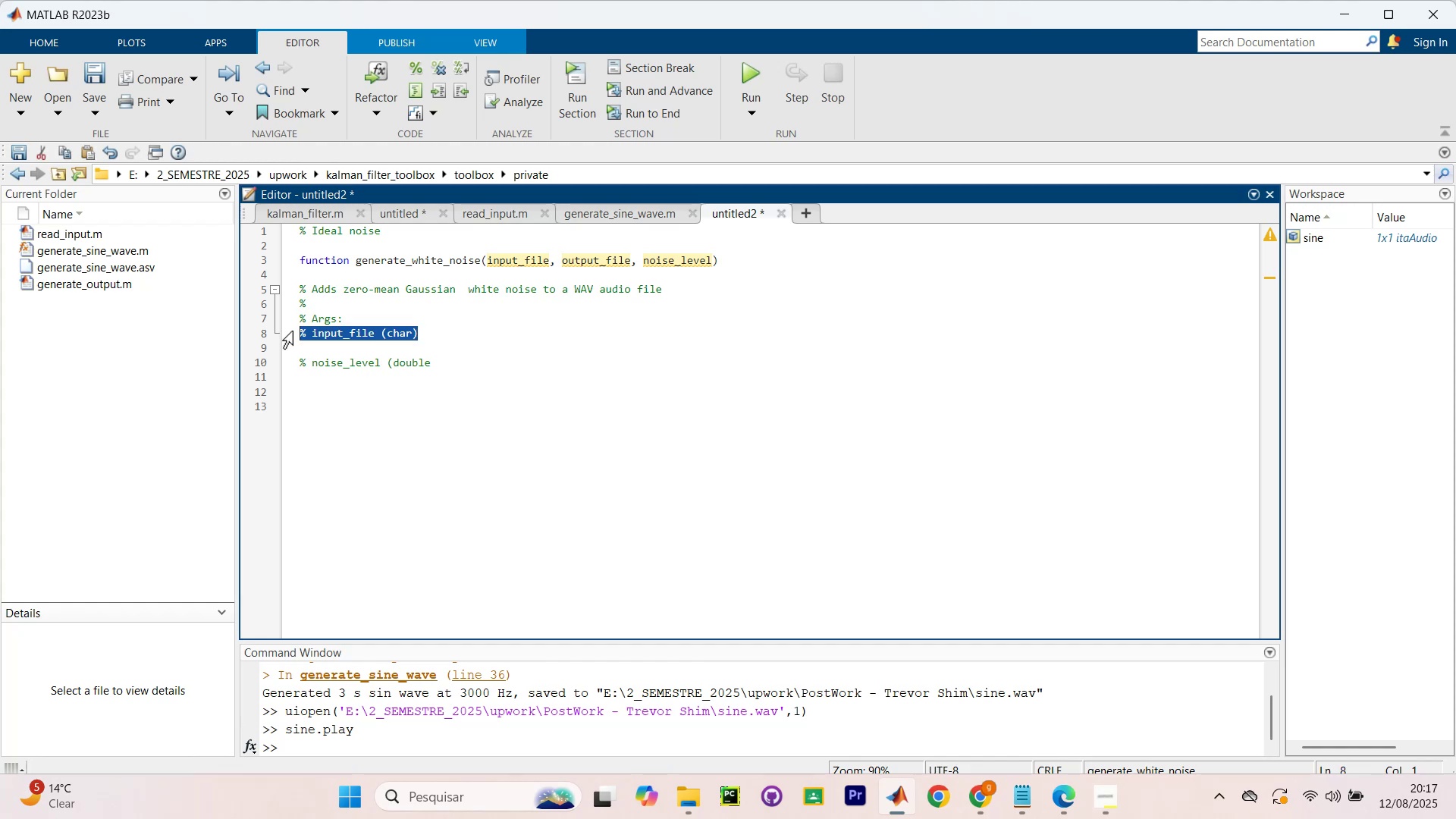 
key(C)
 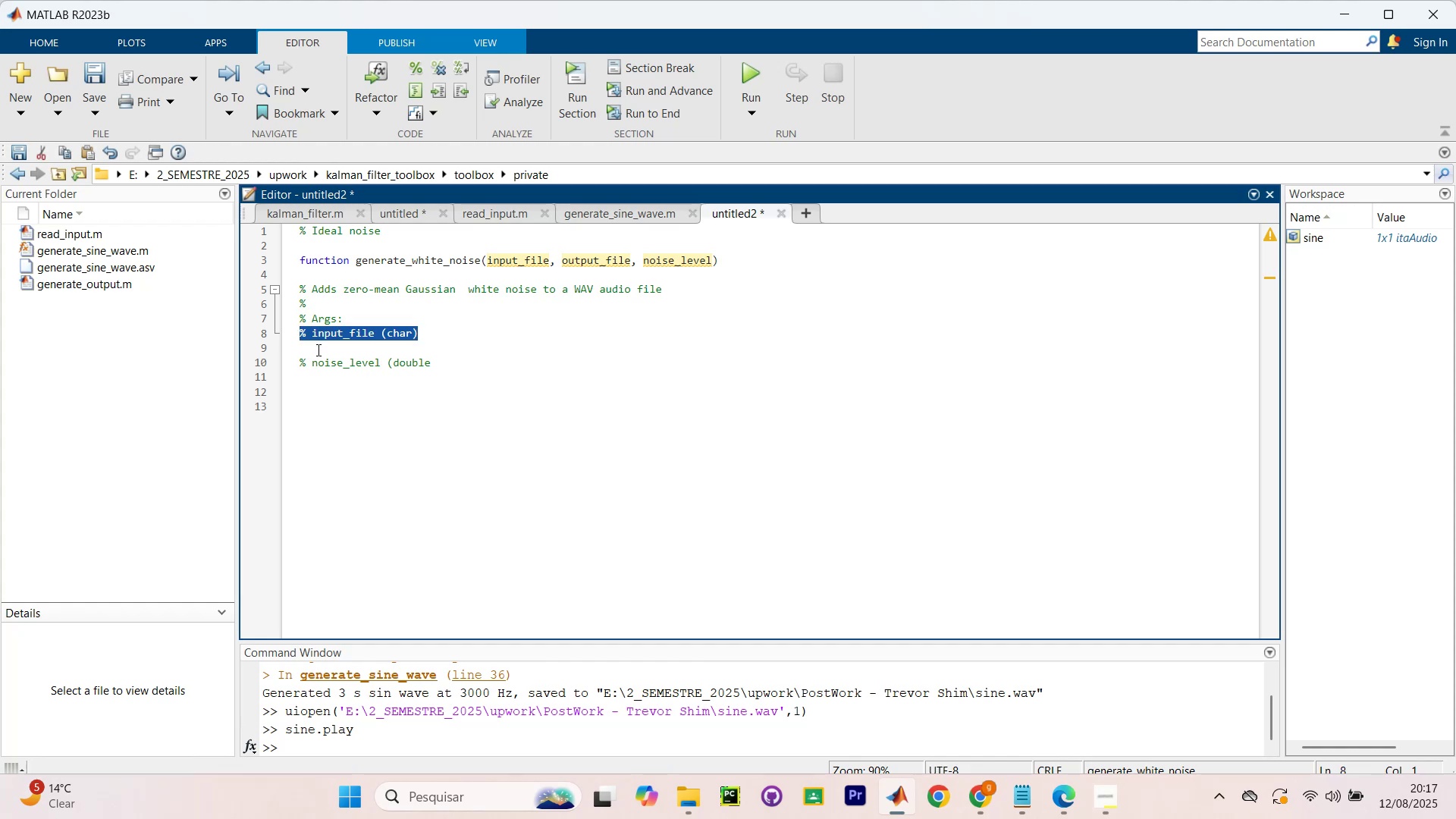 
left_click([316, 350])
 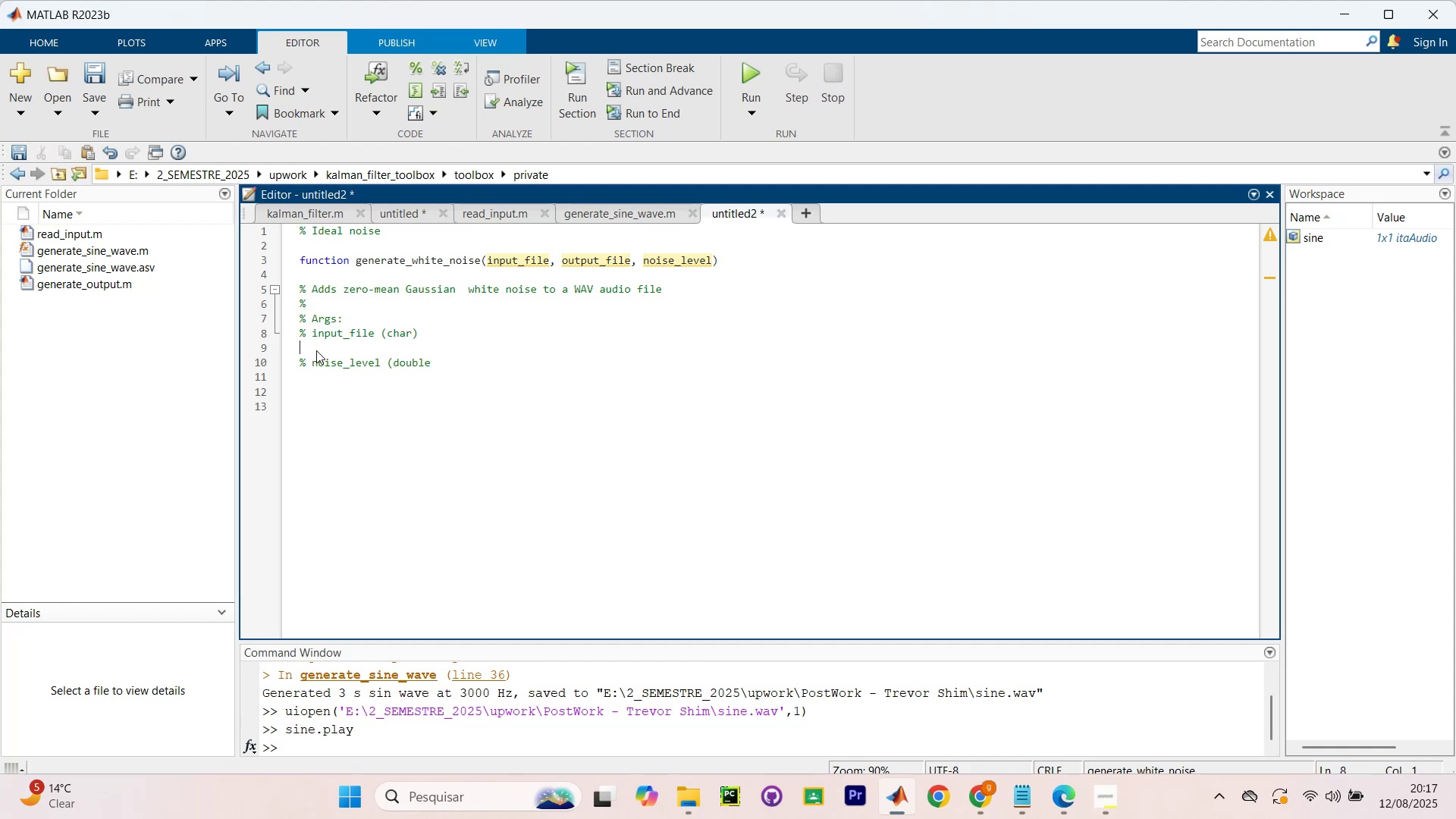 
key(Control+ControlLeft)
 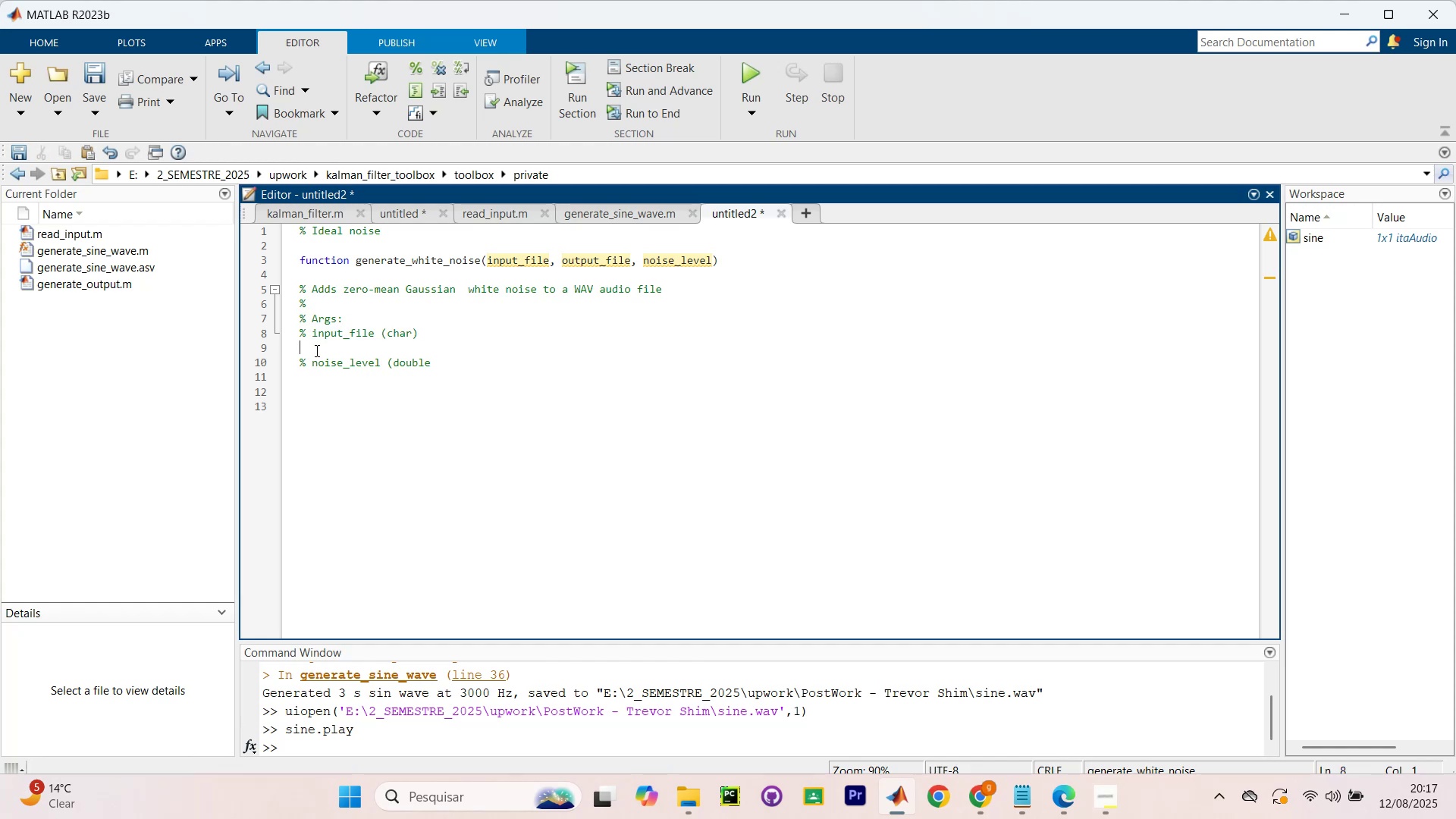 
key(Control+V)
 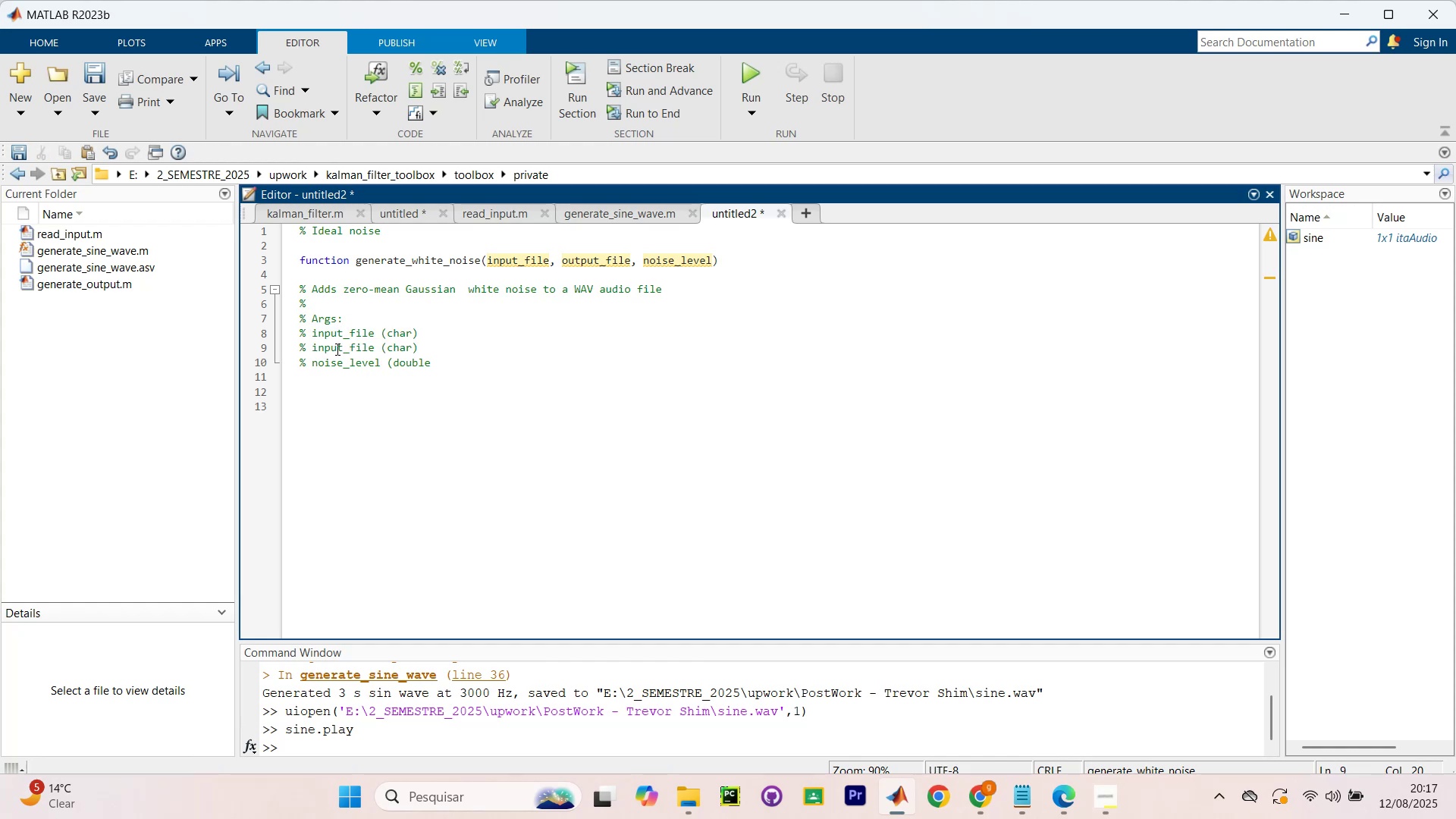 
left_click_drag(start_coordinate=[342, 349], to_coordinate=[312, 348])
 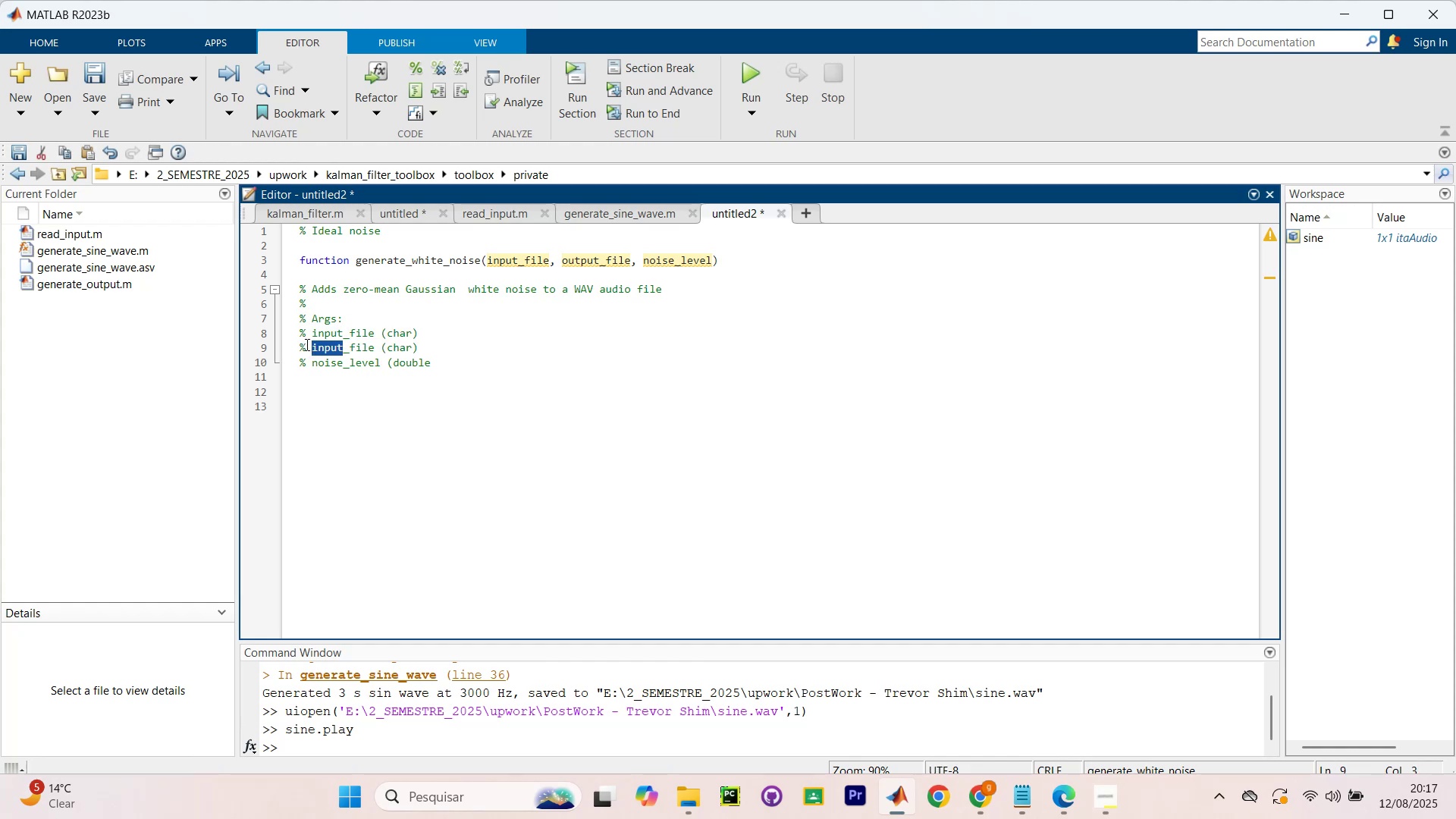 
type(ut)
key(Backspace)
key(Backspace)
key(Backspace)
type( output)
 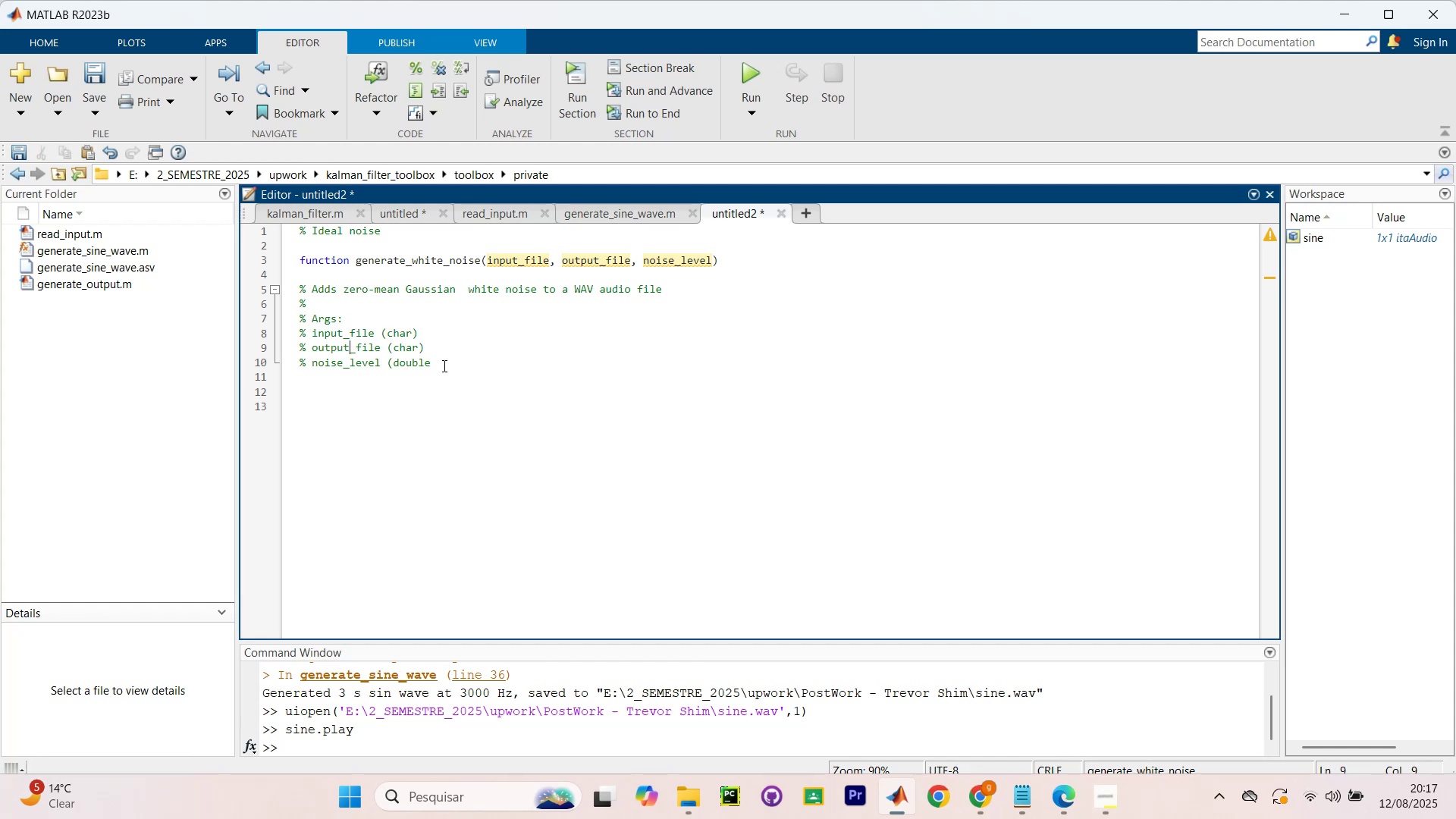 
double_click([441, 366])
 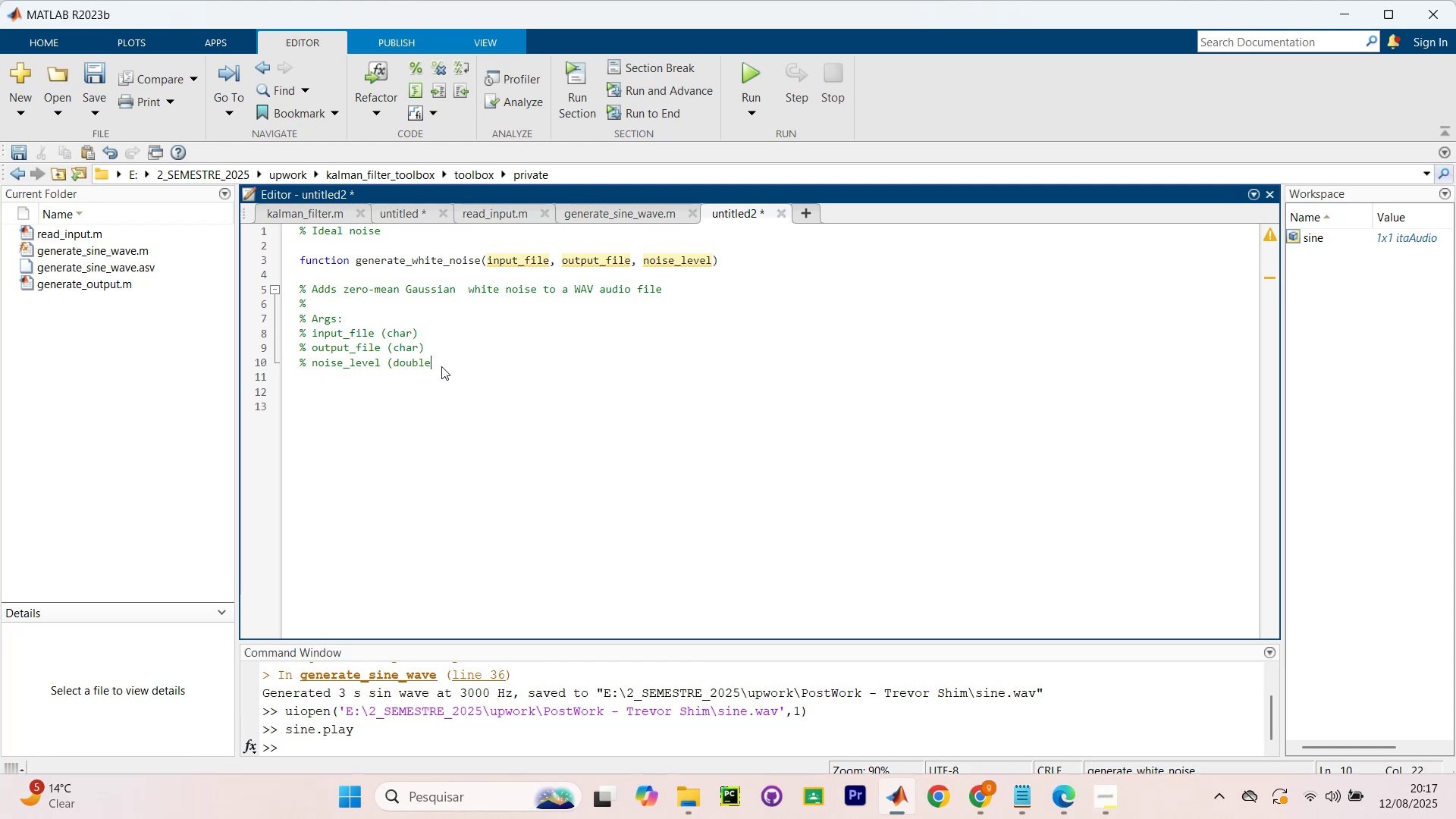 
key(Shift+0)
 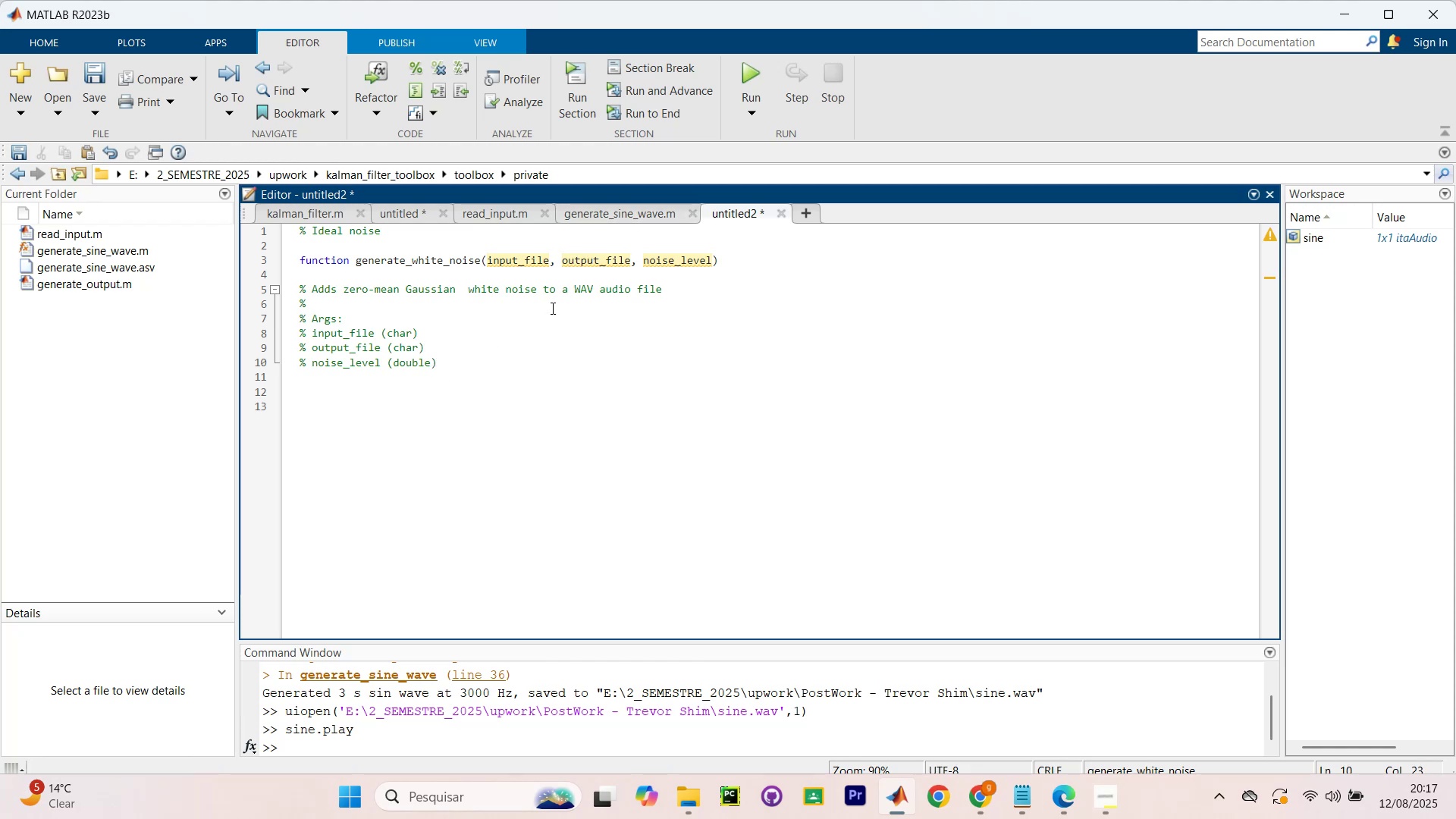 
wait(11.06)
 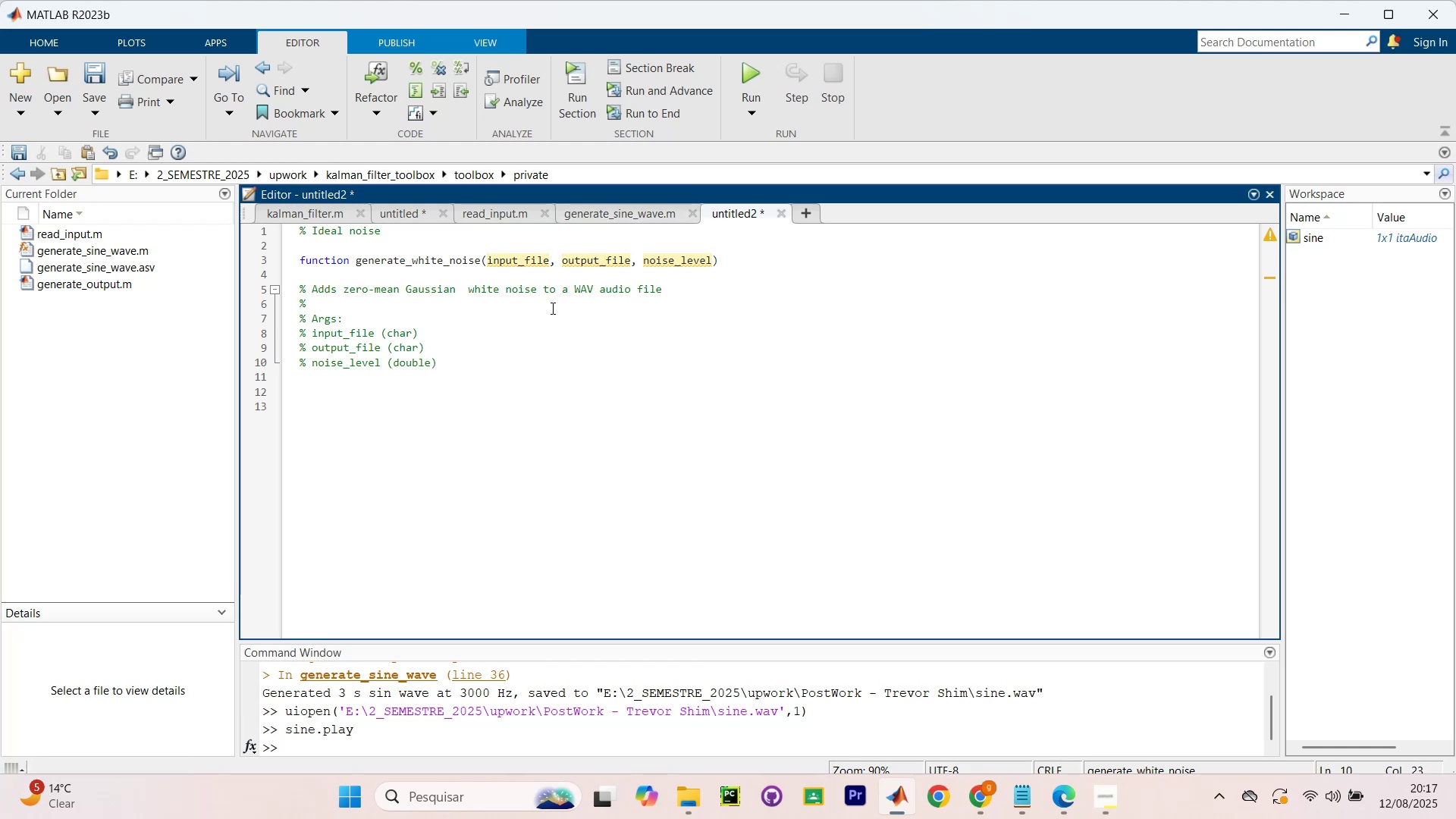 
left_click([472, 330])
 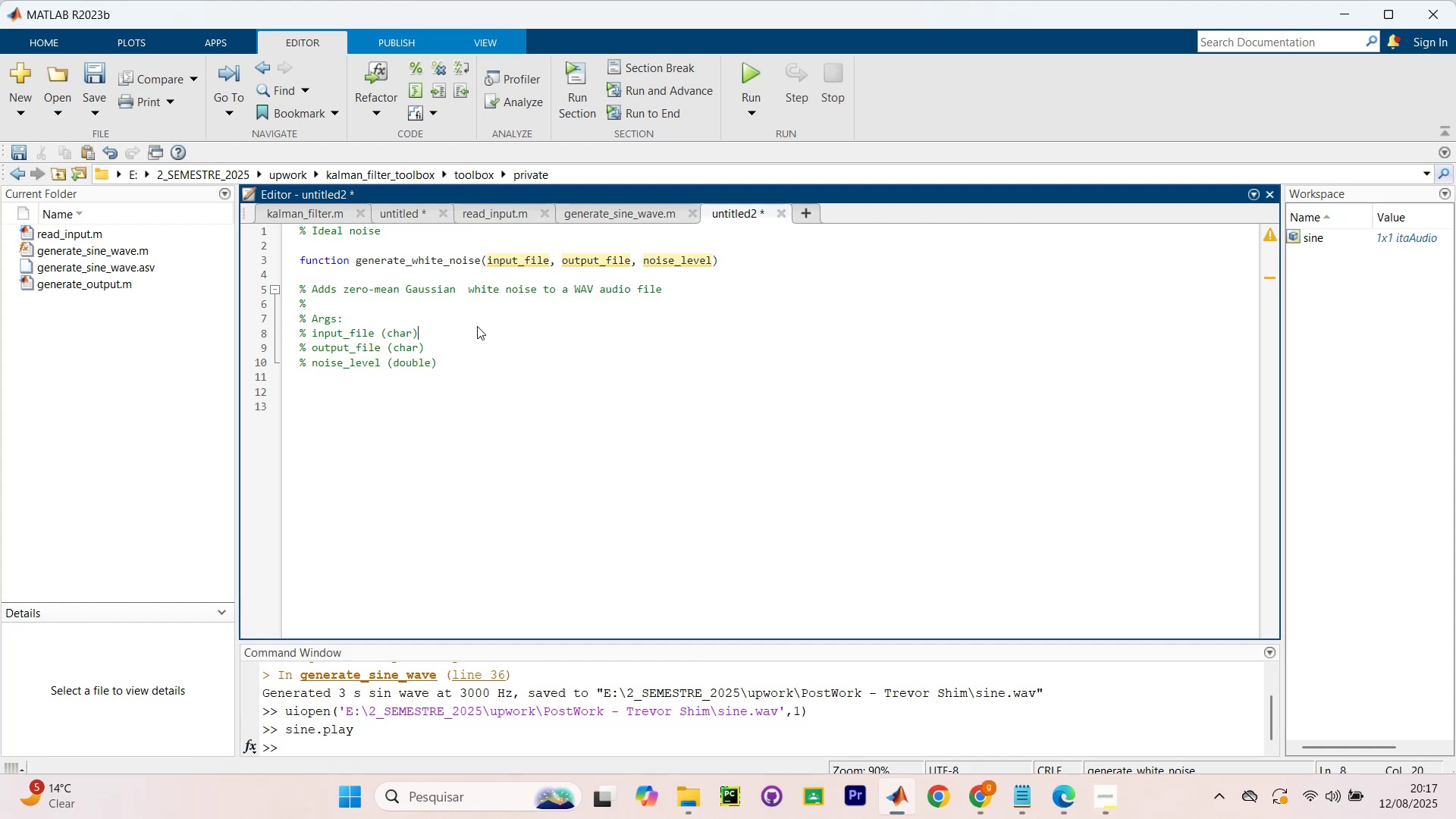 
key(Space)
 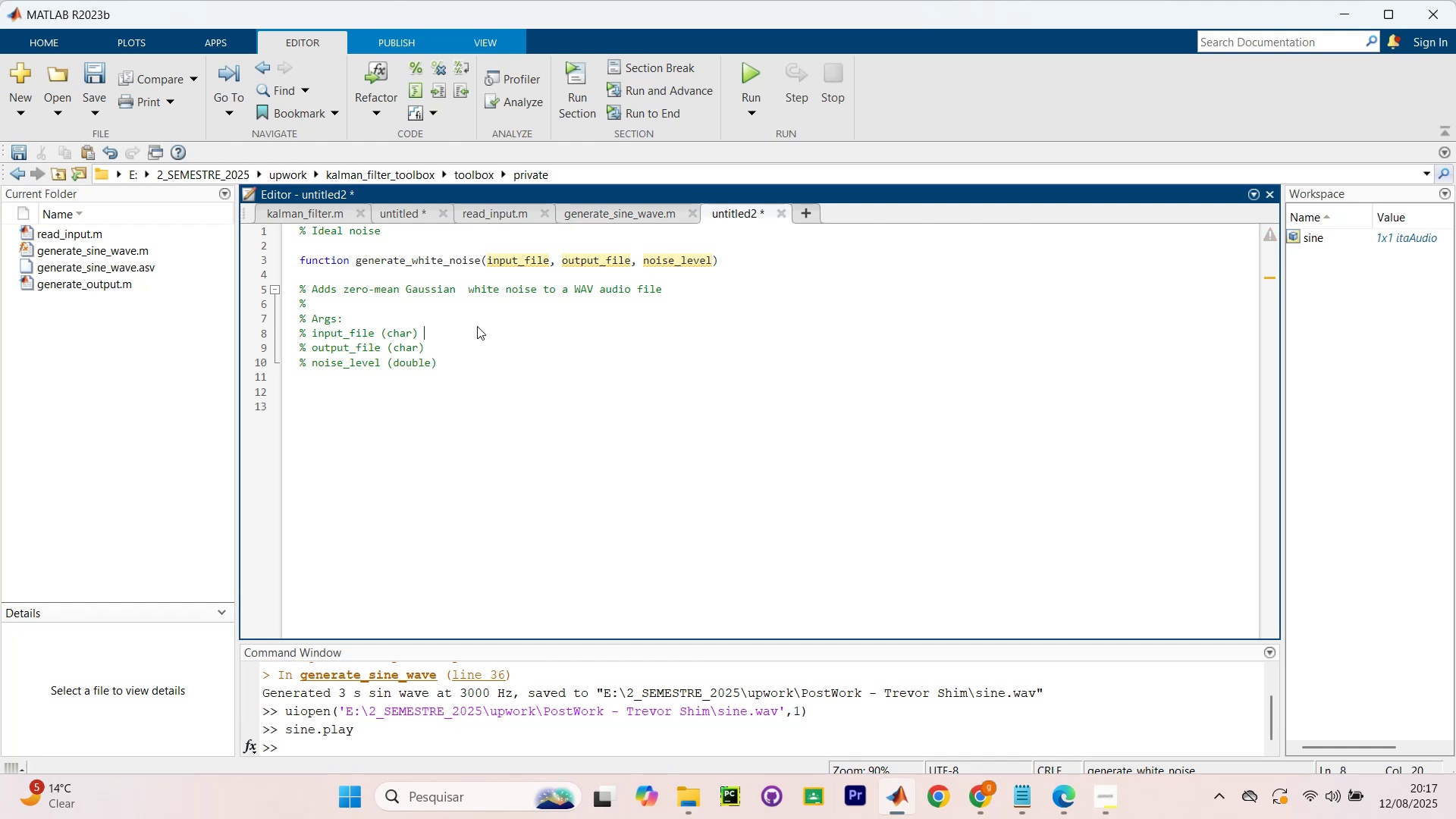 
key(Shift+ShiftRight)
 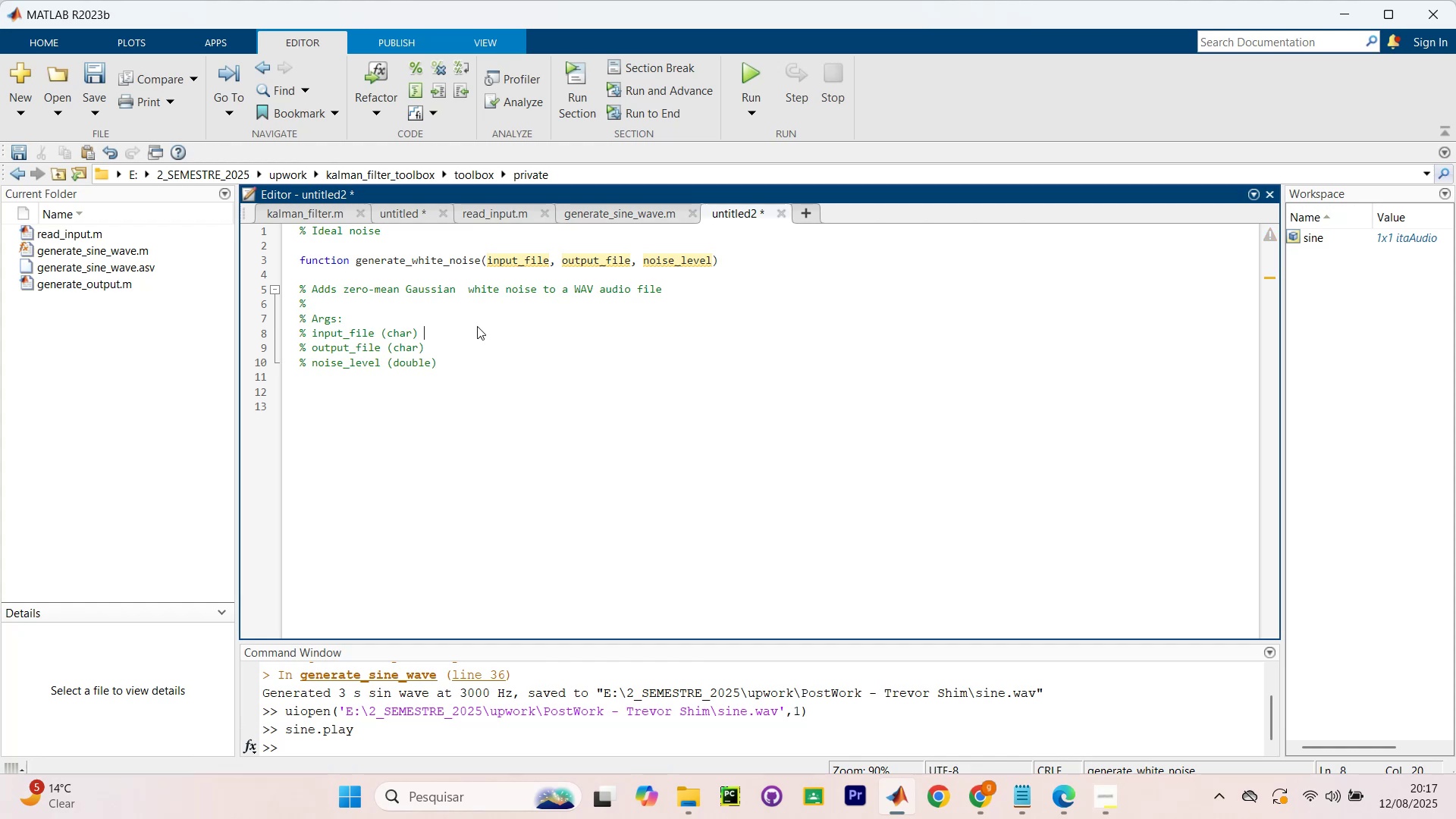 
key(Shift+Slash)
 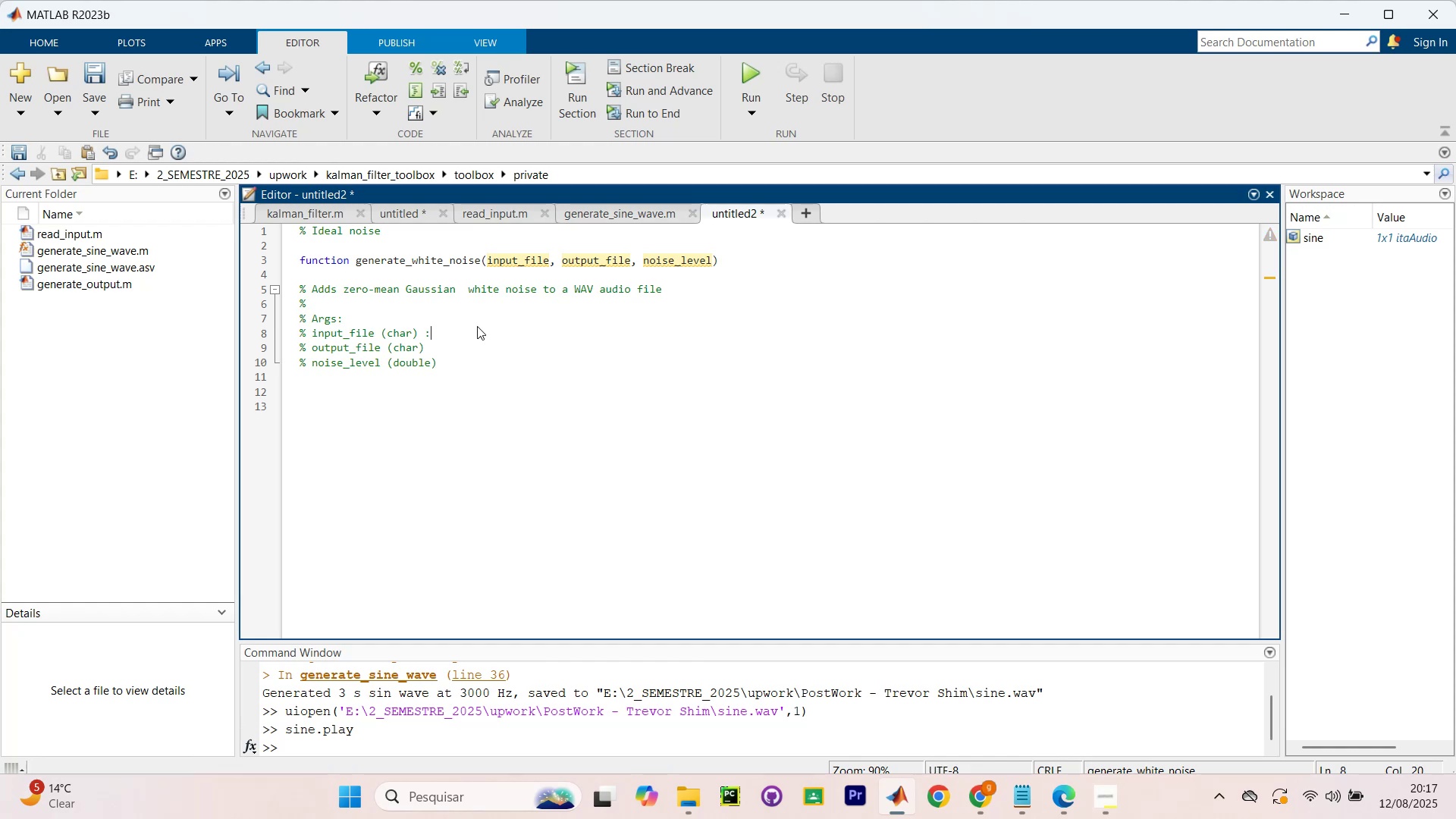 
key(Space)
 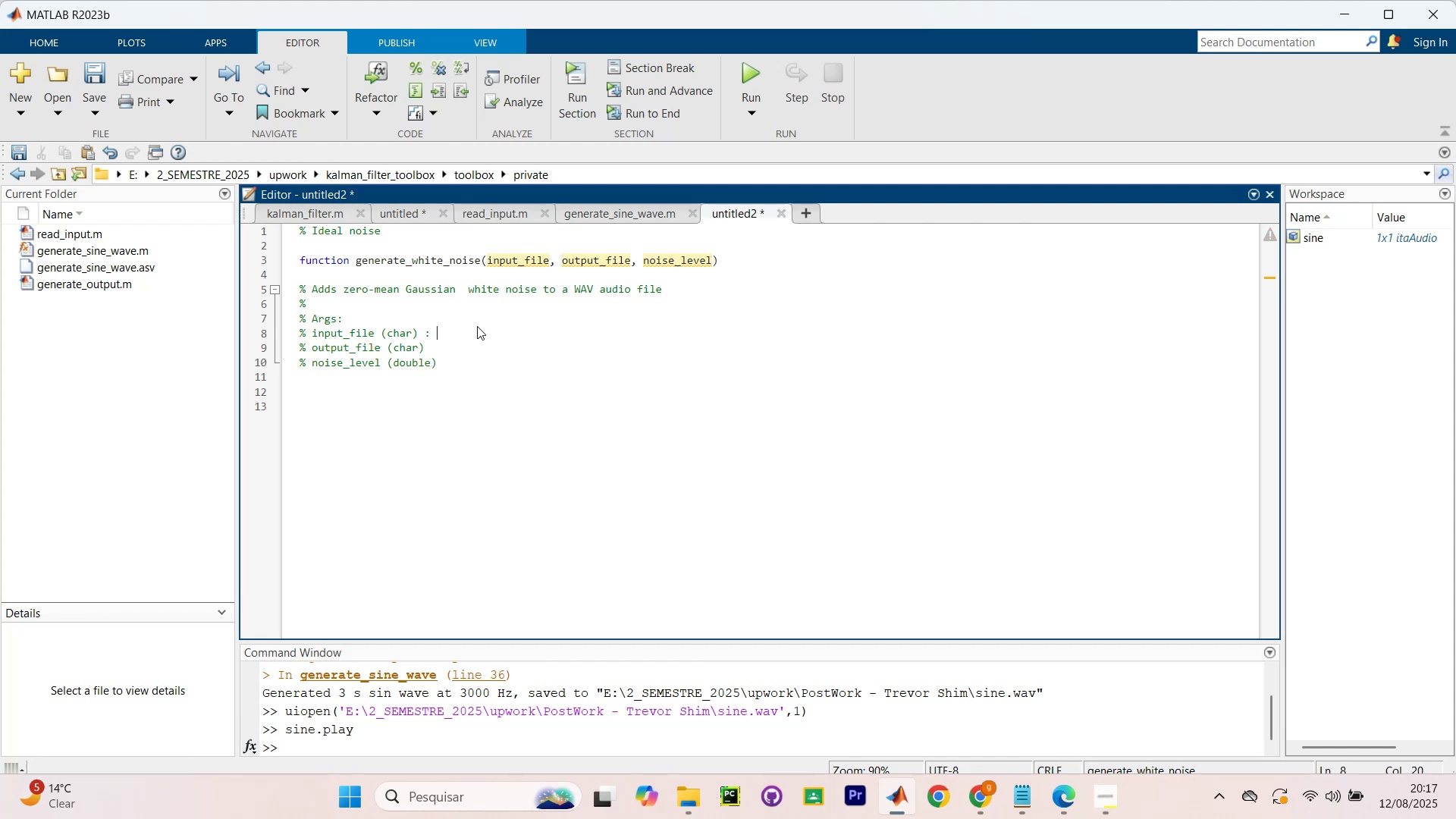 
key(Backspace)
 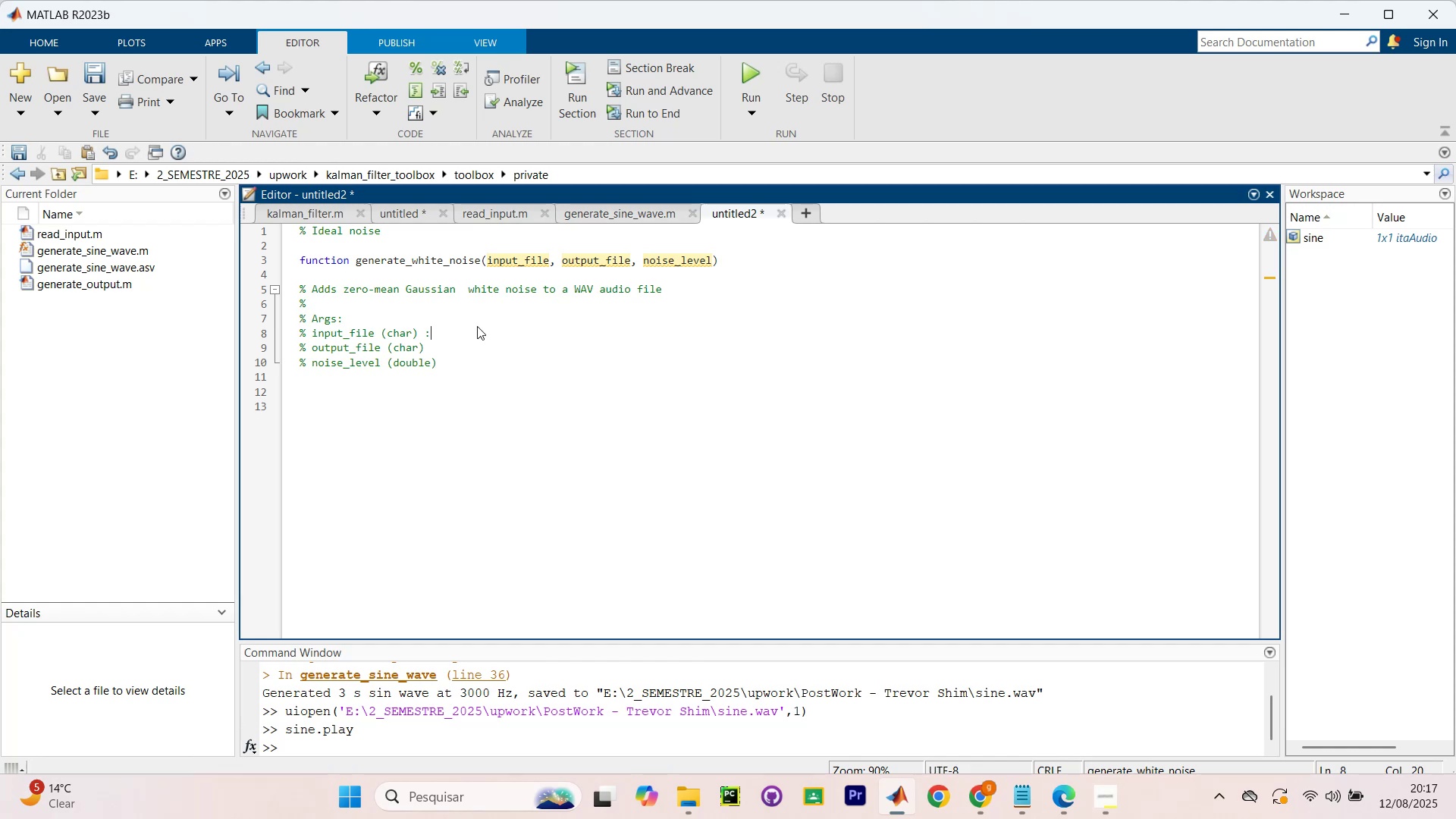 
key(Backspace)
 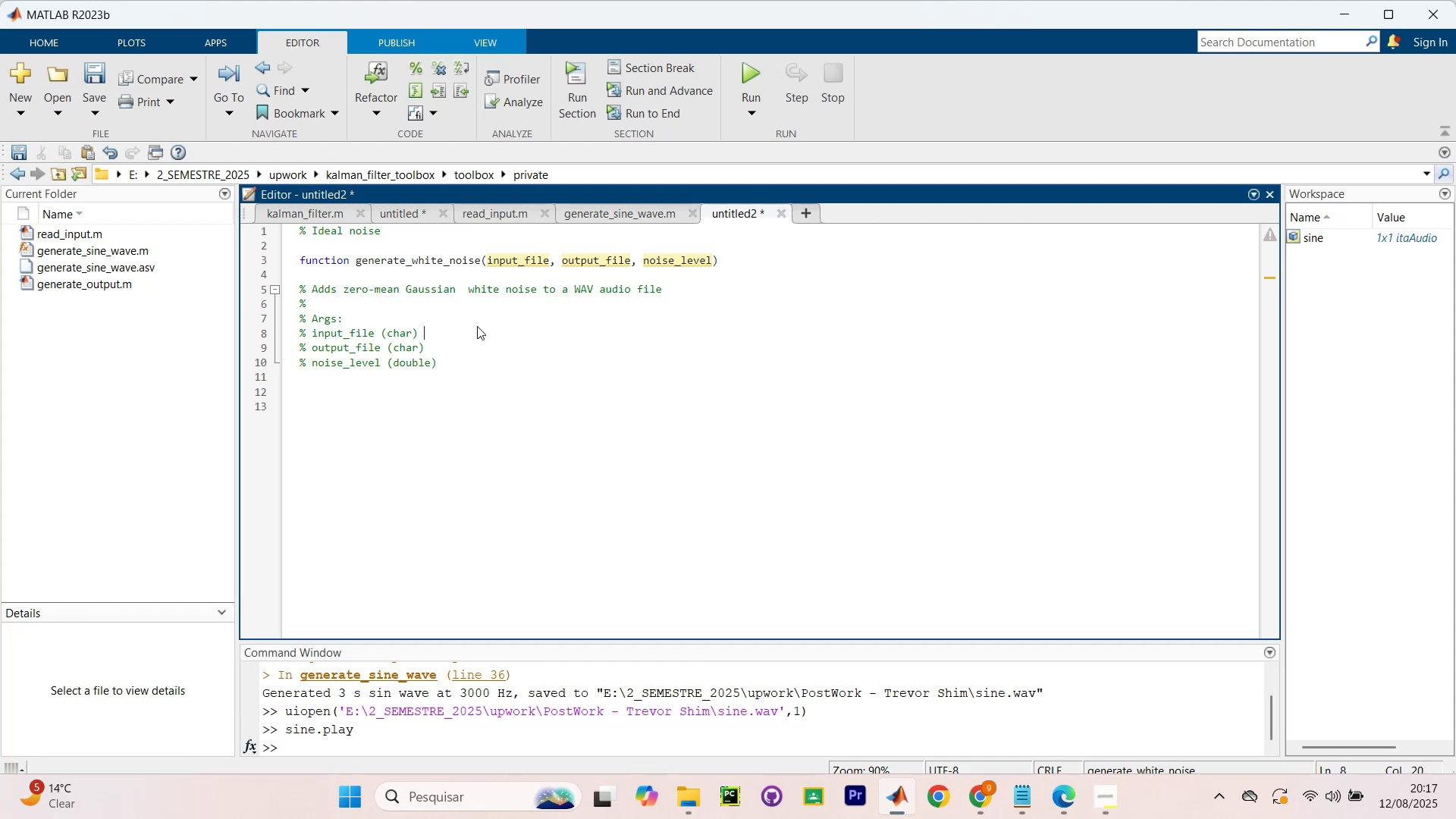 
key(Backspace)
 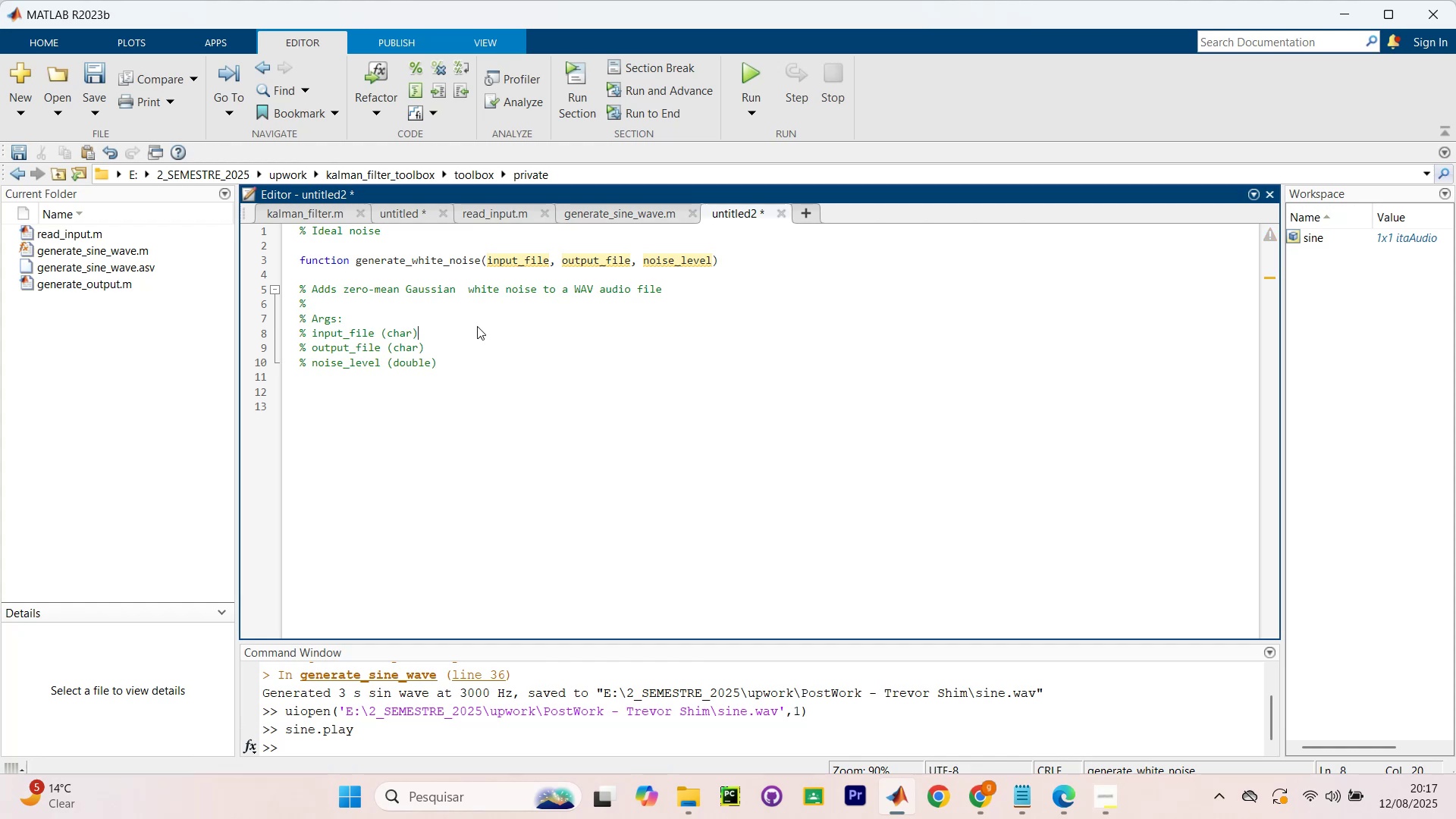 
key(Shift+ShiftRight)
 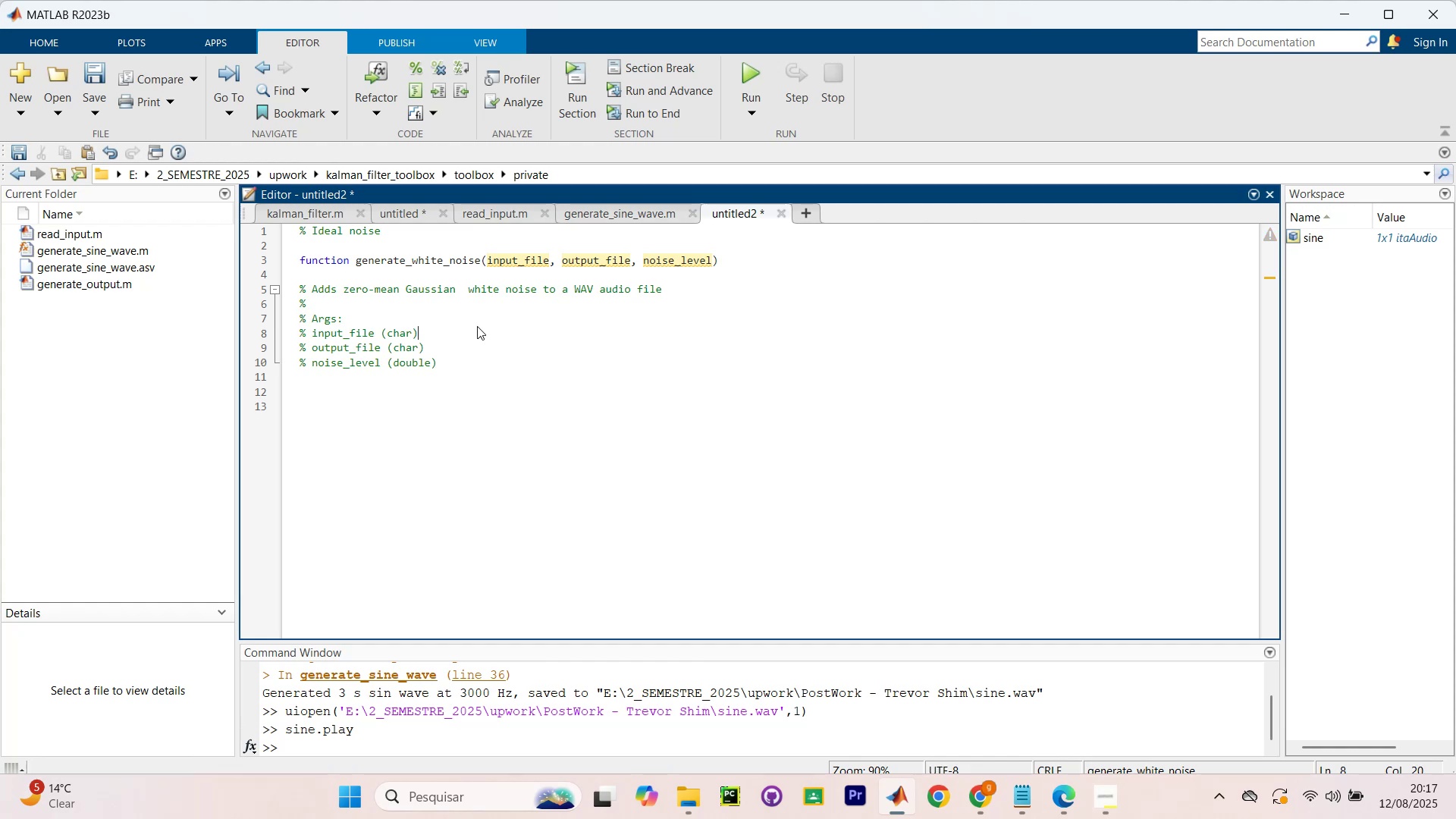 
key(Shift+Slash)
 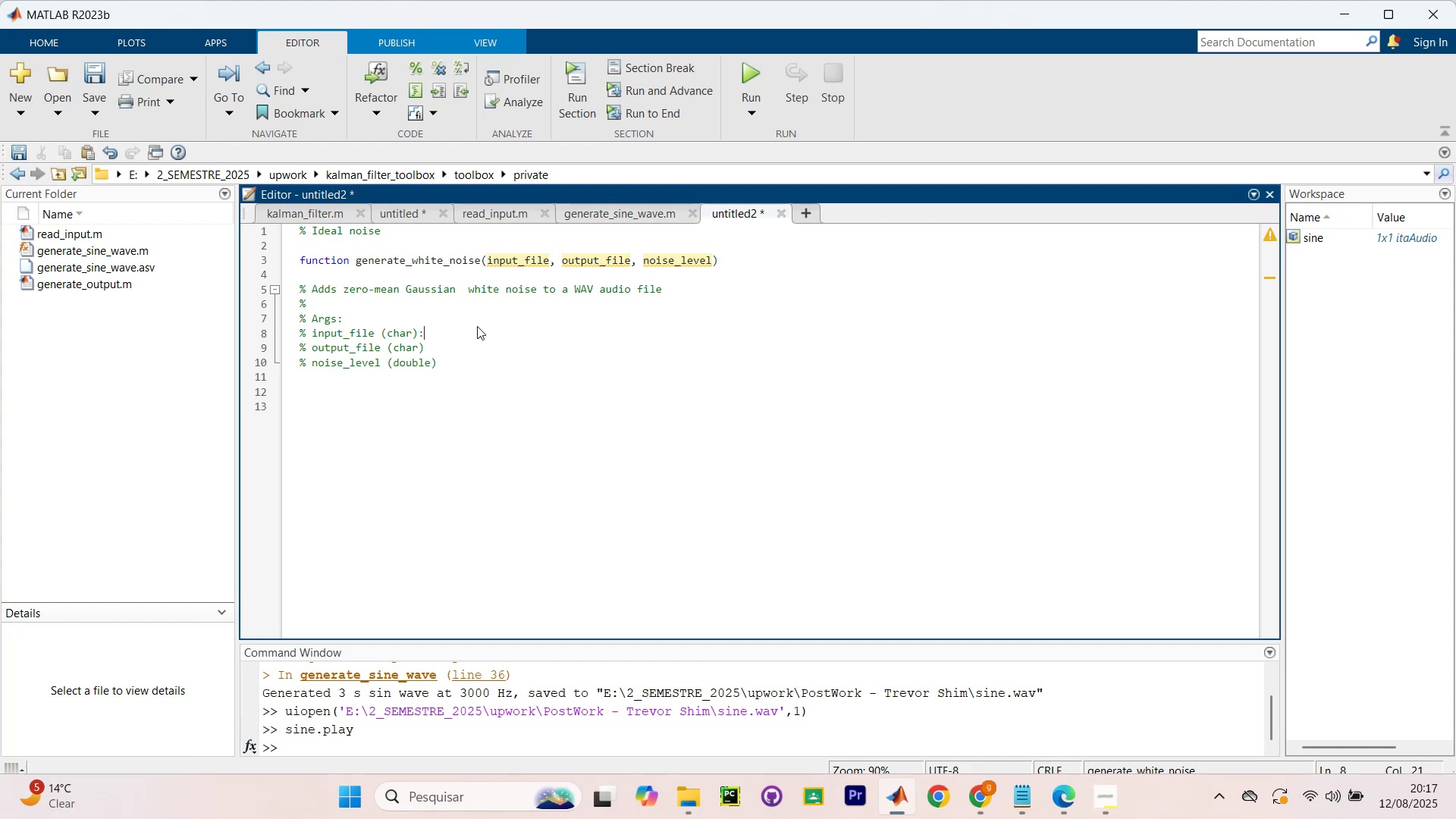 
wait(6.99)
 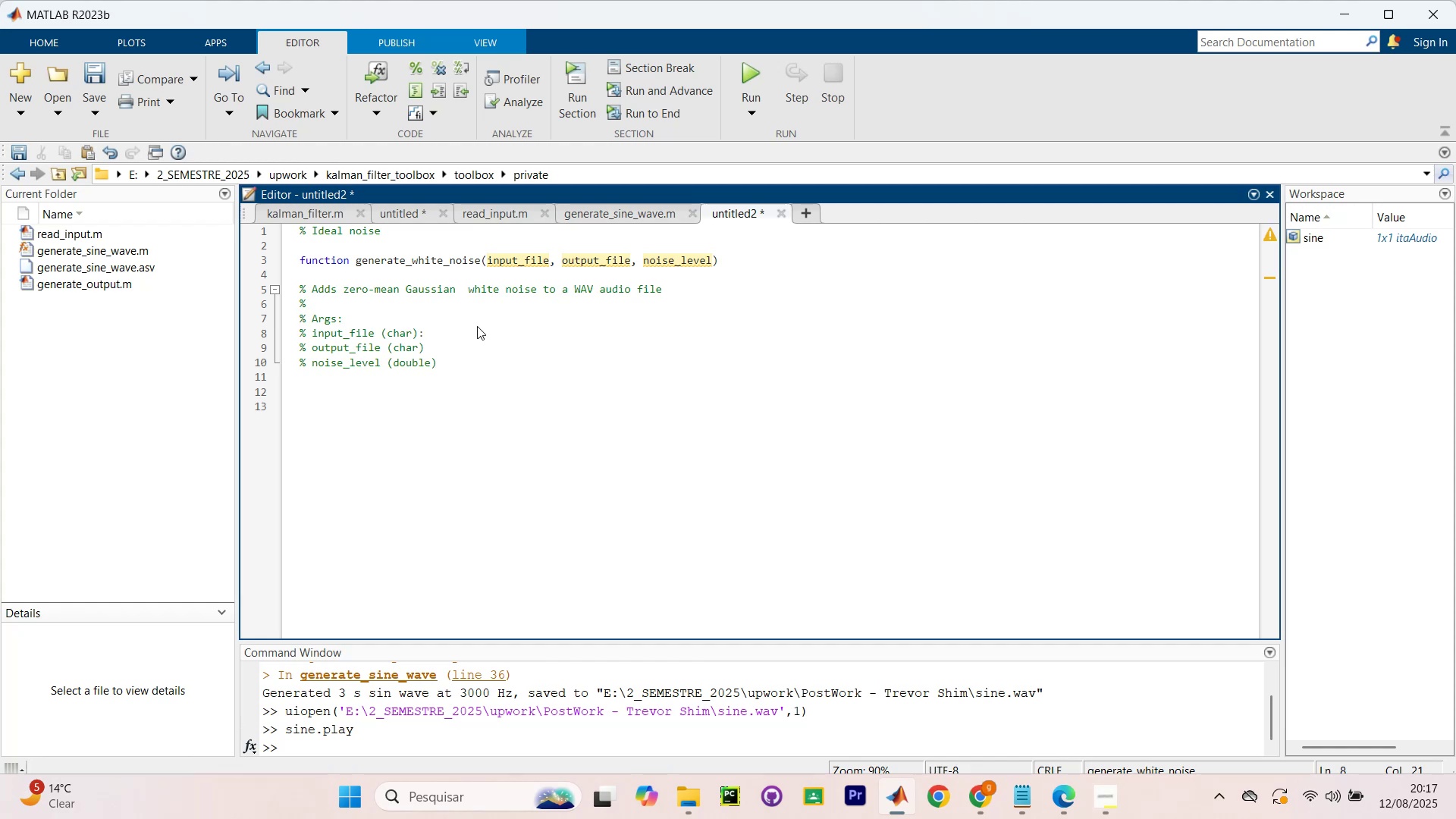 
key(ArrowDown)
 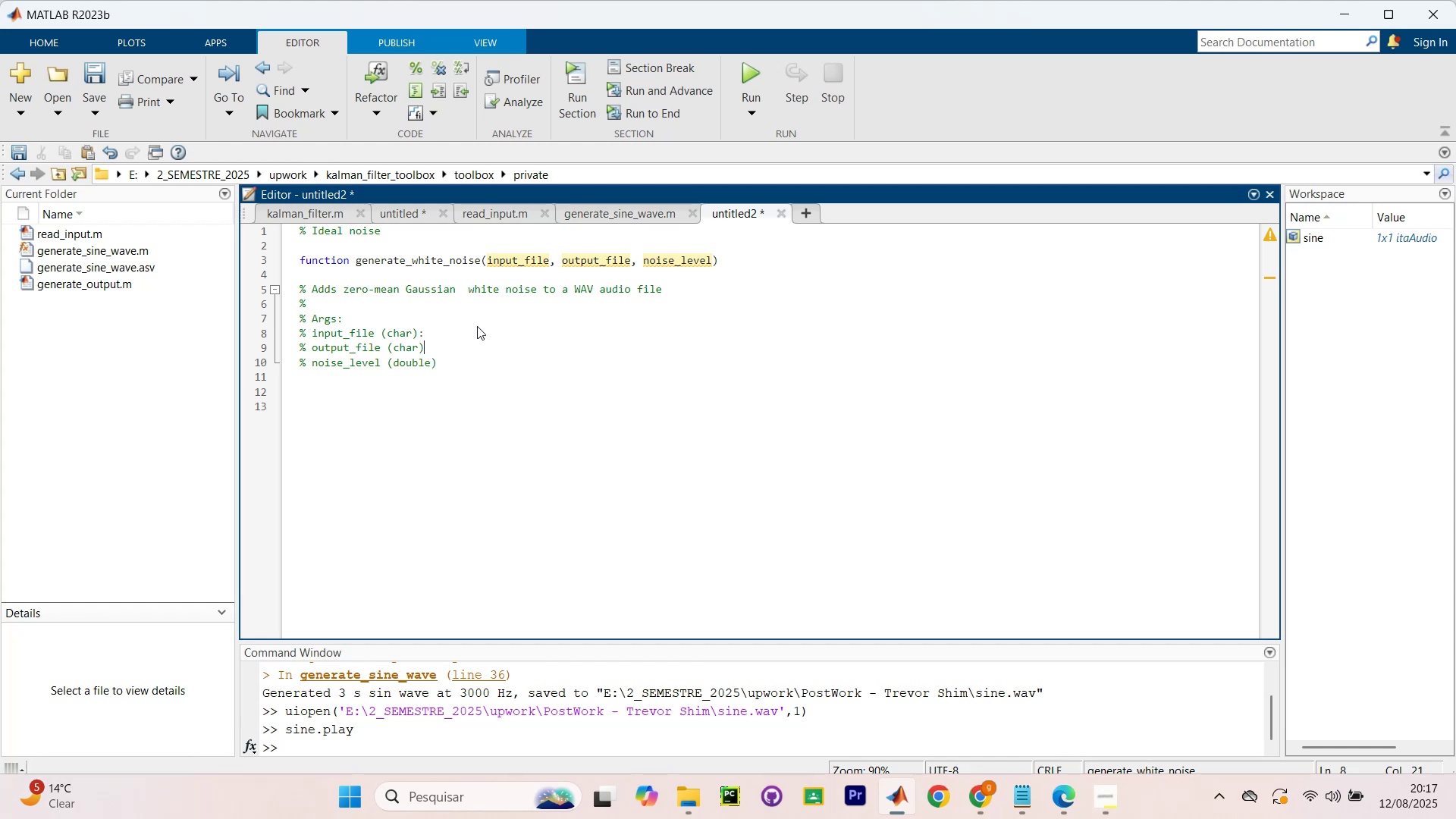 
key(Shift+ShiftRight)
 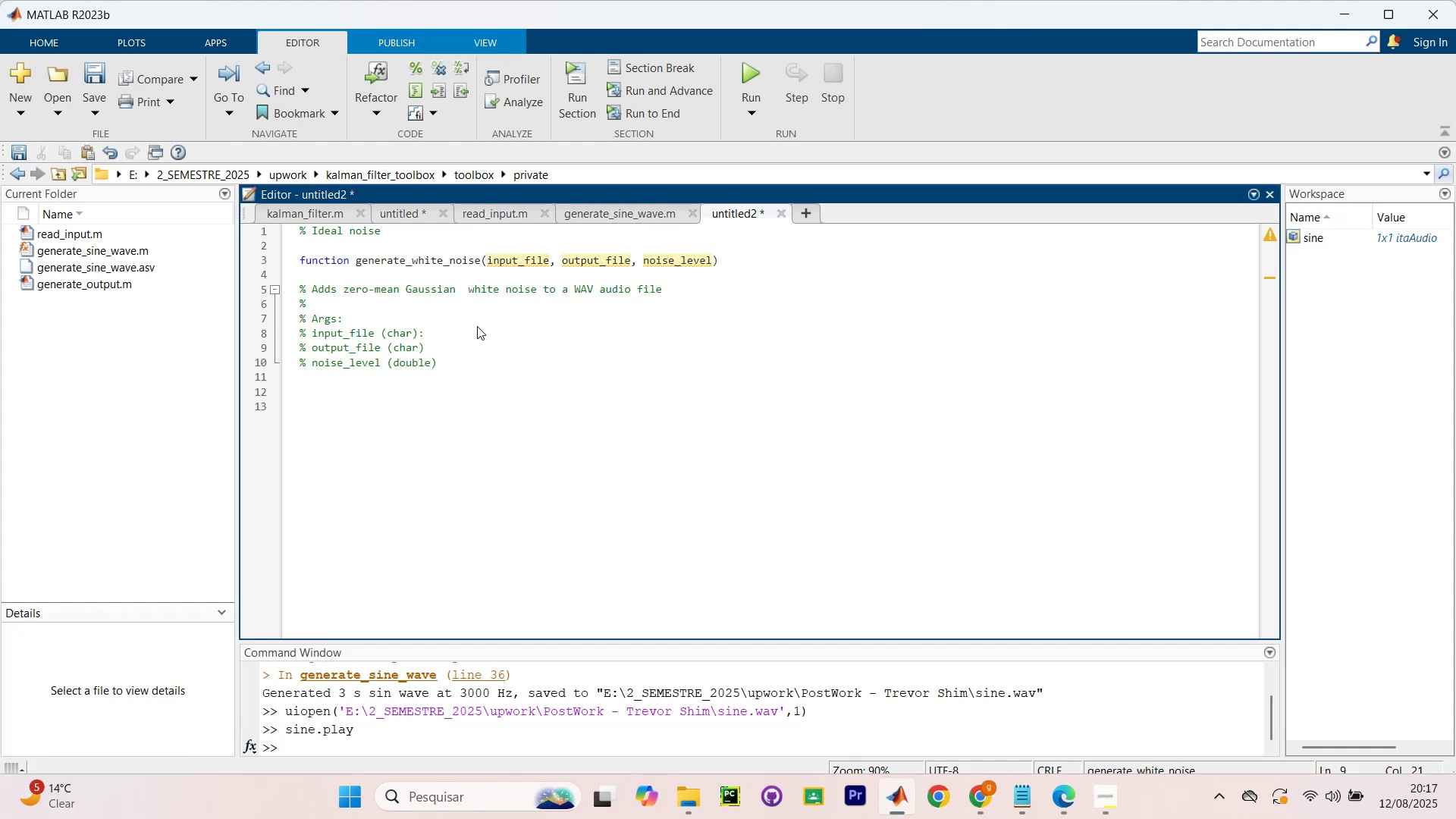 
key(Shift+ShiftRight)
 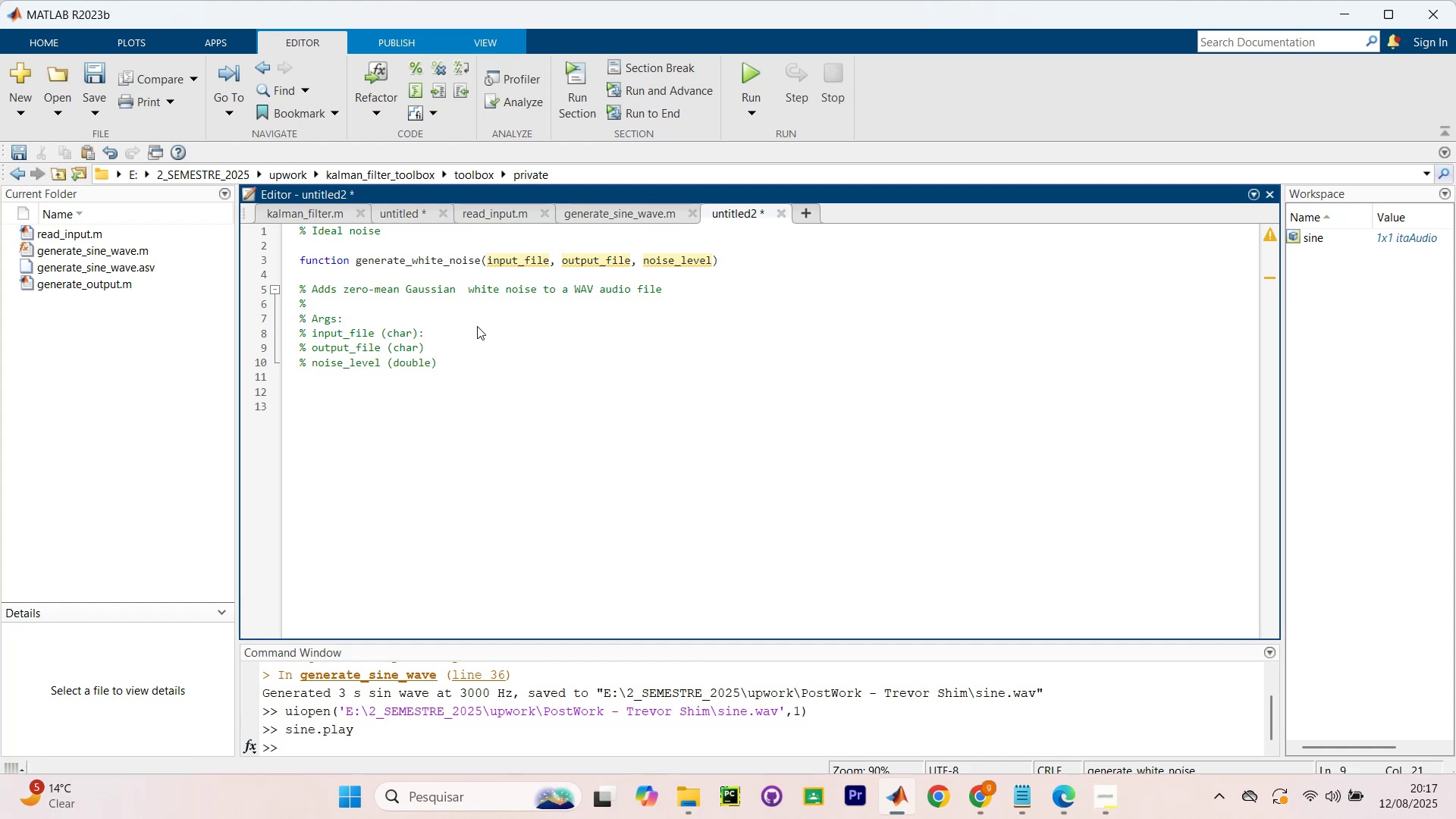 
key(Shift+Slash)
 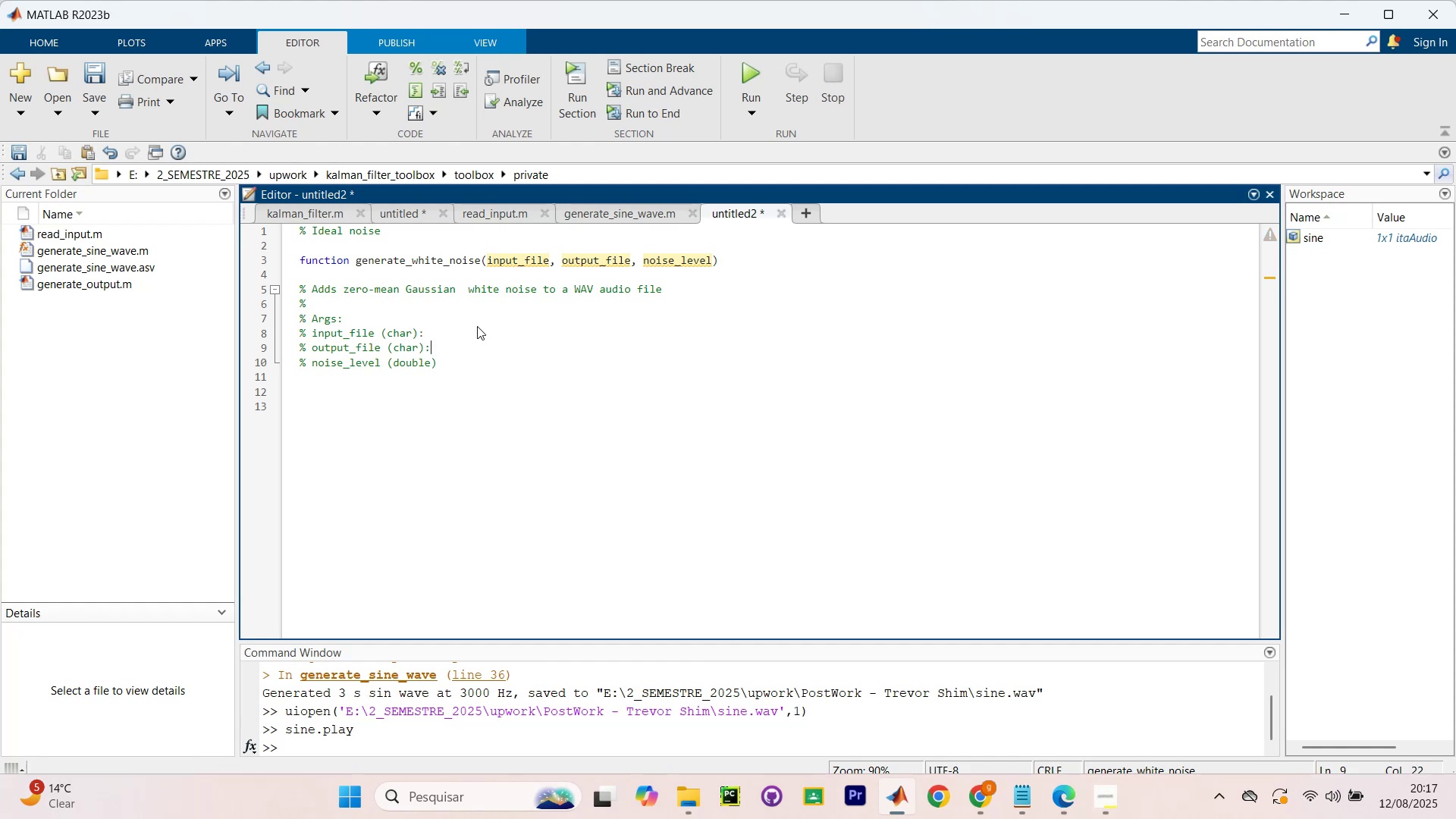 
key(ArrowDown)
 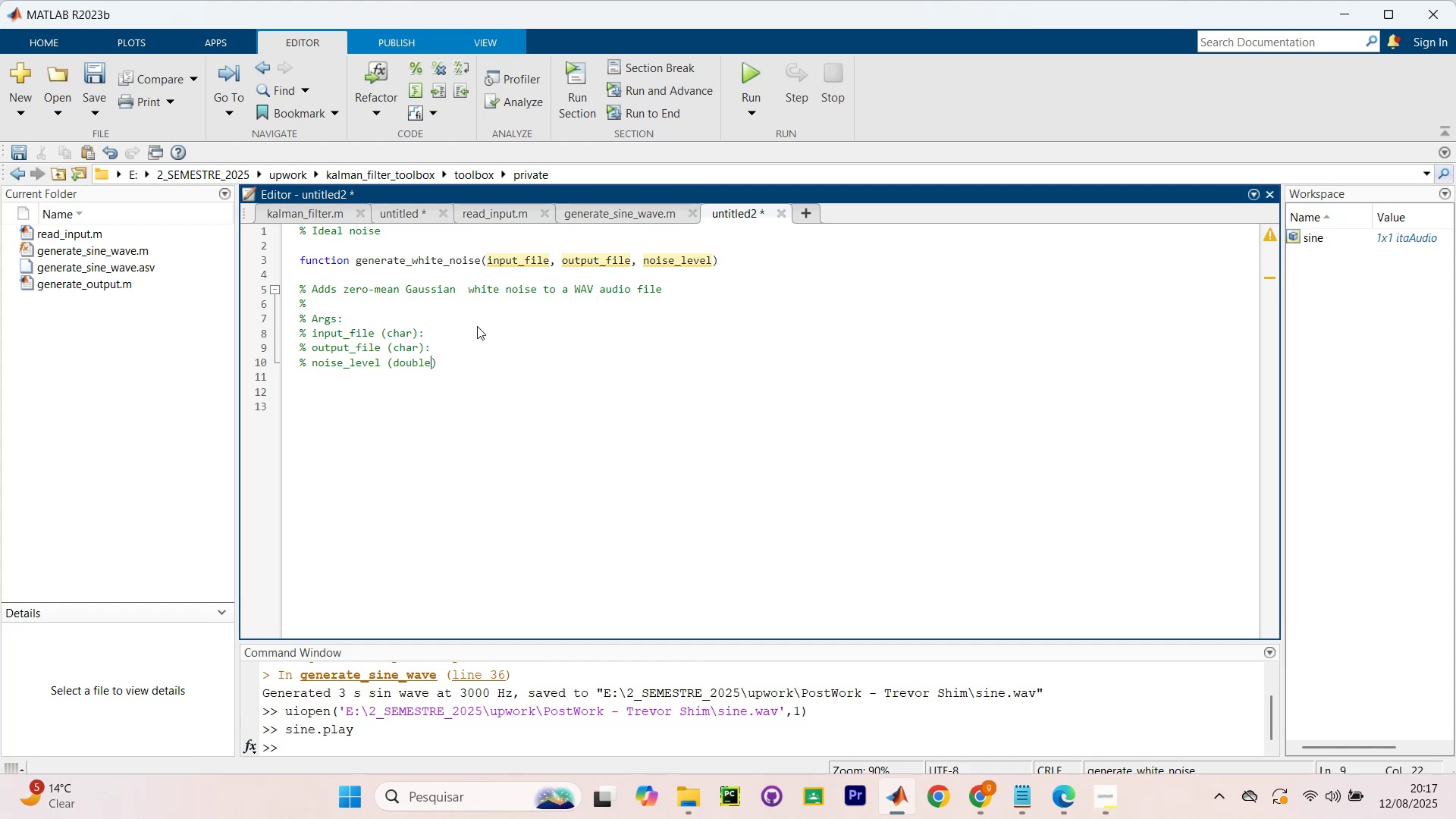 
key(ArrowRight)
 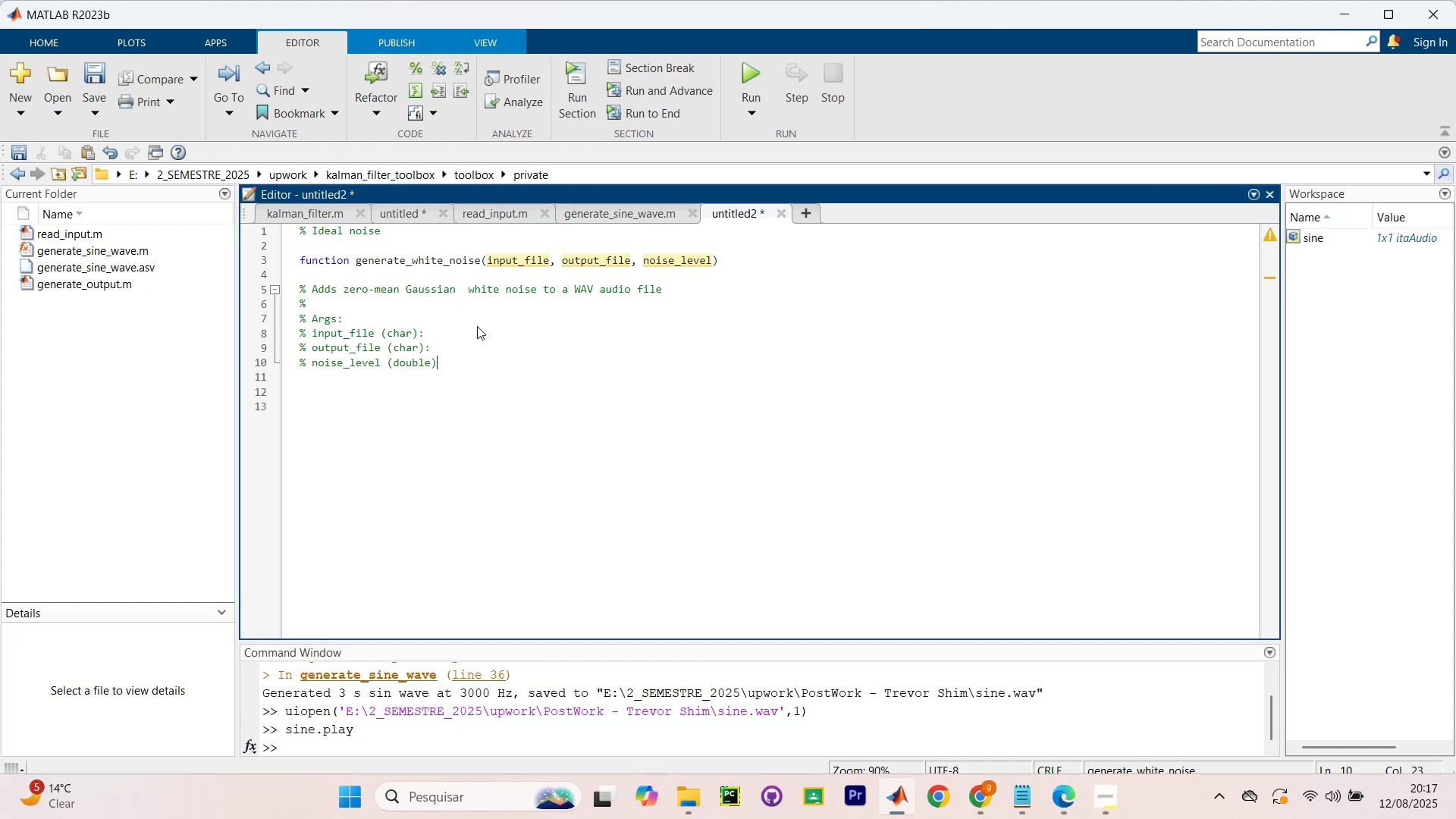 
key(Shift+ShiftRight)
 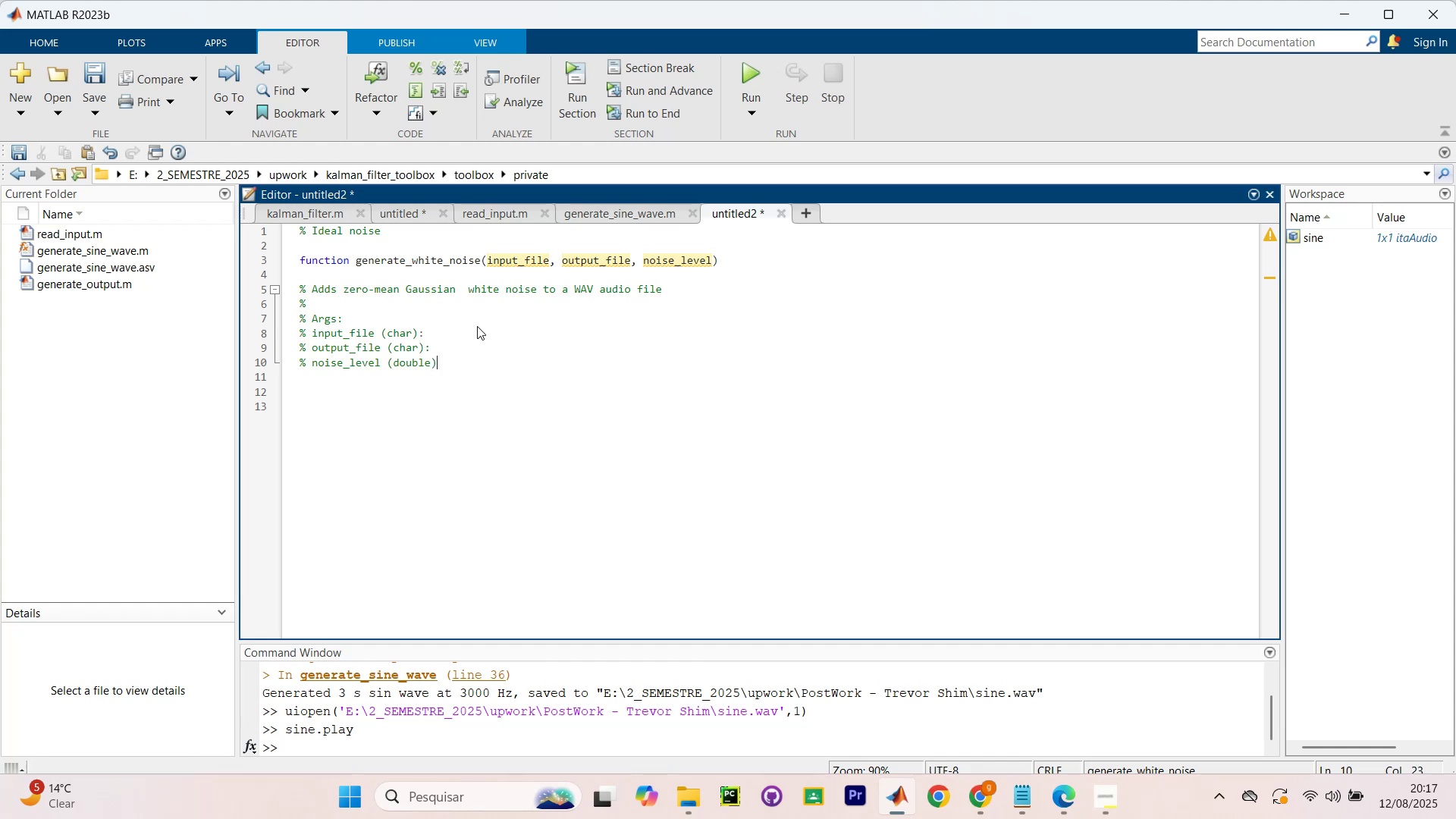 
key(Shift+Slash)
 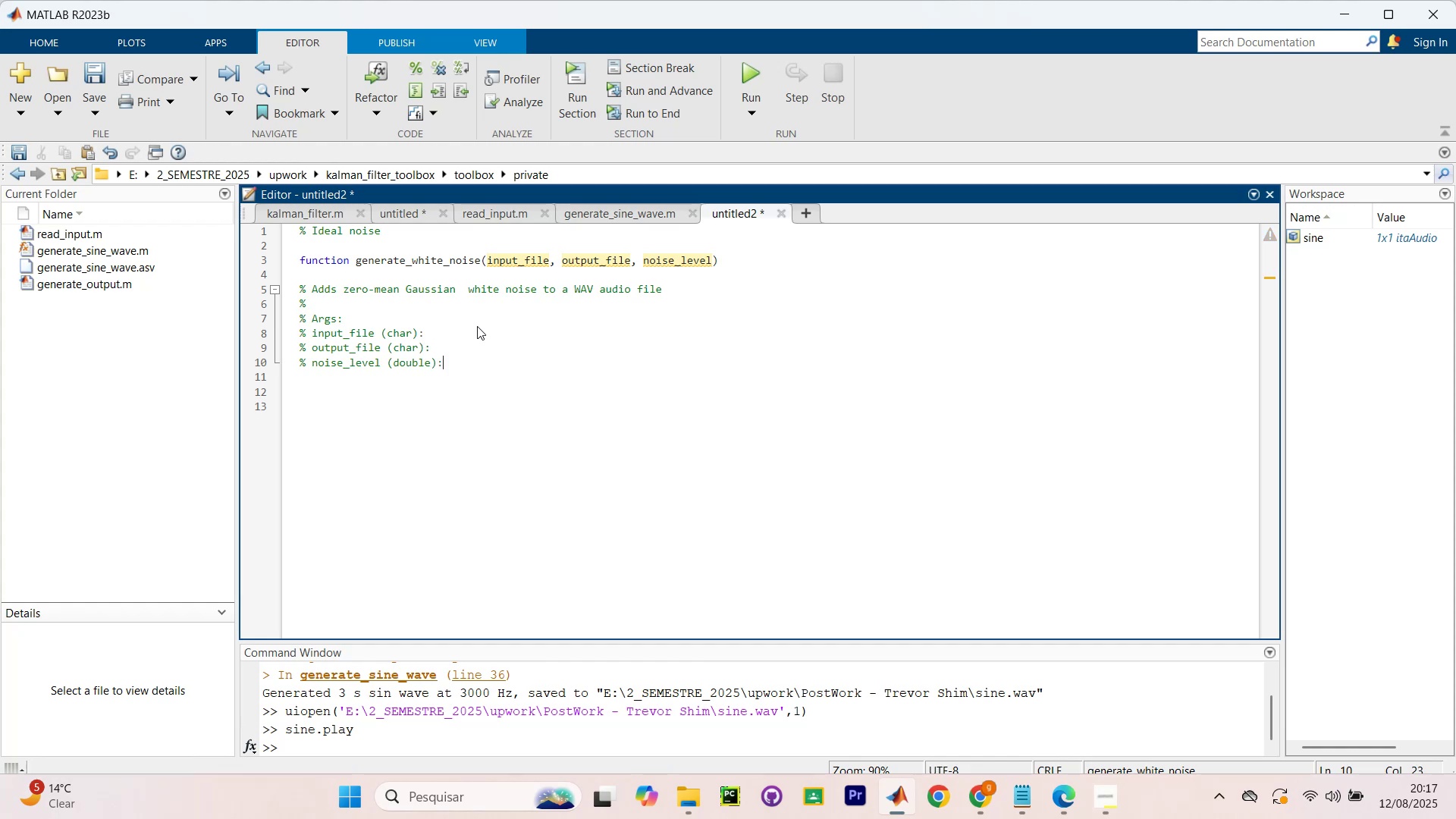 
key(ArrowUp)
 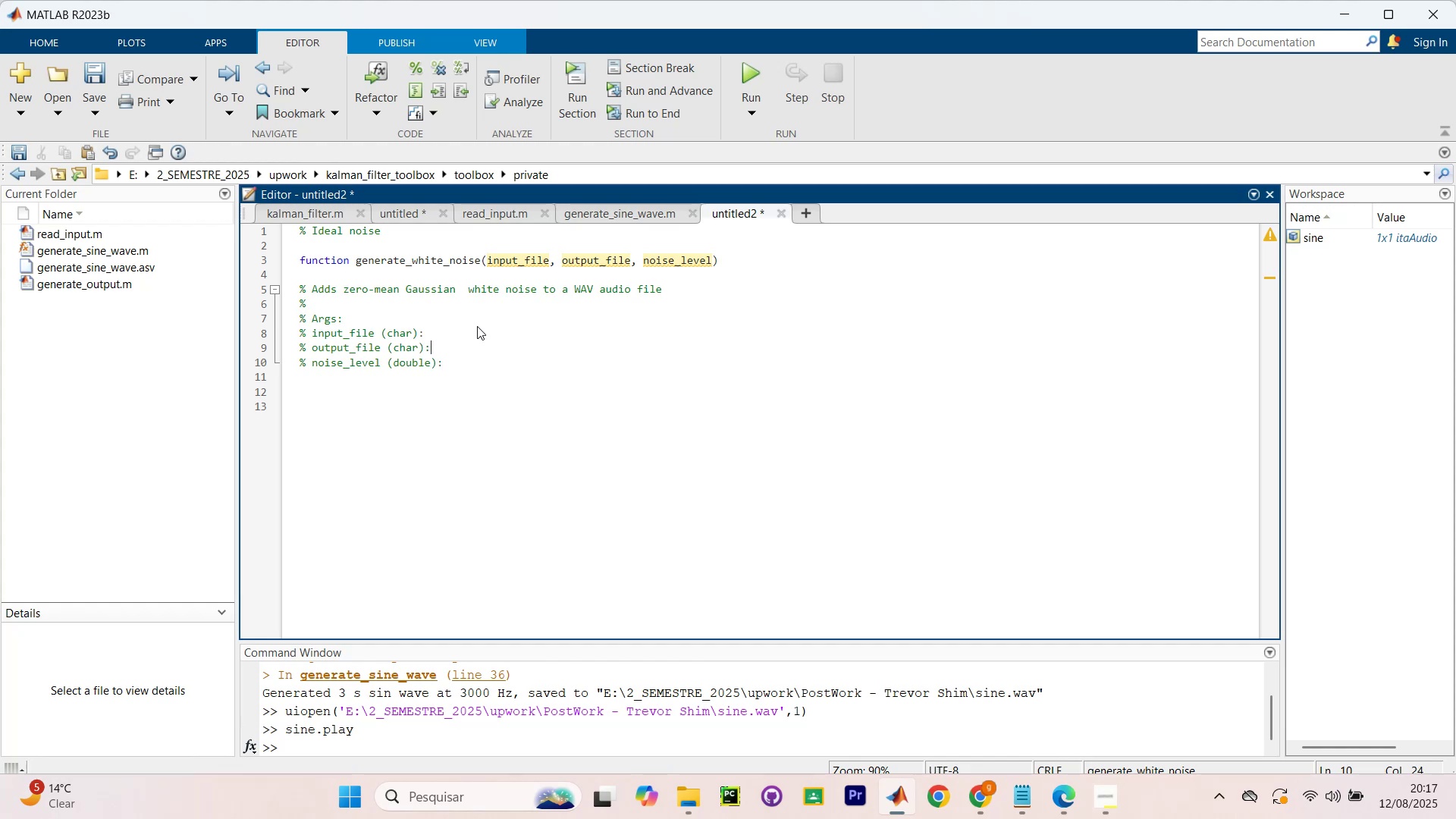 
key(ArrowUp)
 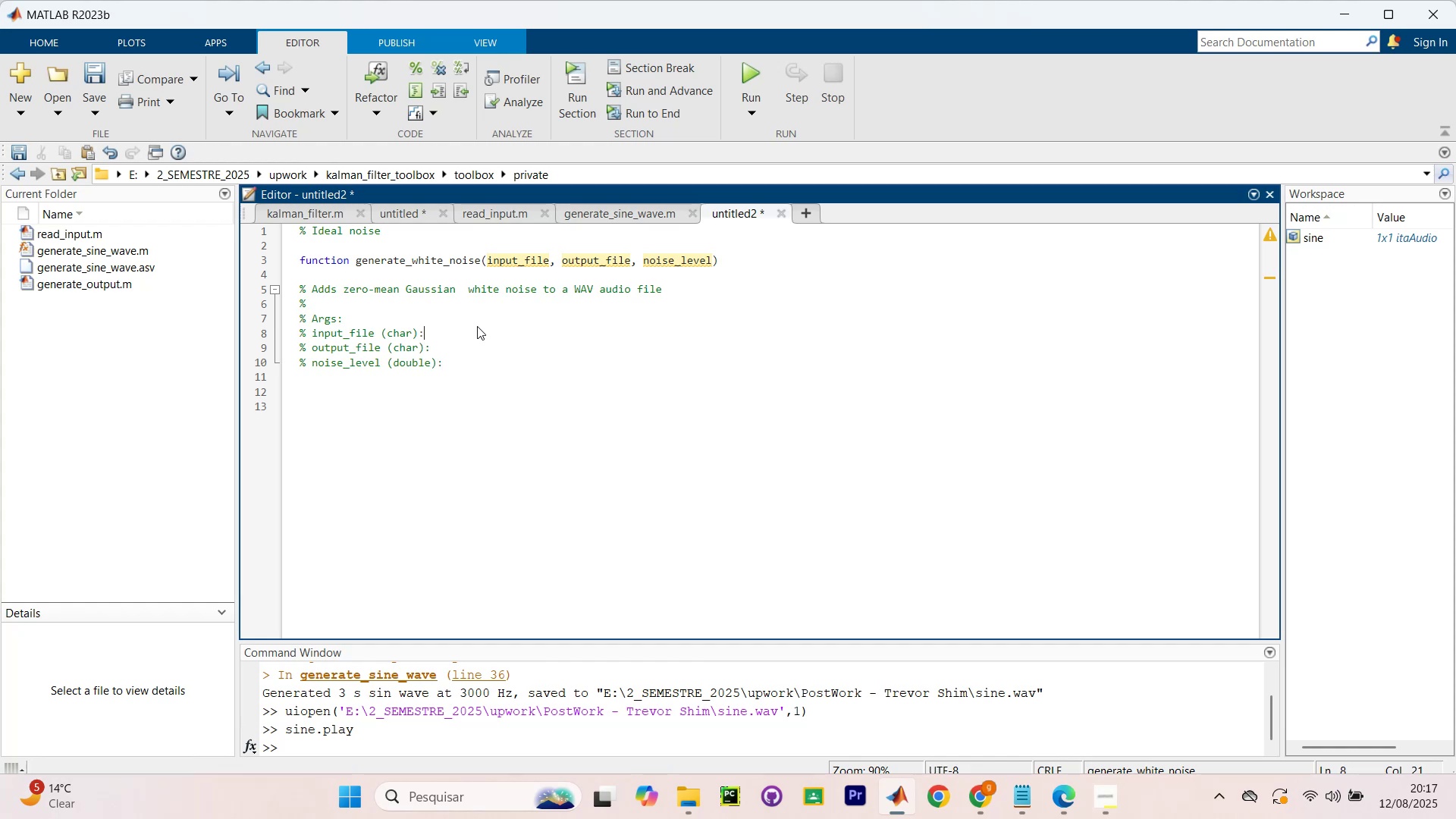 
type( Path to iniput )
key(Backspace)
key(Backspace)
key(Backspace)
key(Backspace)
key(Backspace)
type(put WAV file)
 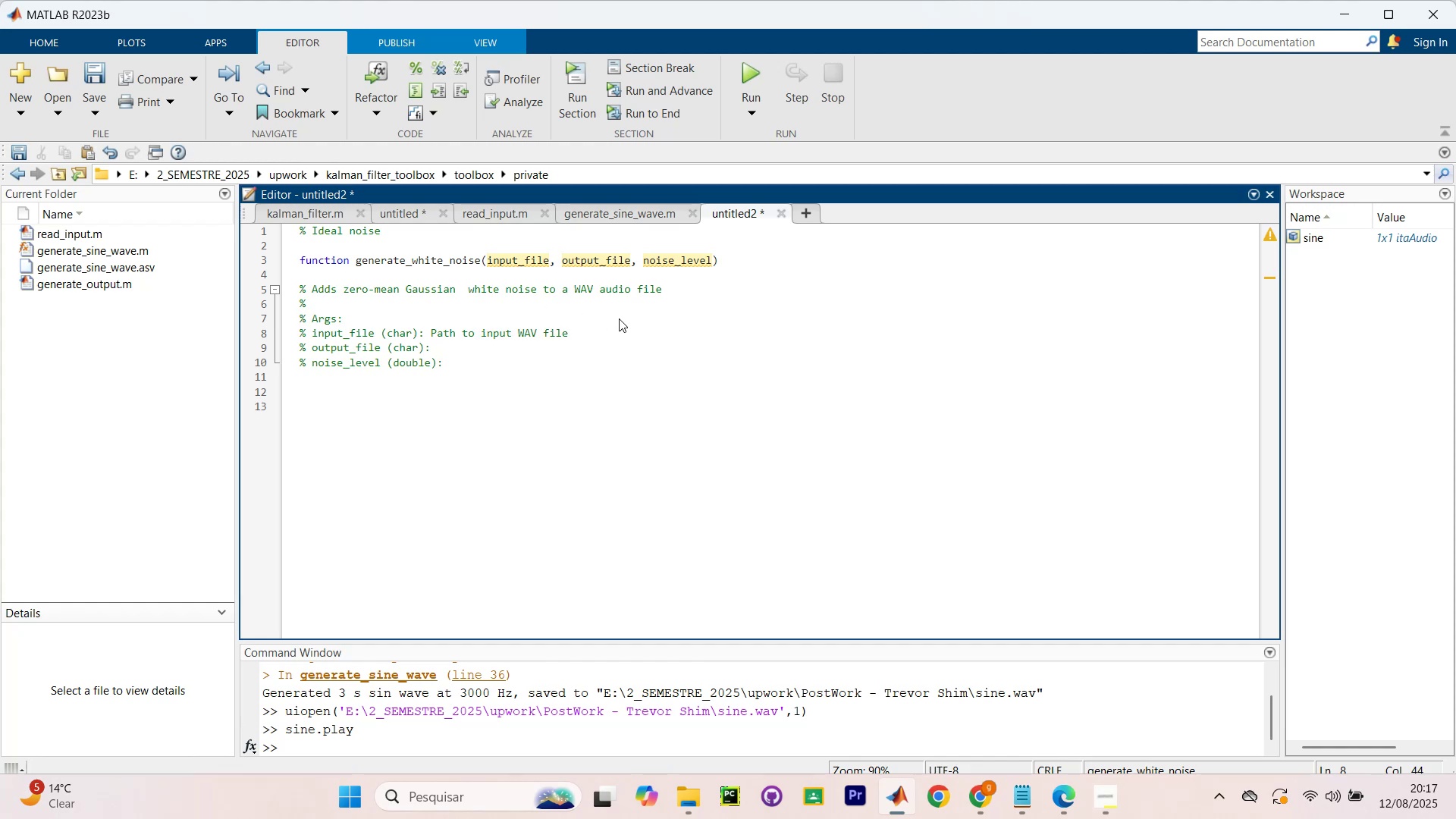 
key(ArrowDown)
 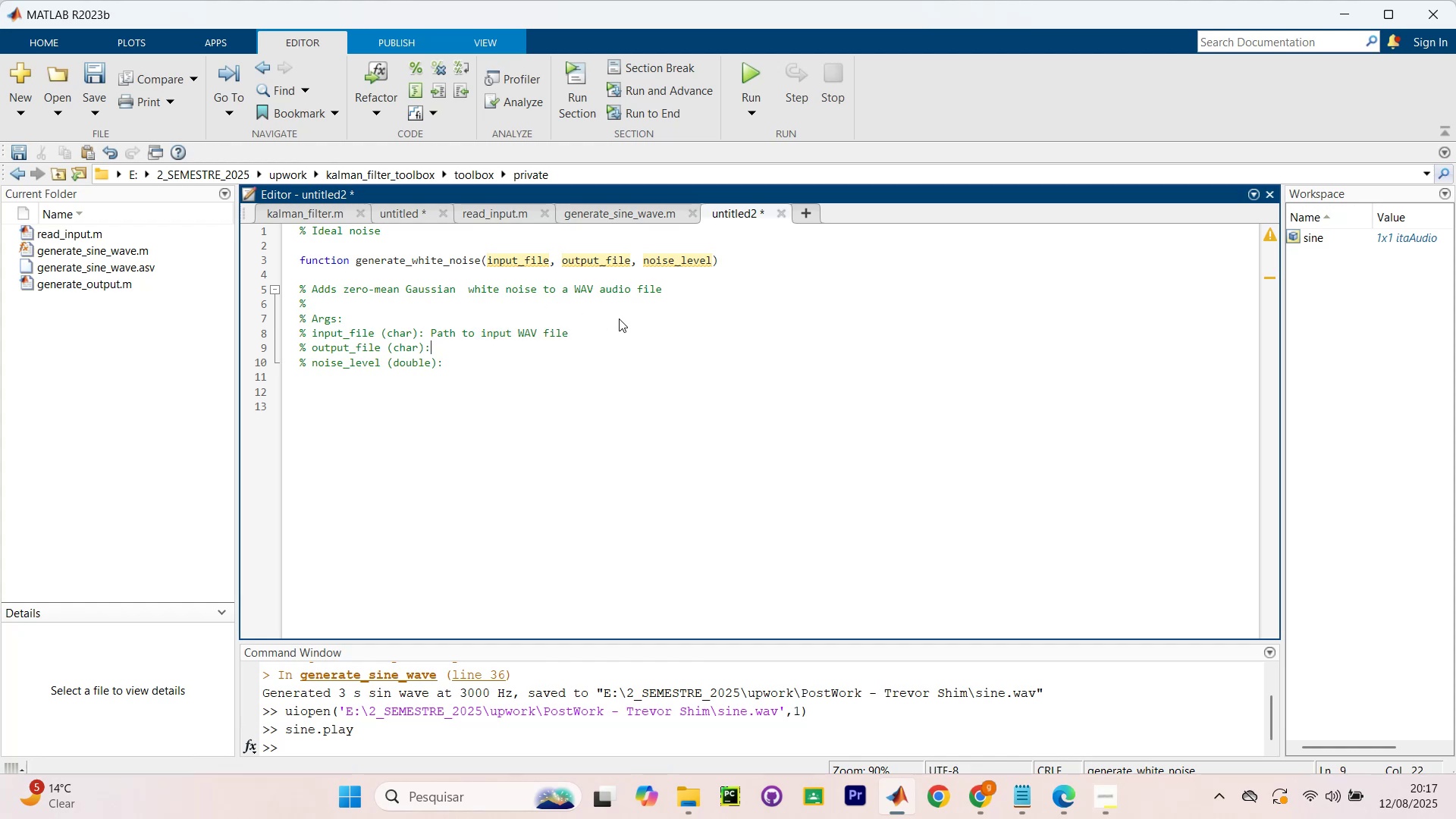 
type( Path to output WAV file)
 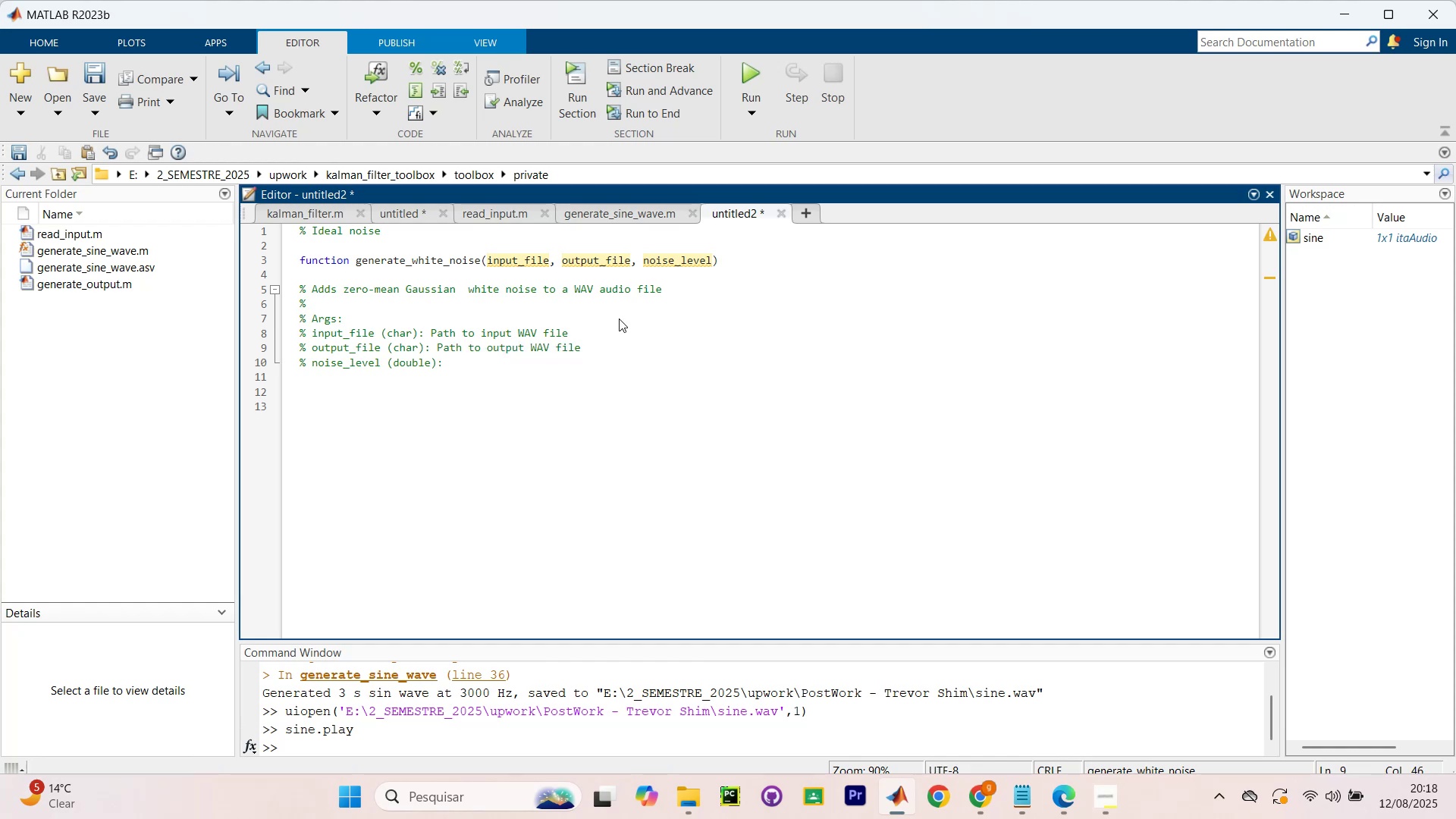 
key(ArrowDown)
 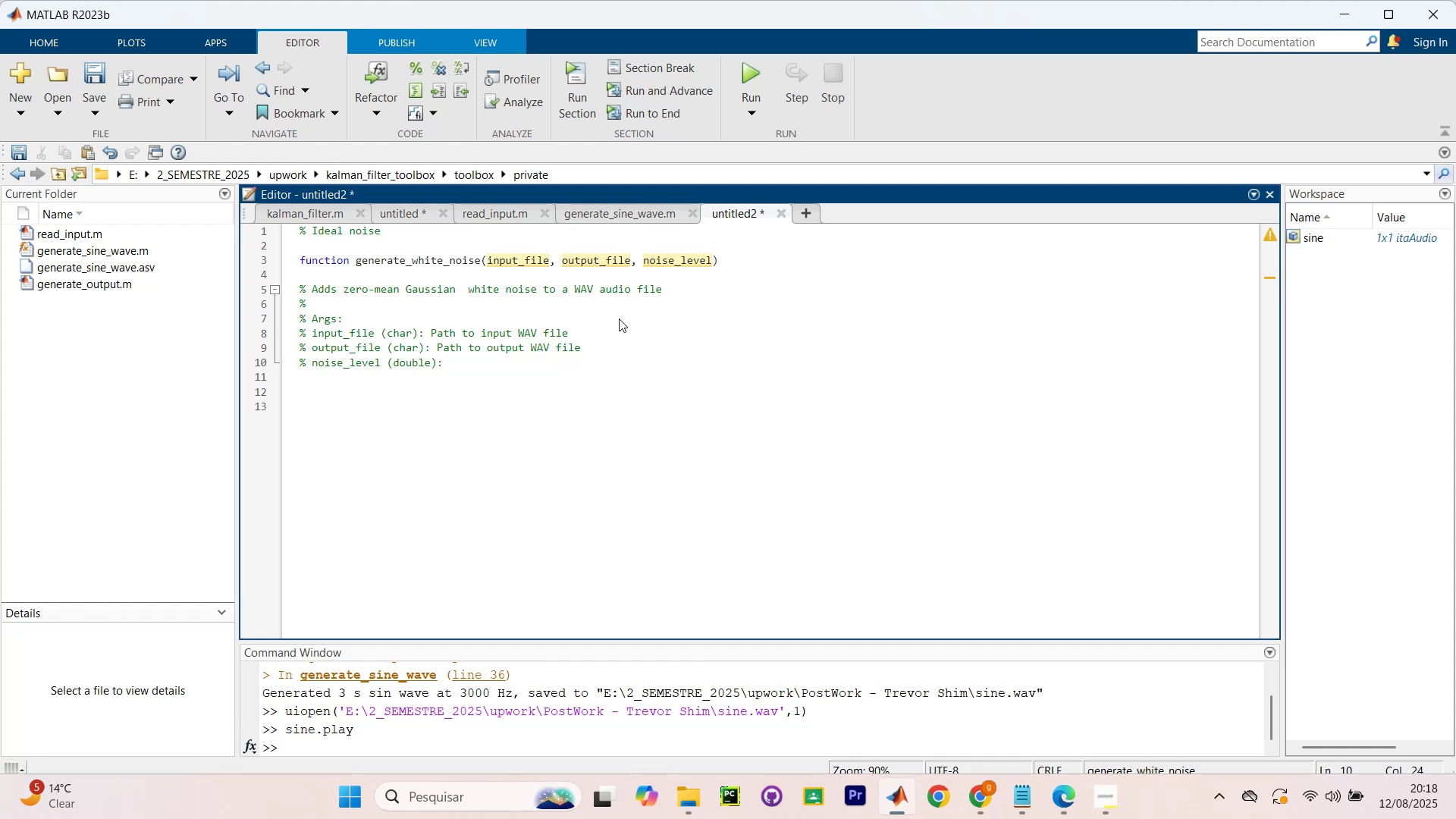 
type(Stab)
key(Backspace)
type(ndad)
key(Backspace)
type(rt deviation of the Gaussian noise to addd)
key(Backspace)
type(.)
 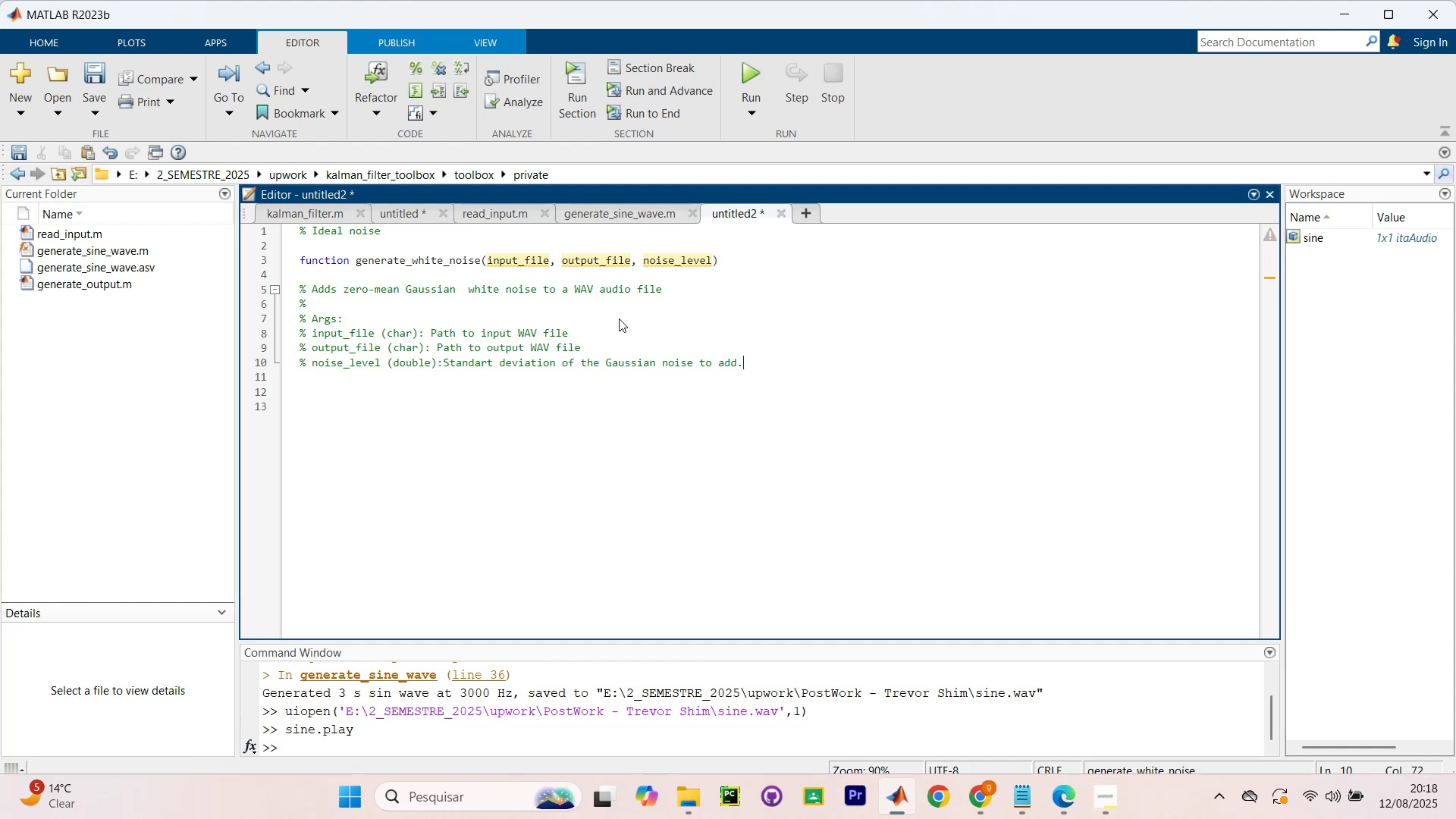 
key(Enter)
 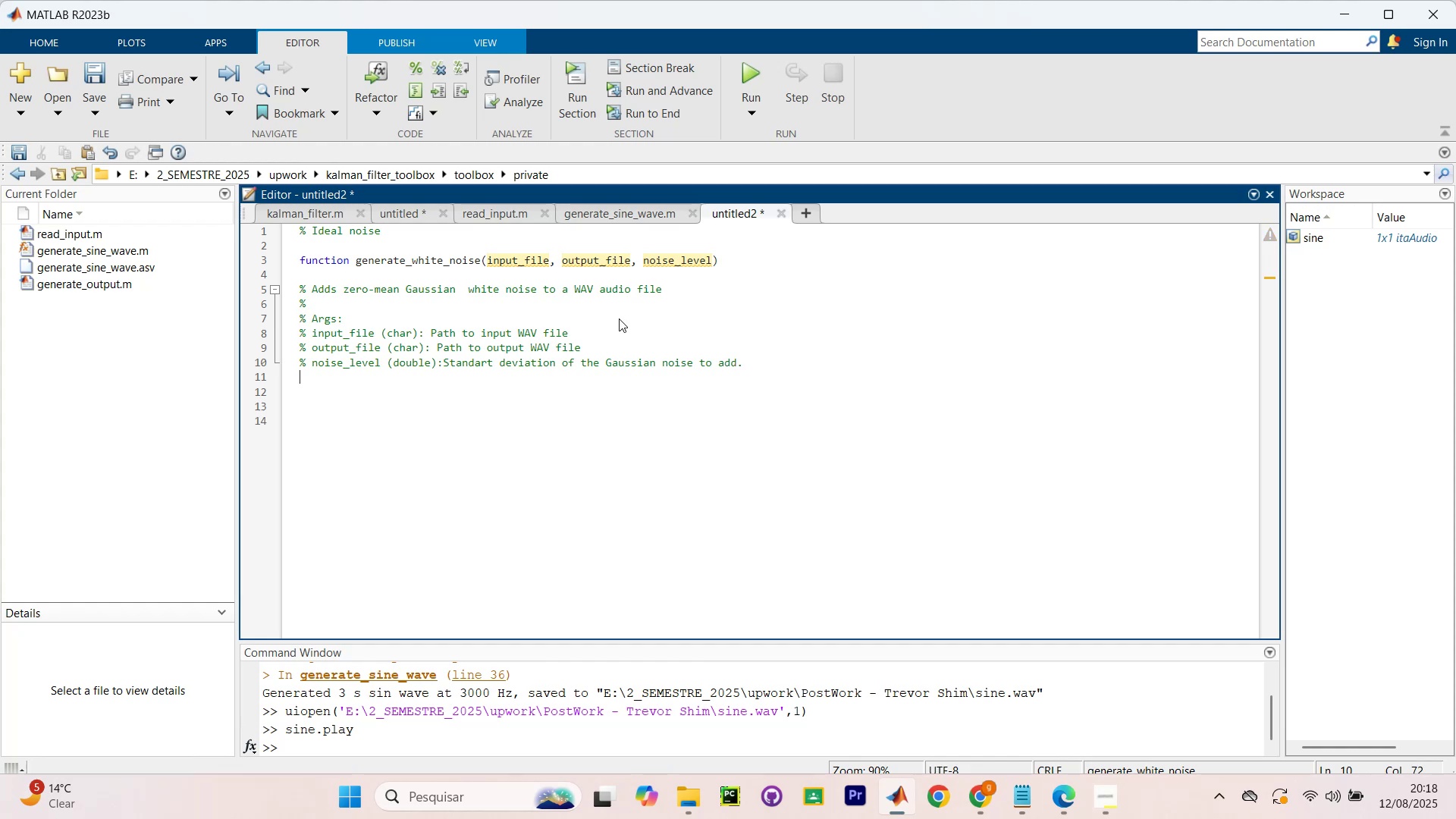 
key(Enter)
 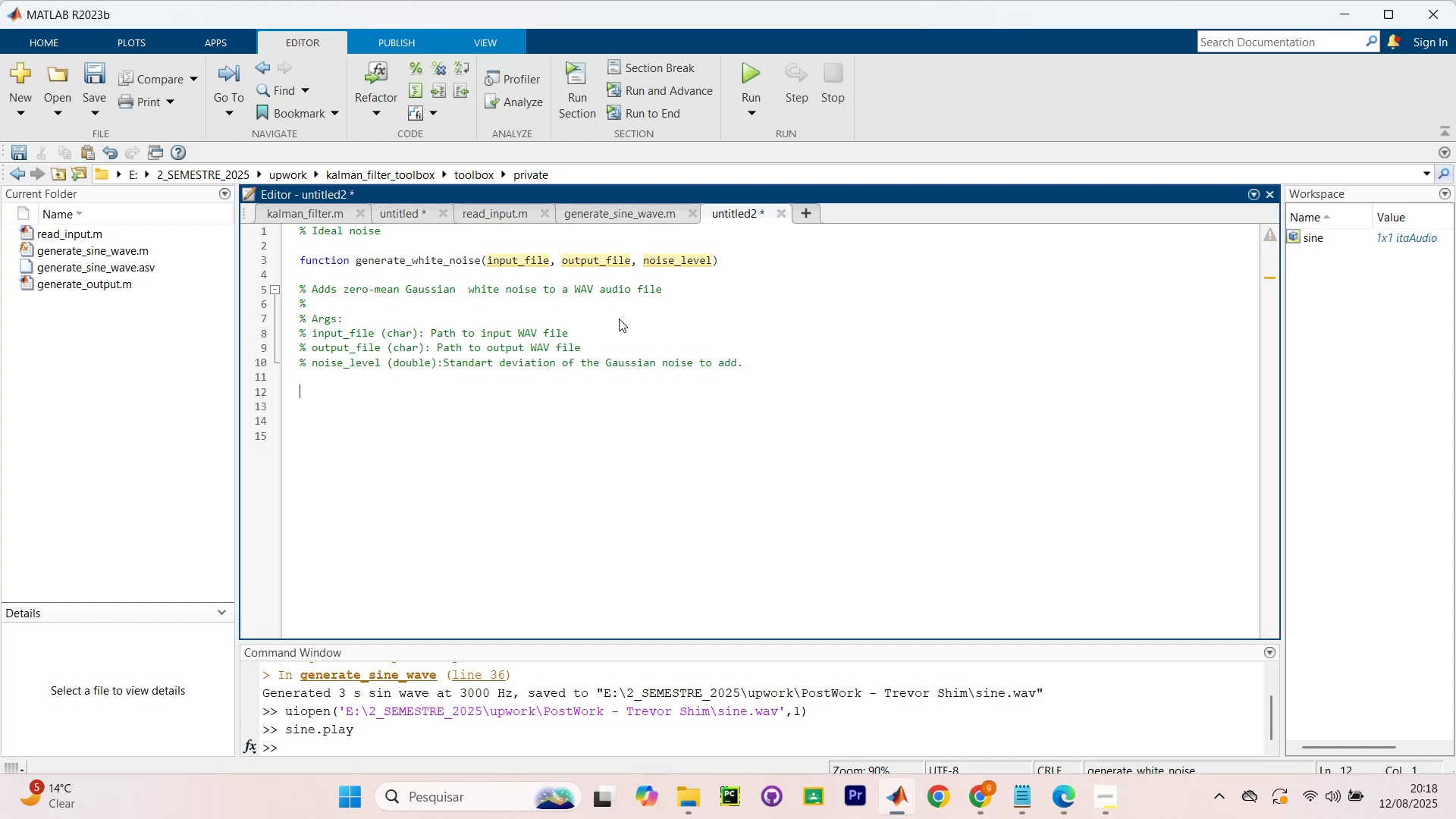 
key(Backspace)
 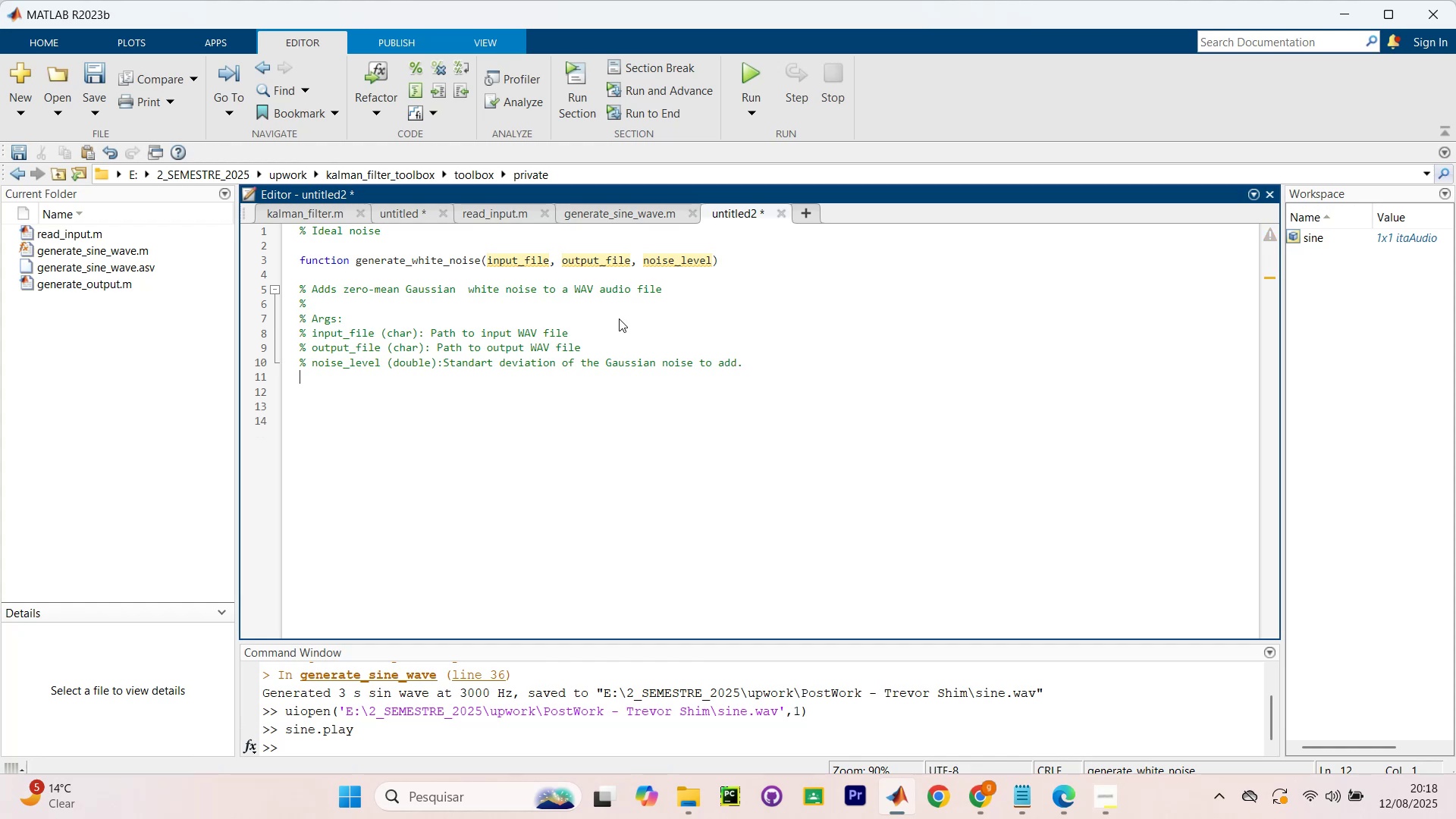 
key(Shift+5)
 